 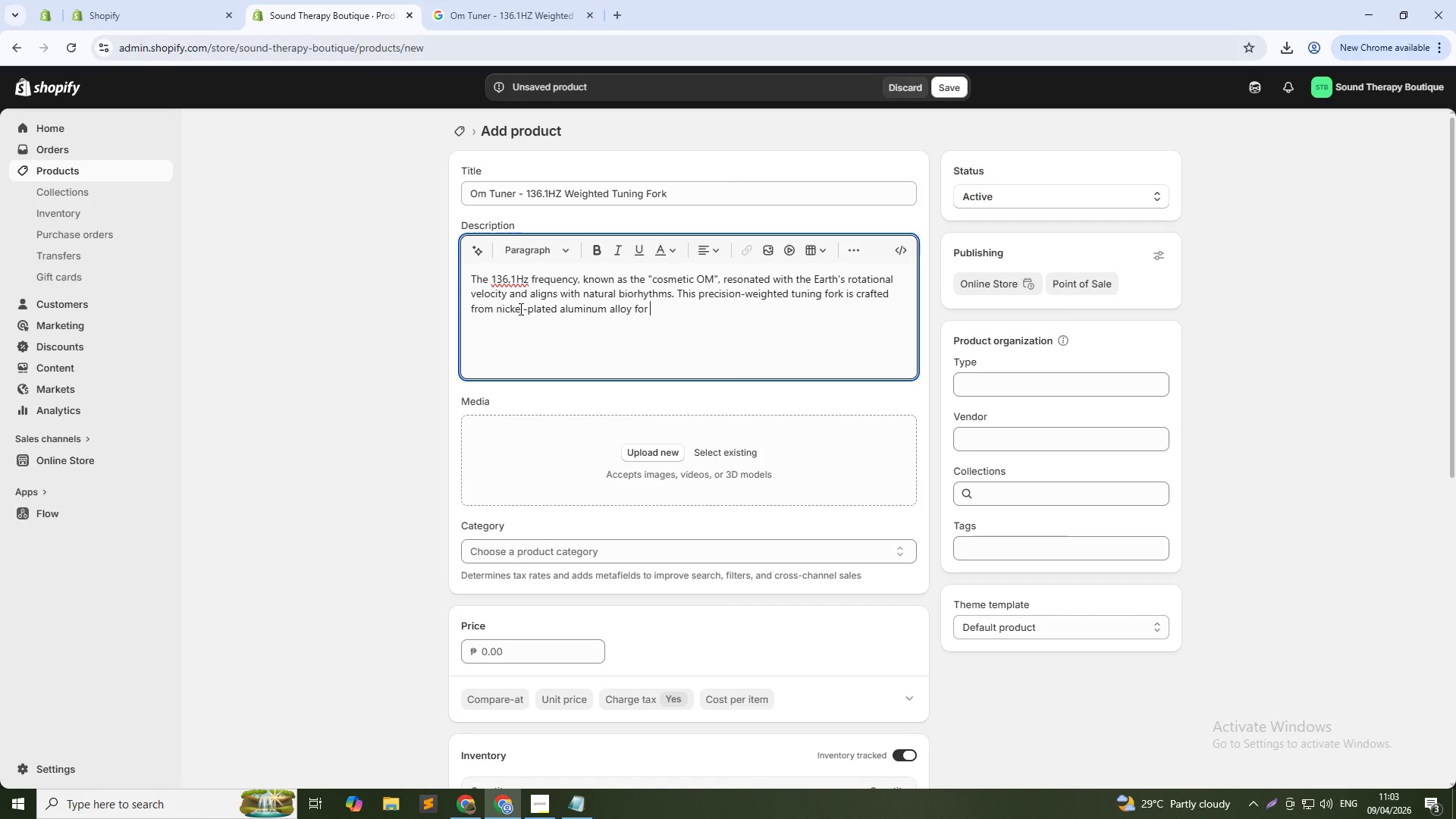 
type(sustained vibration duration. Ideal for meditation, vagus)
 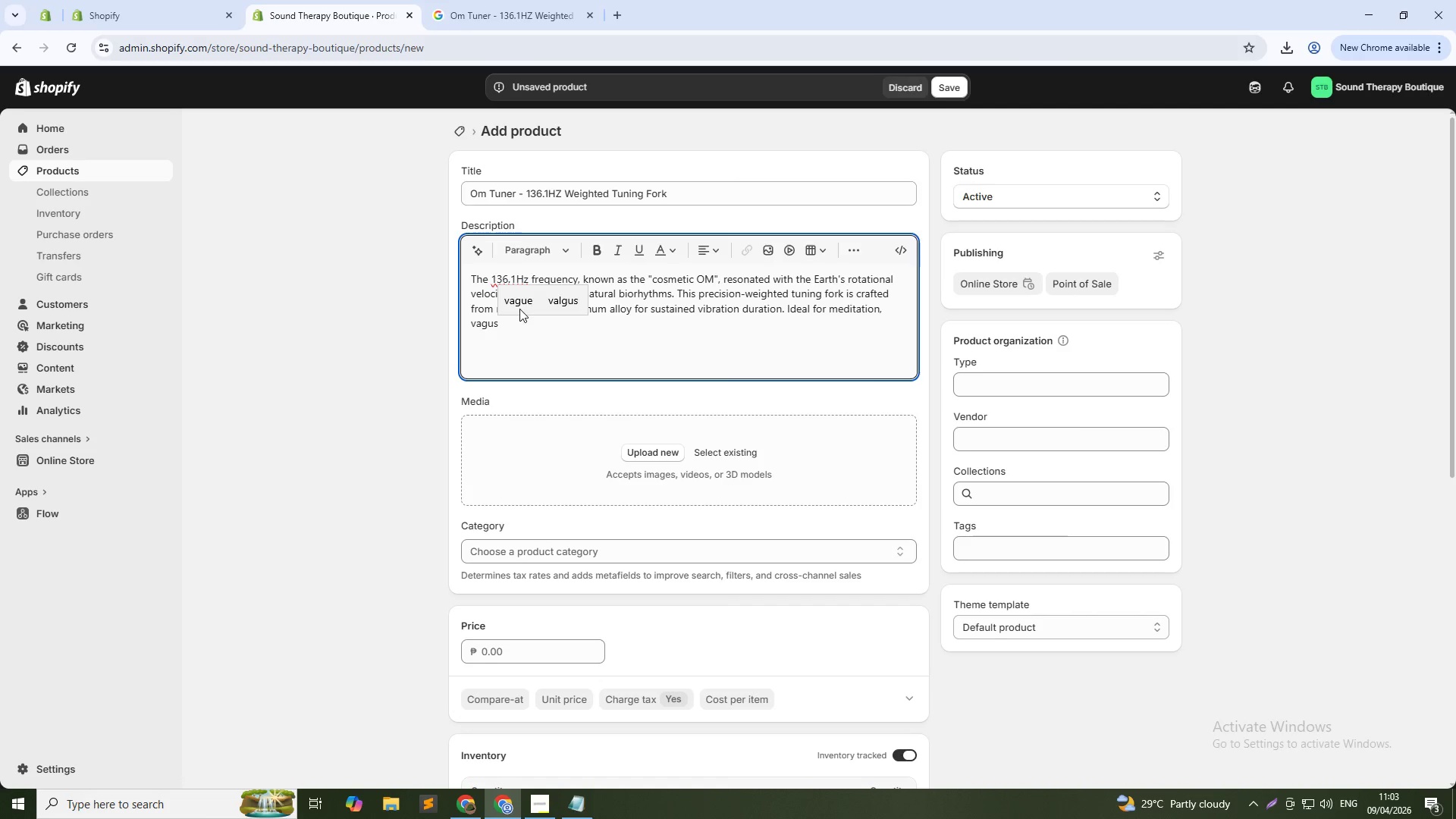 
wait(18.41)
 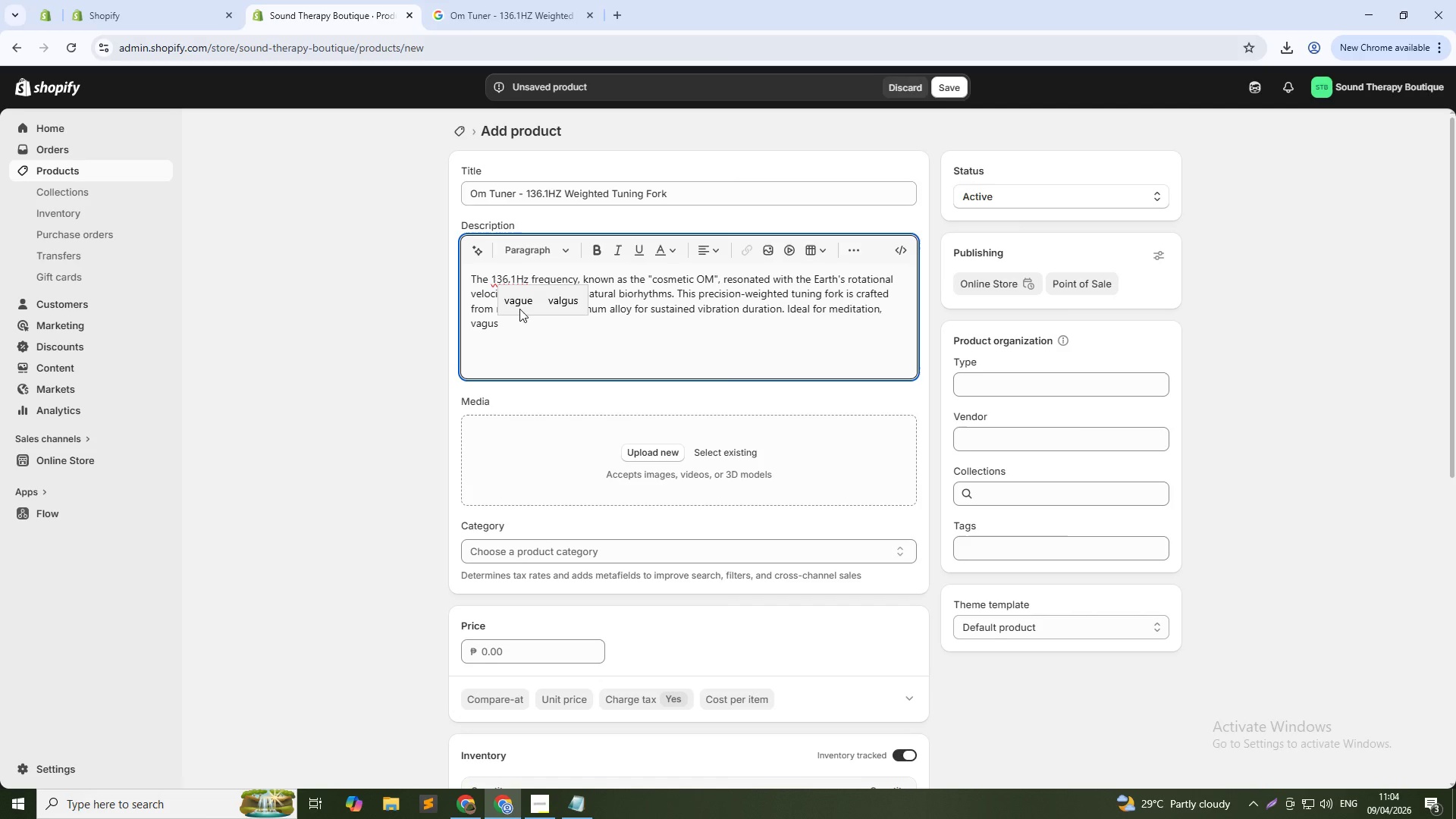 
type(ne)
key(Backspace)
key(Backspace)
type( nerve stimulation, and chakra balancing. When activated on a silicone pad or body point, it produces deep, penetrating resonance that reduces an)
 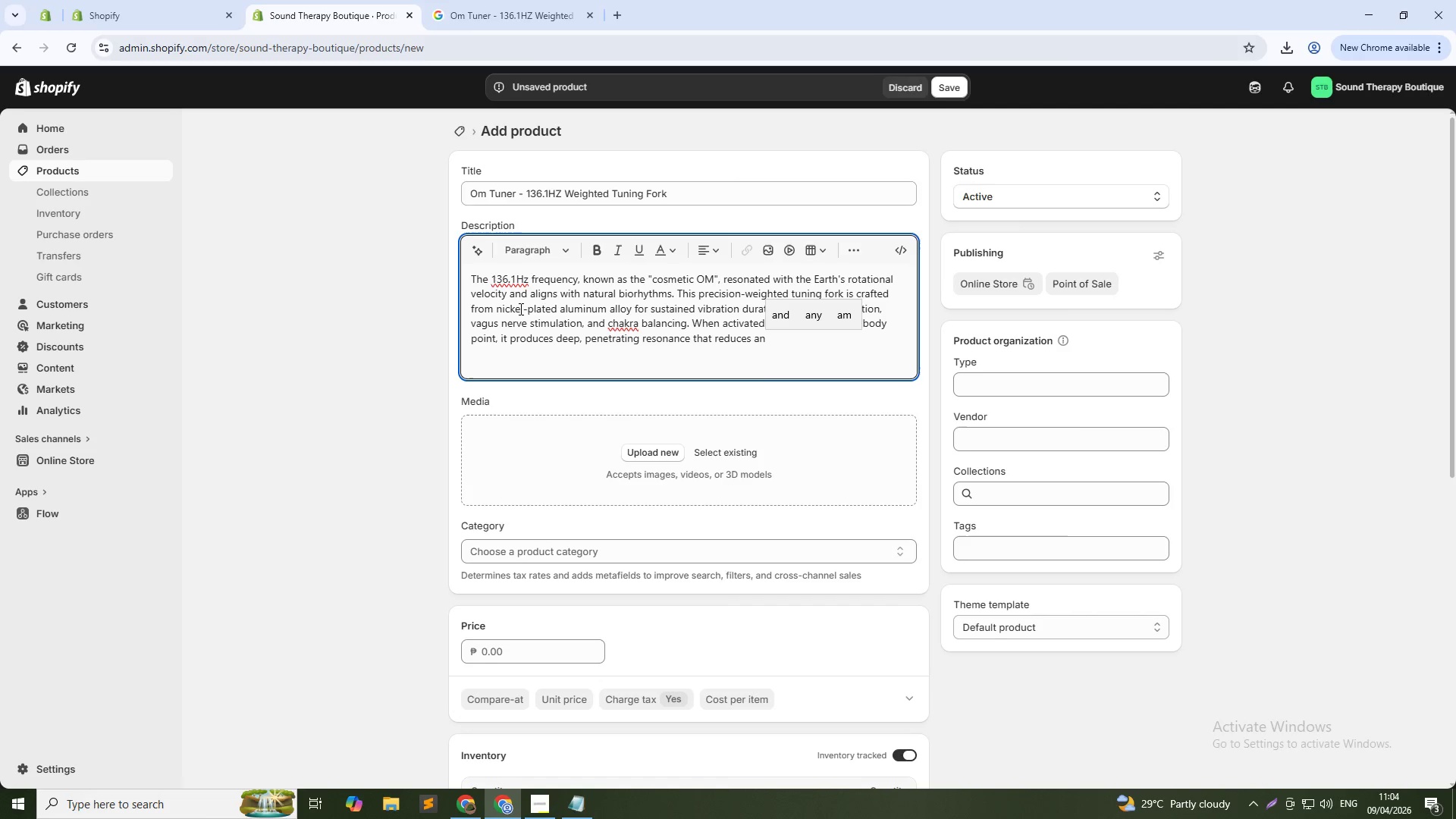 
wait(9.83)
 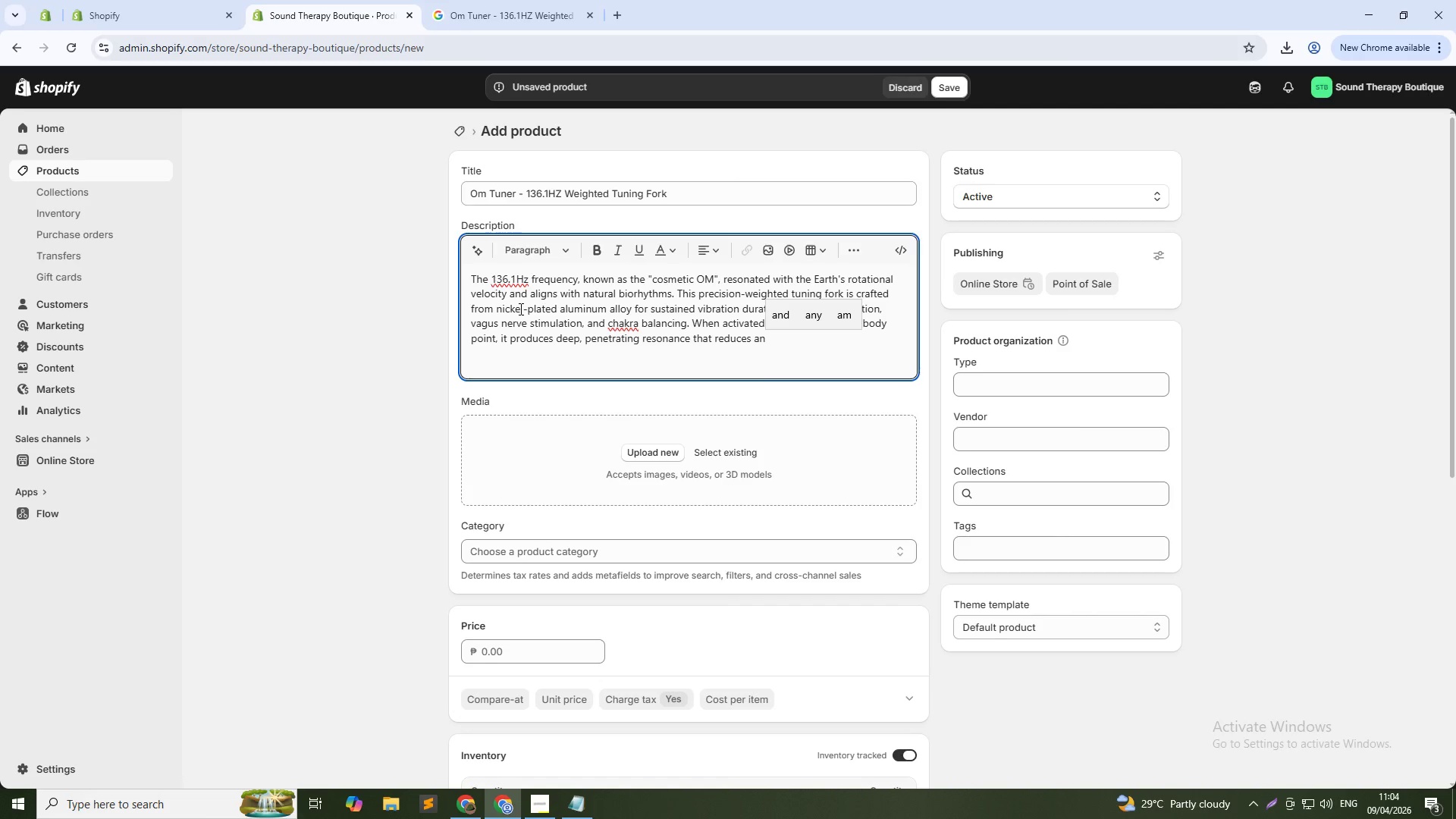 
type(xir)
key(Backspace)
type(ety, lowers cos)
key(Backspace)
type(rtisol levels, and induces a parasympathetic ())
 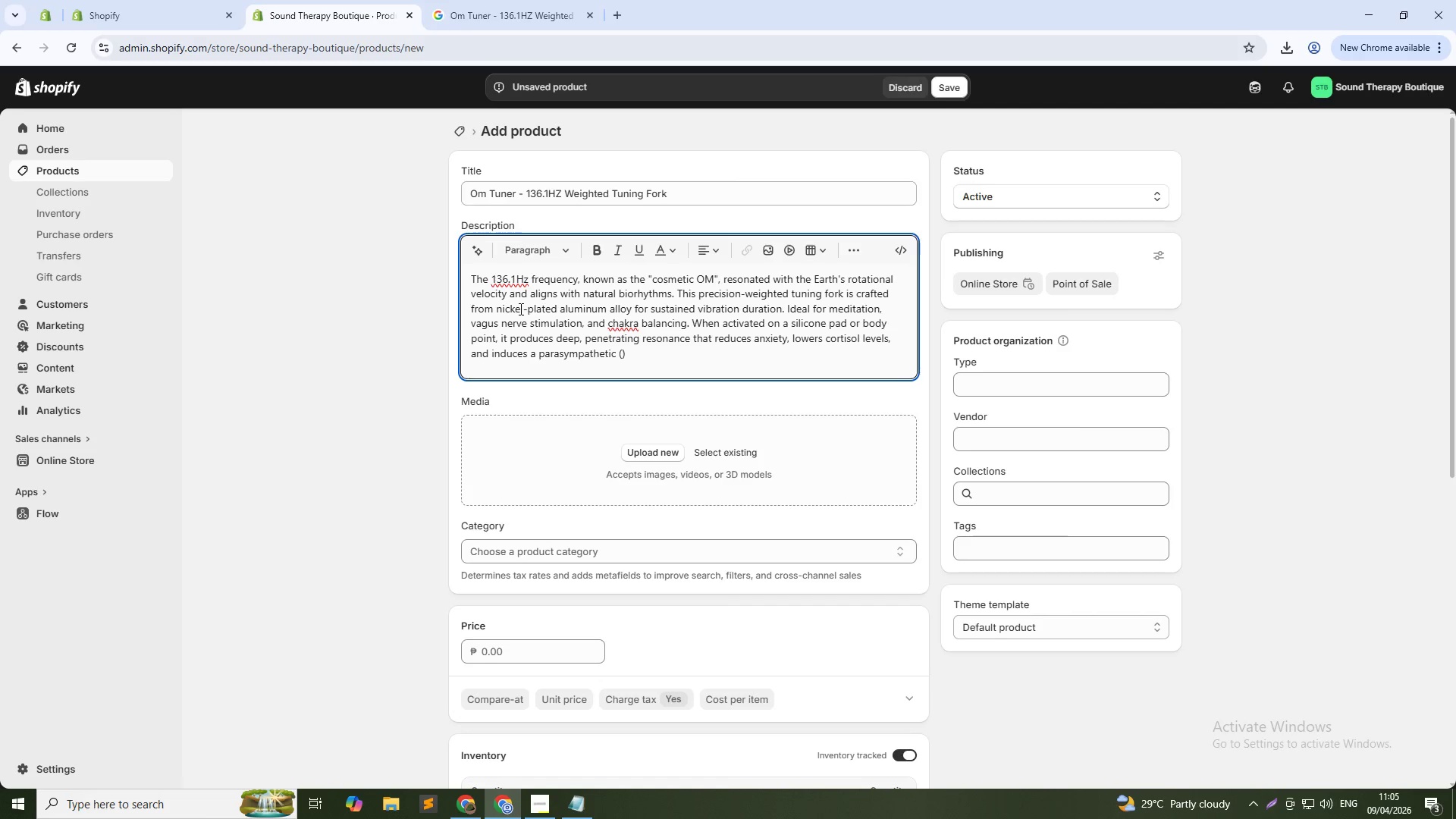 
key(ArrowLeft)
 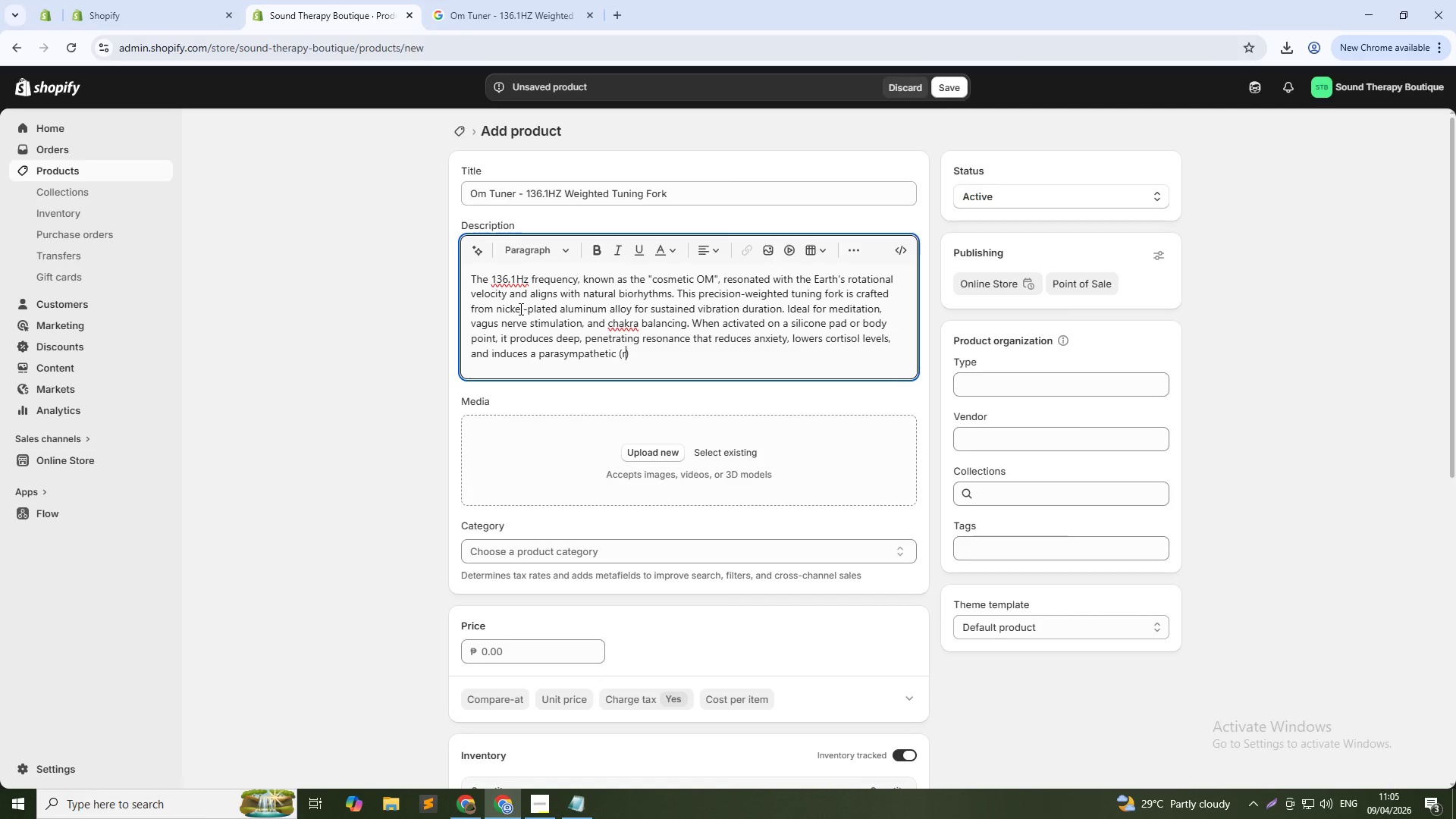 
type(rest-and-digest)
 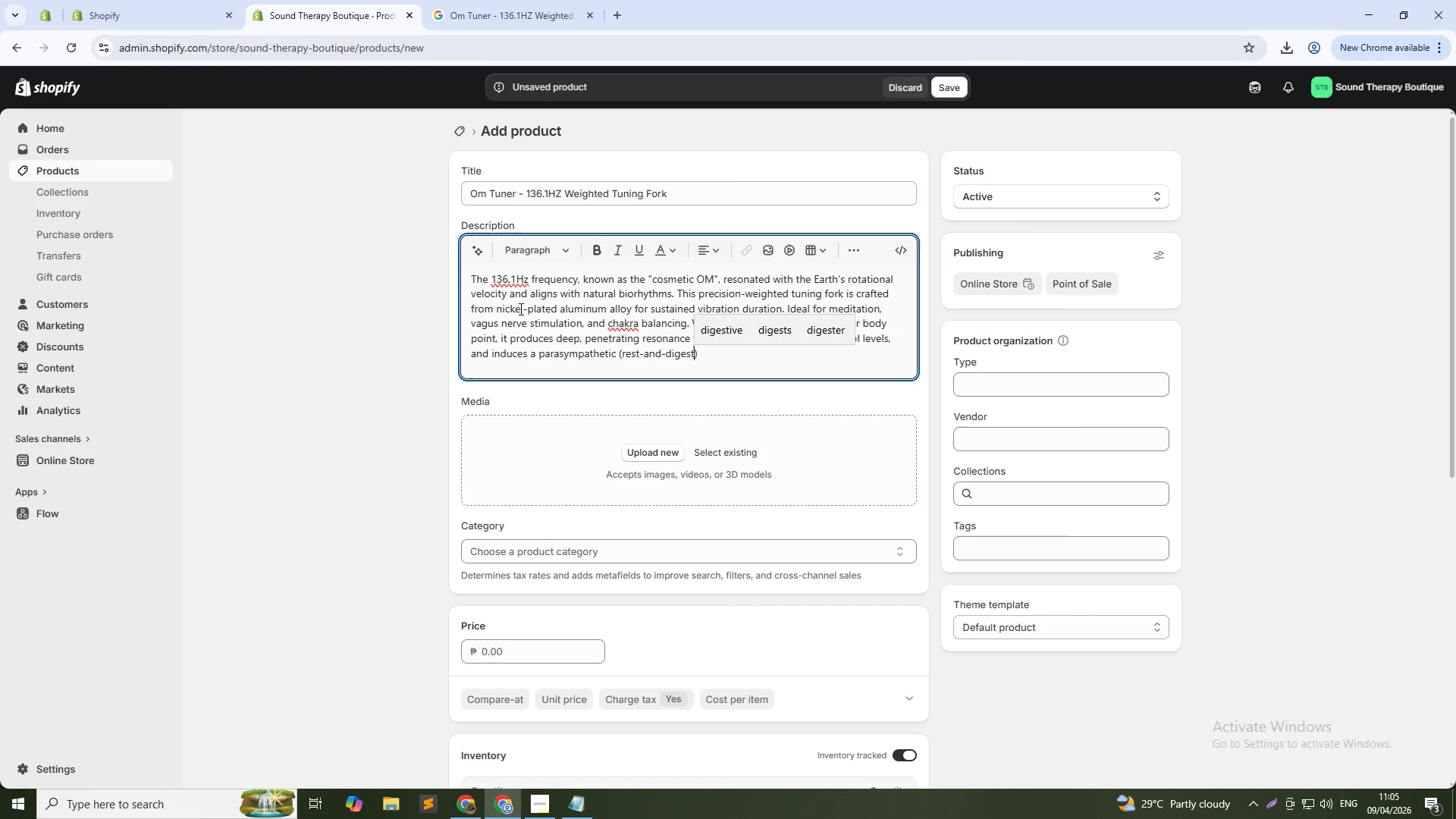 
key(ArrowRight)
 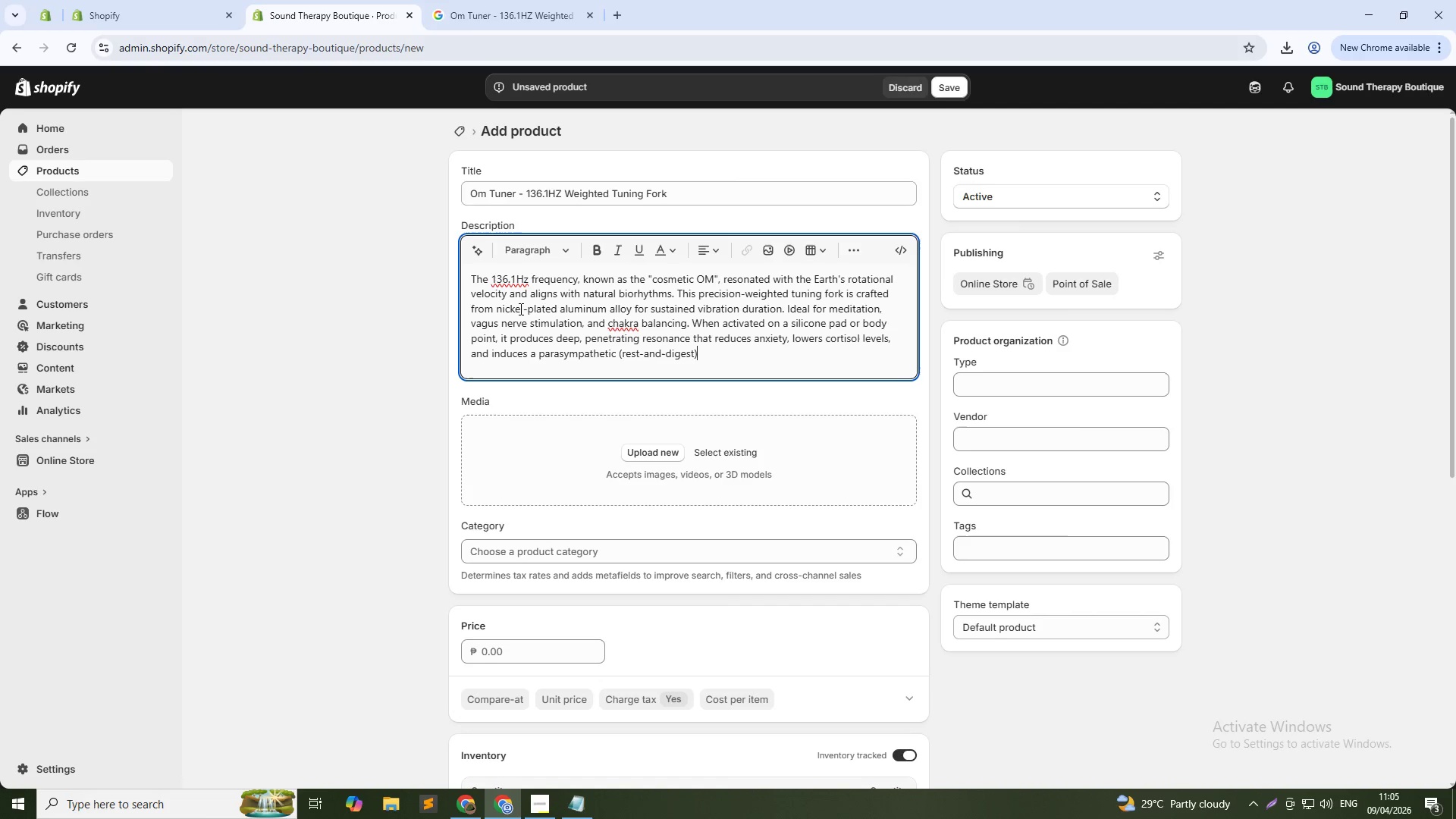 
type( state. Used by naturopaths, sound therapists, and )
 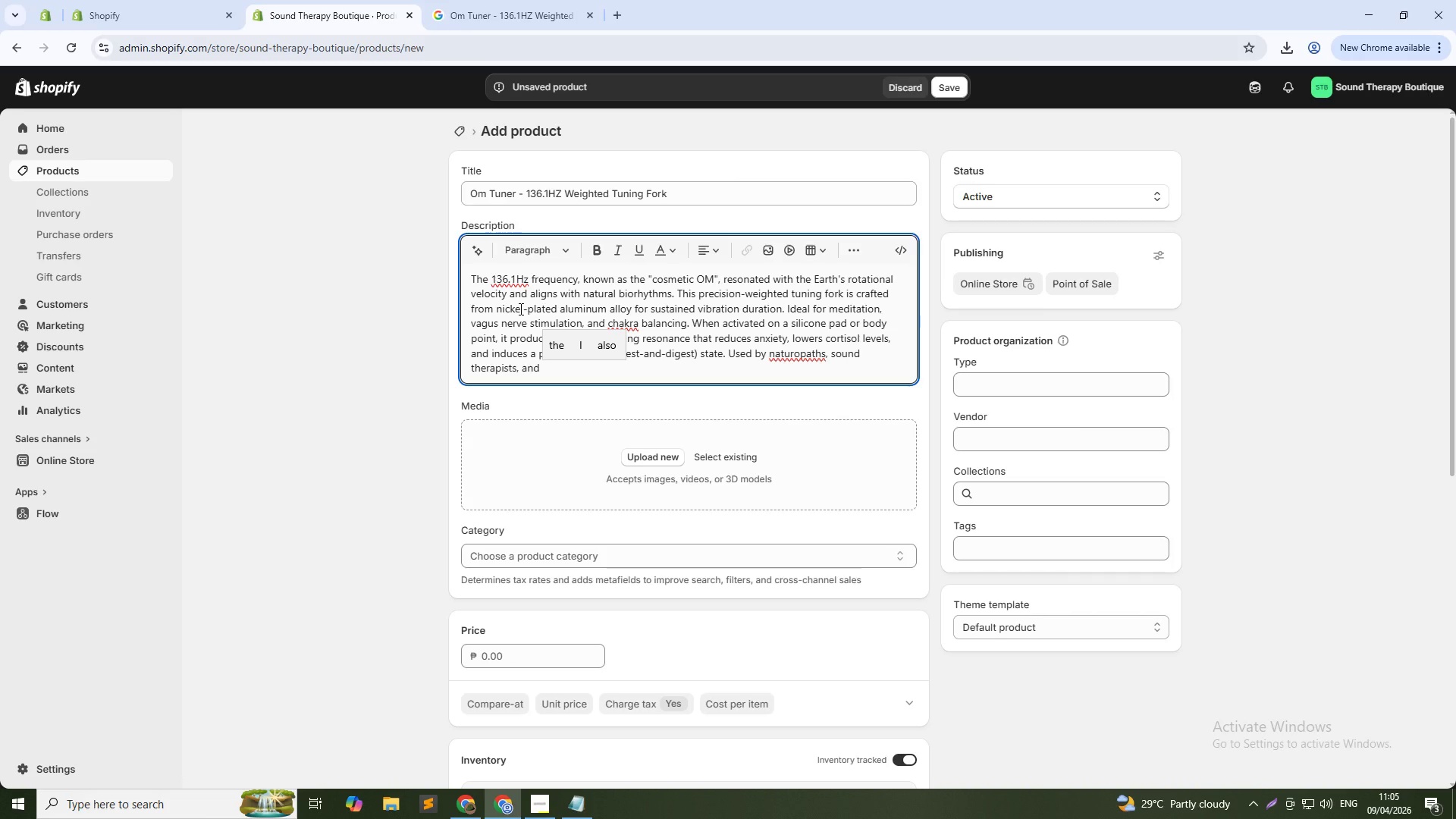 
wait(7.98)
 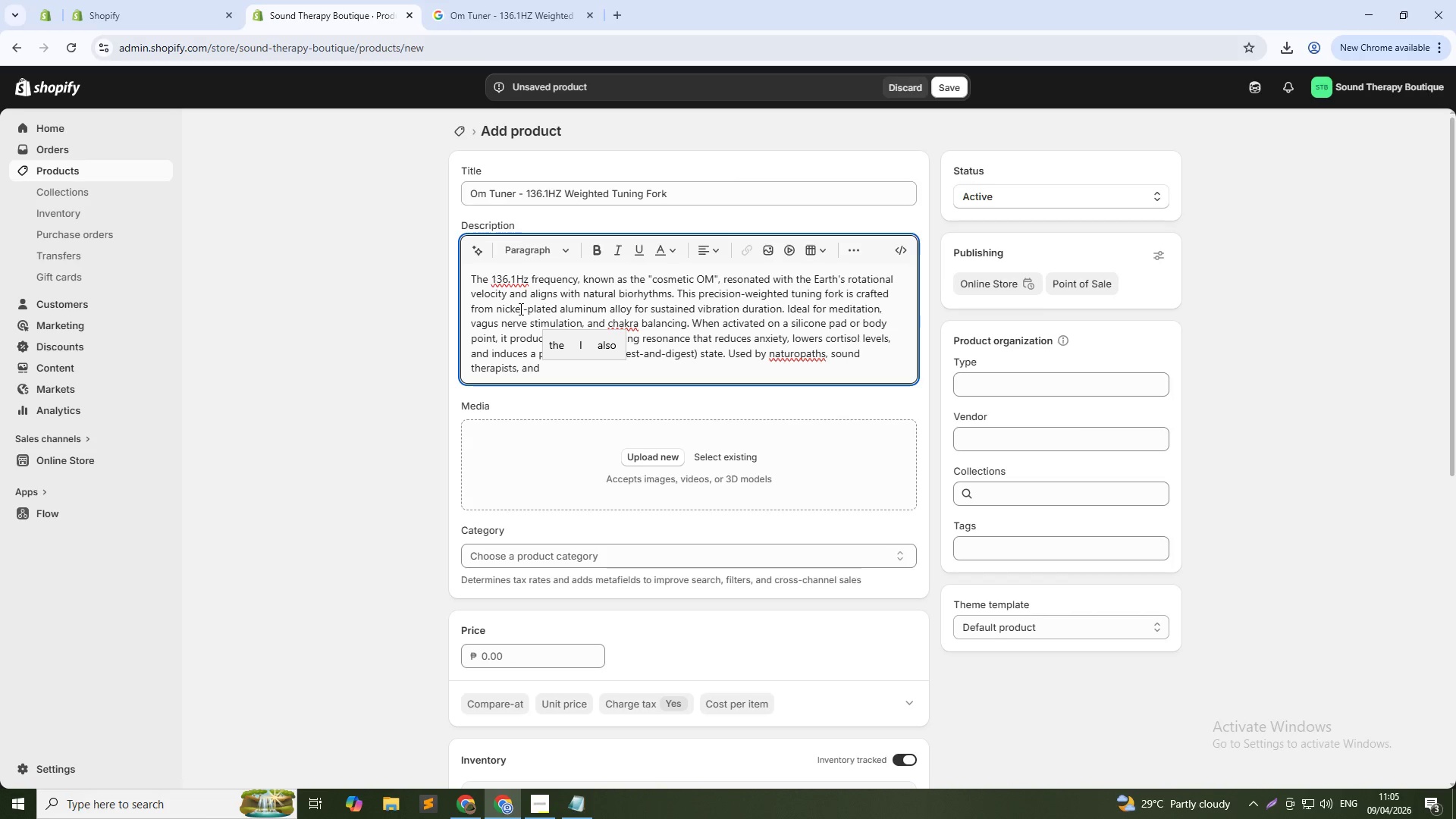 
type(o)
key(Backspace)
type(yoga practitioners worldwide. Comes with a calibration certificate)
 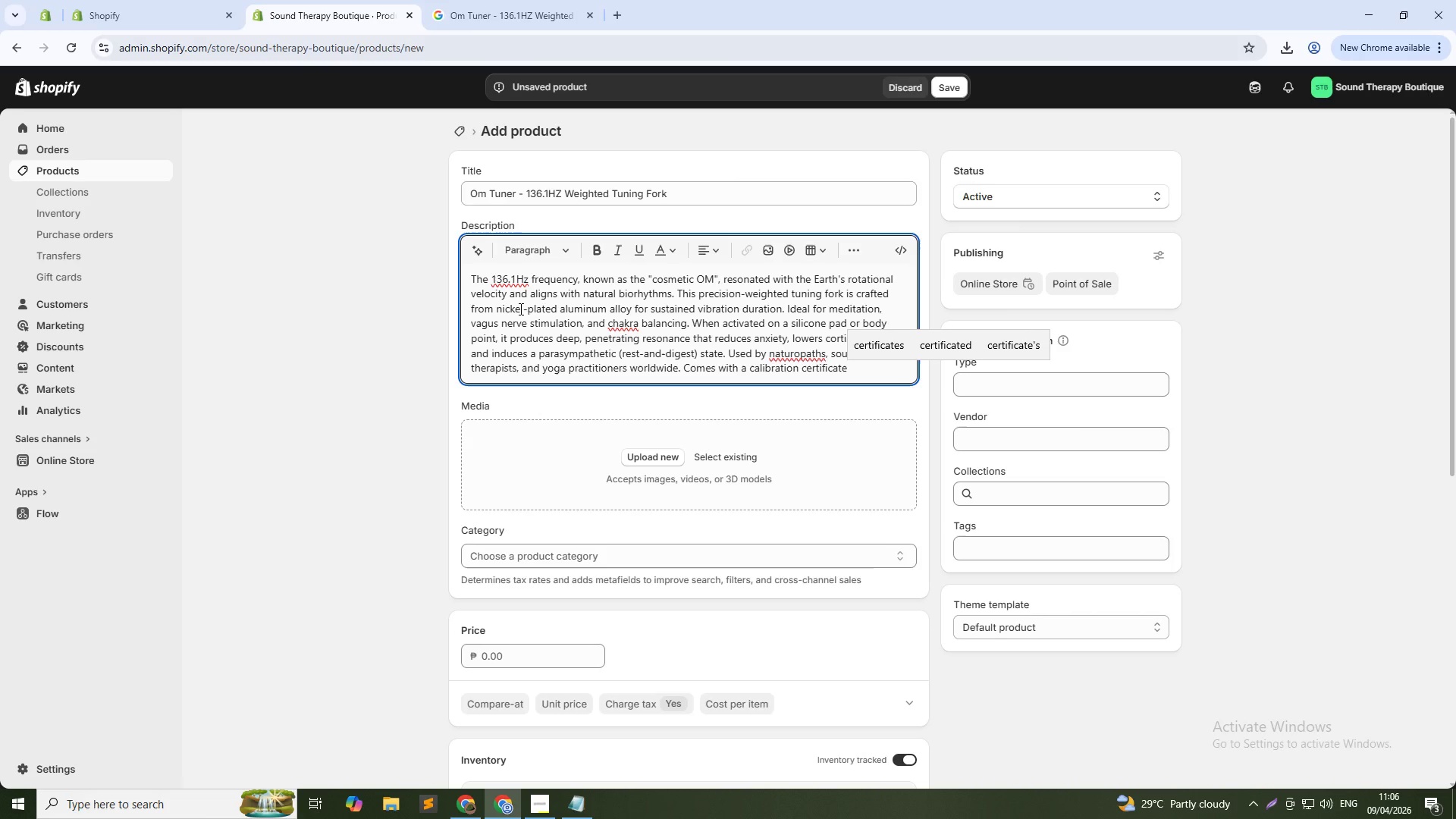 
type( and lifetime tuning guarantee. For home or clinical use.)
 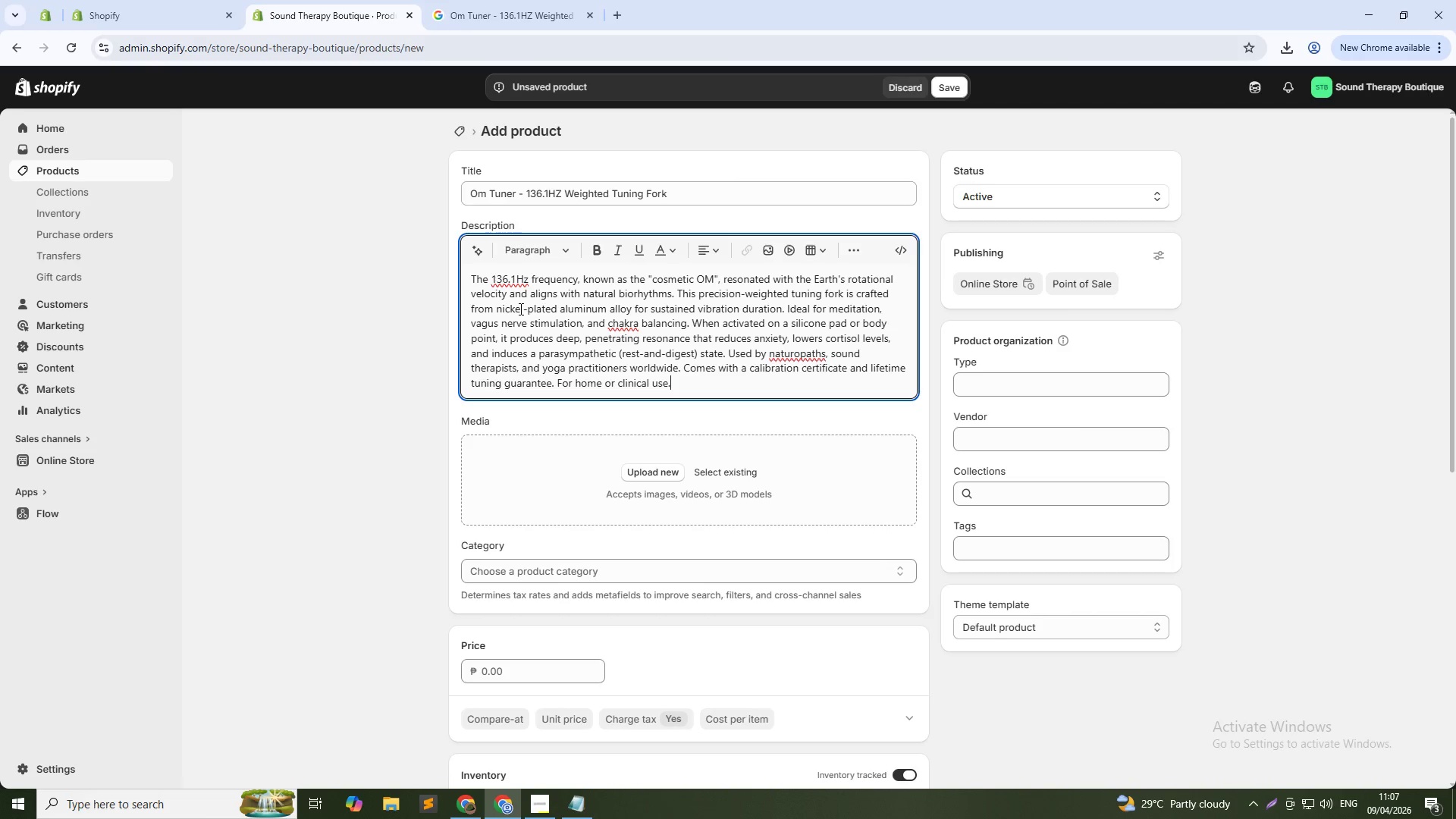 
wait(48.5)
 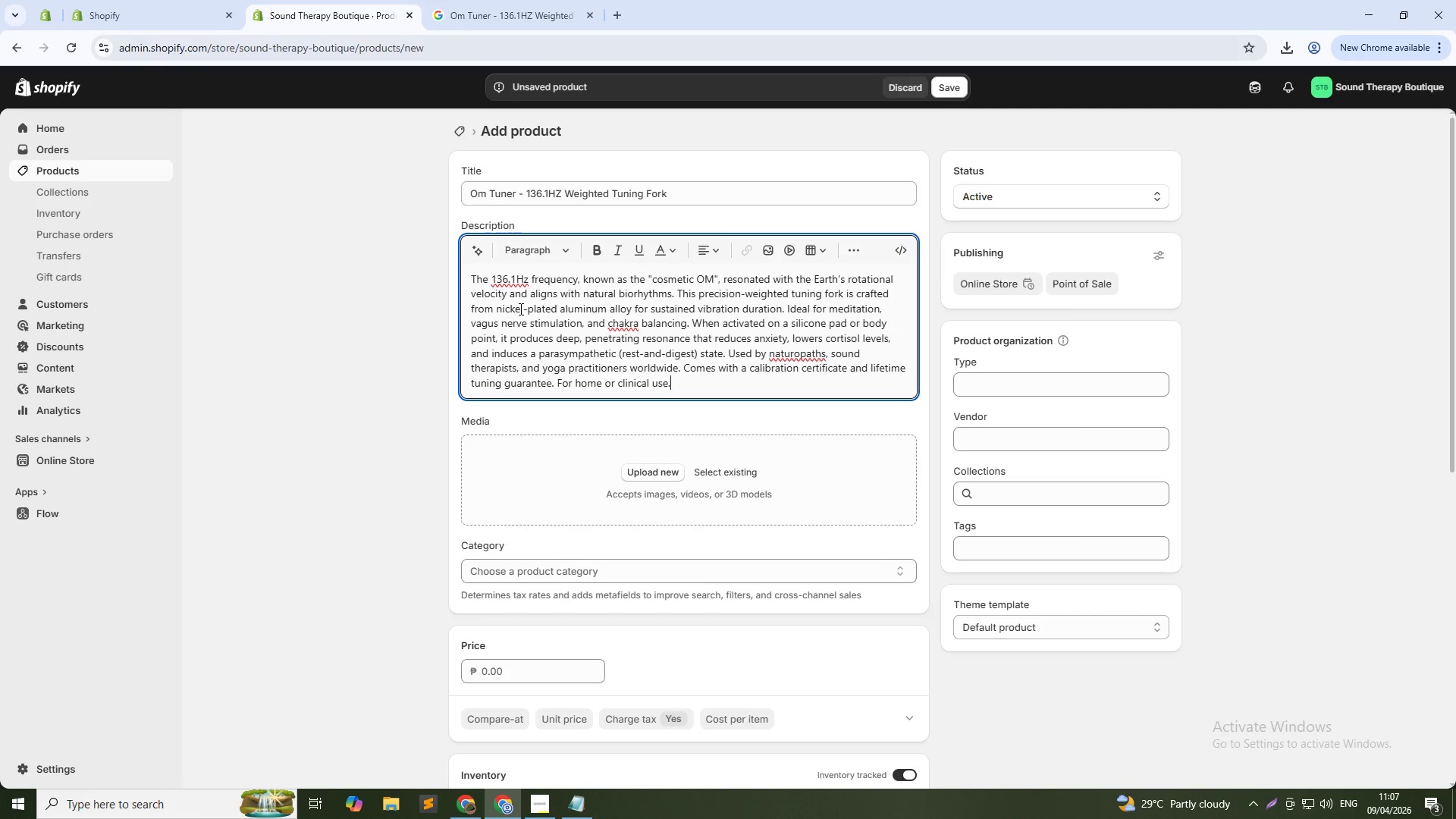 
left_click([494, 671])
 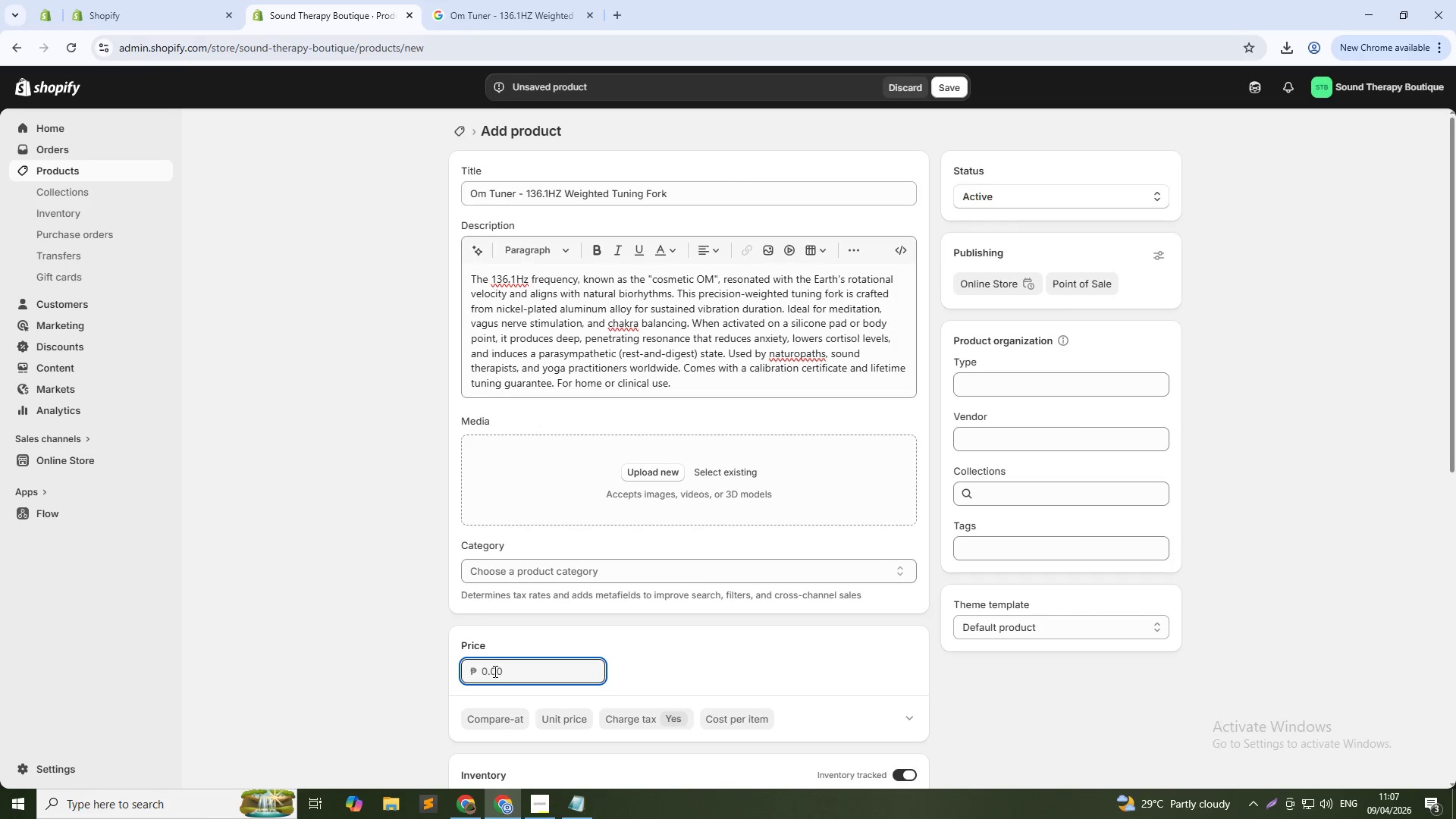 
key(Numpad8)
 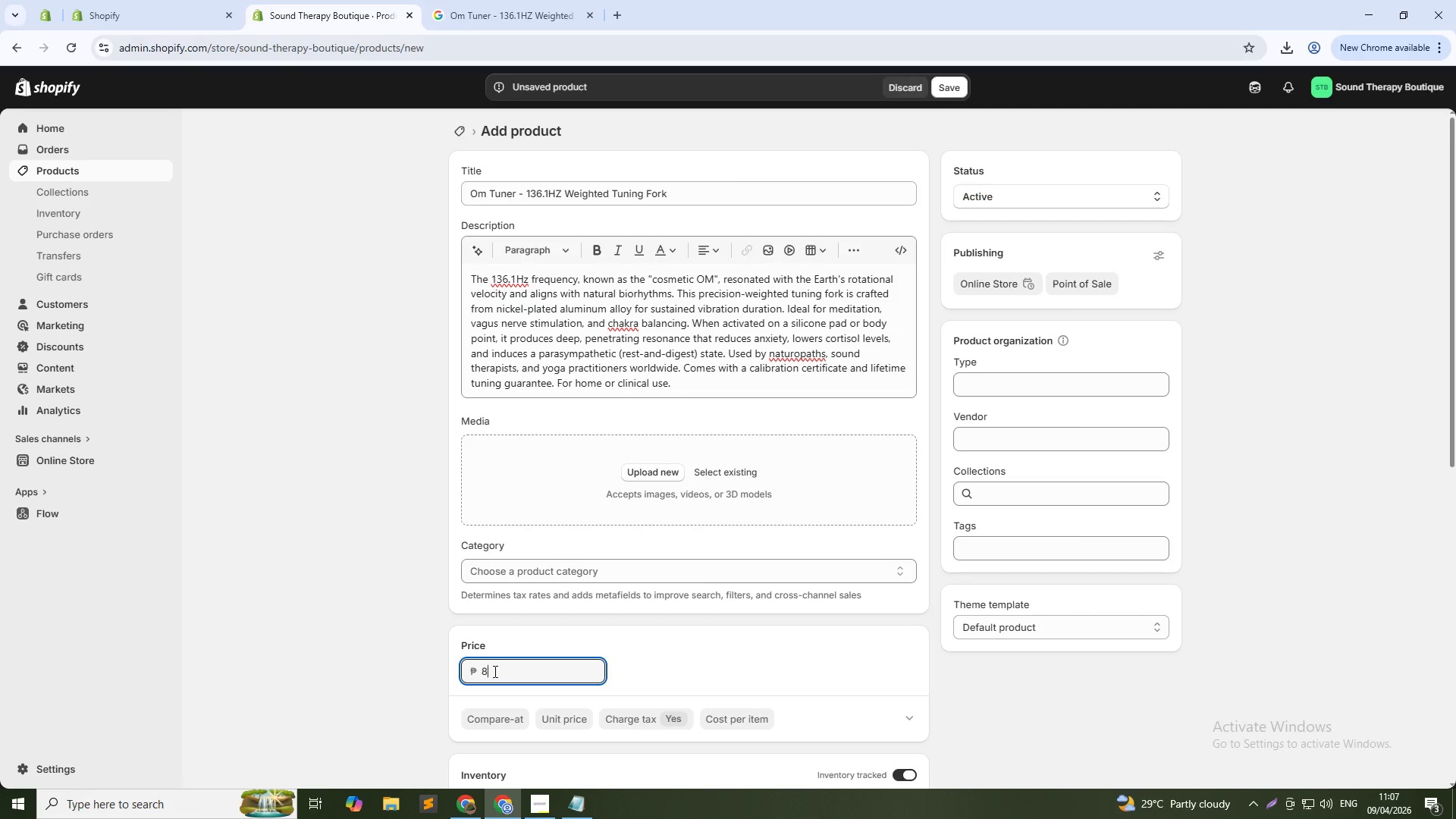 
key(Numpad9)
 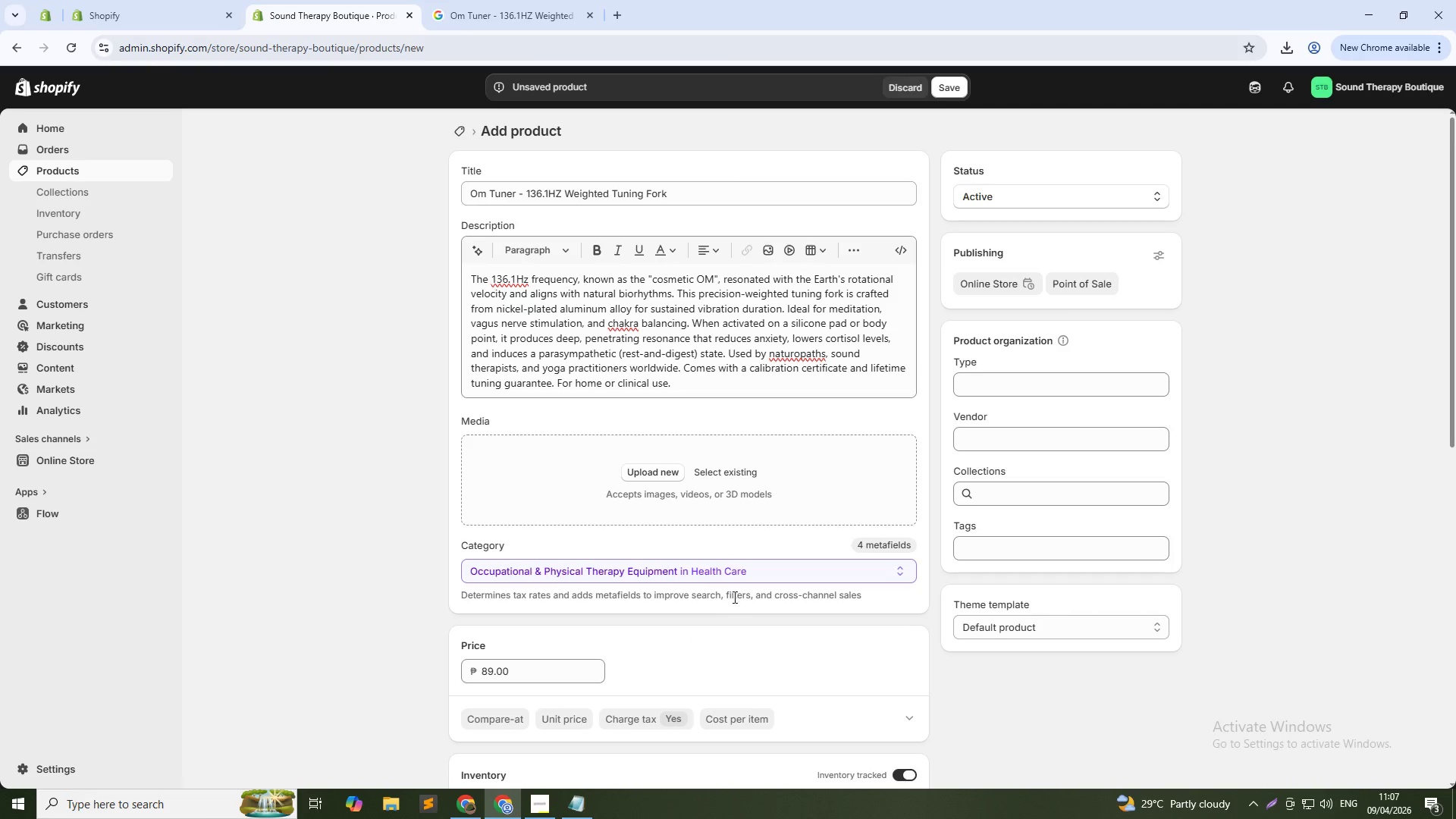 
left_click([1037, 378])
 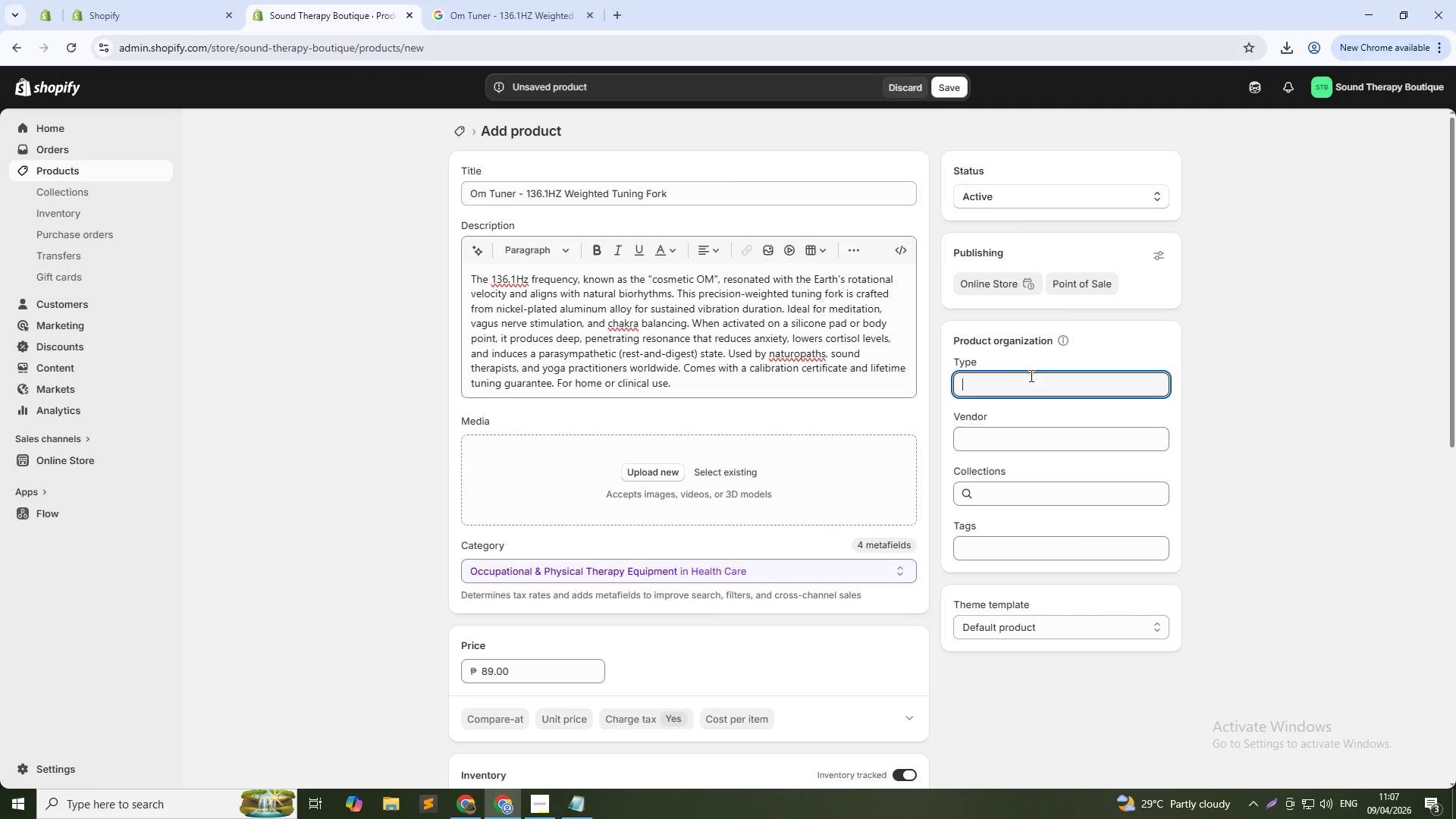 
hold_key(key=ShiftLeft, duration=1.5)
 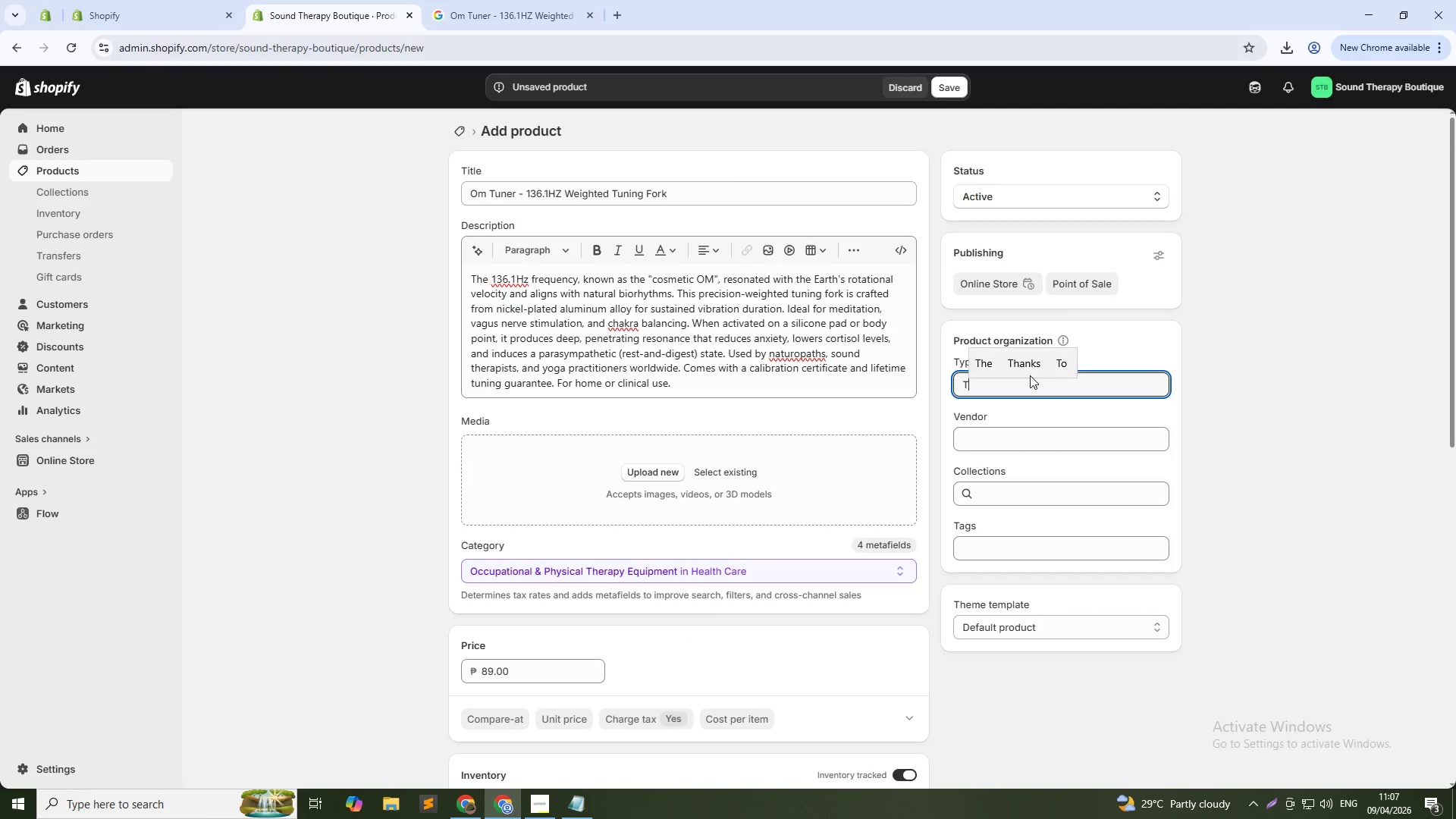 
type(Tuning Fork)
 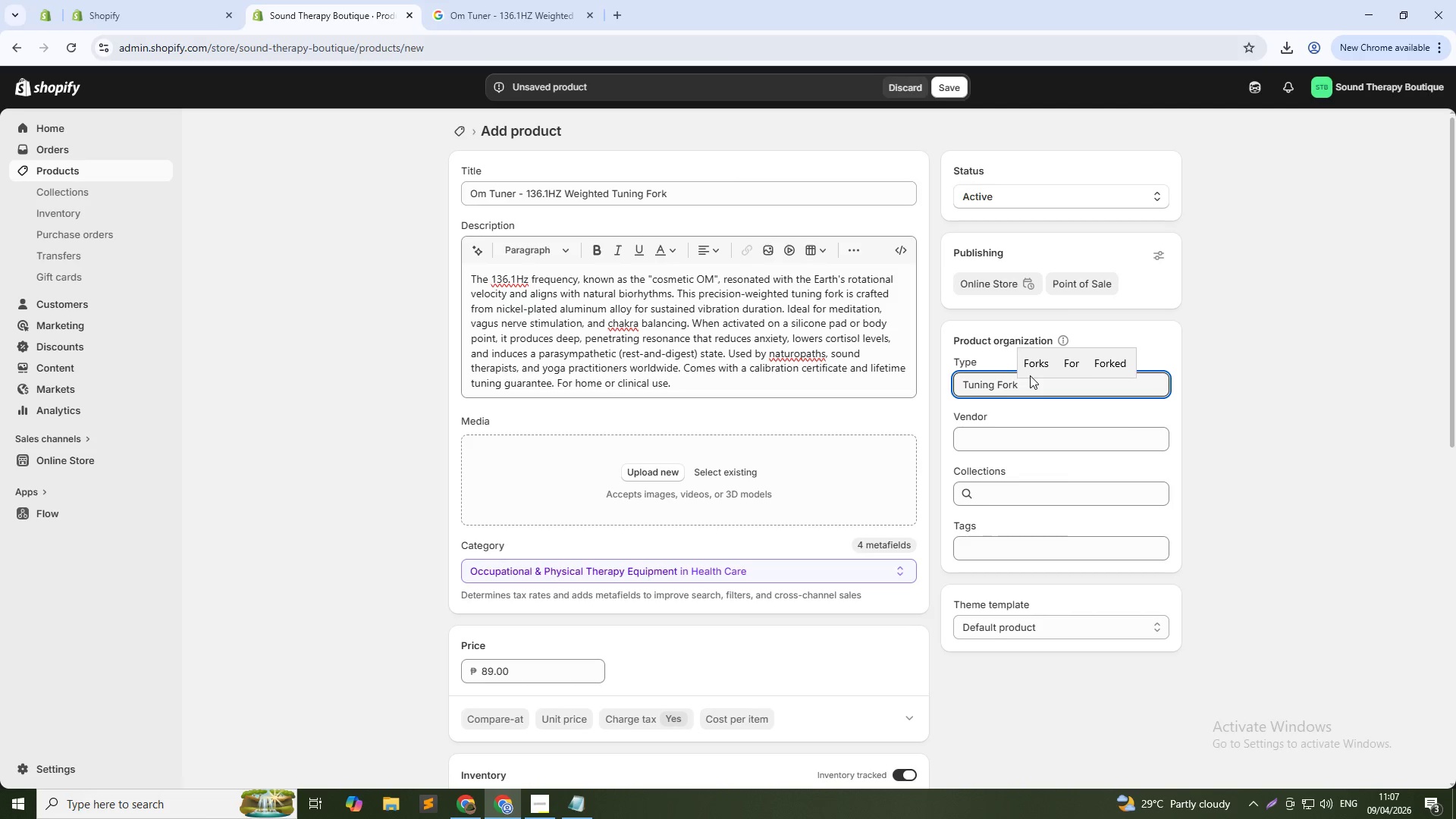 
left_click([988, 449])
 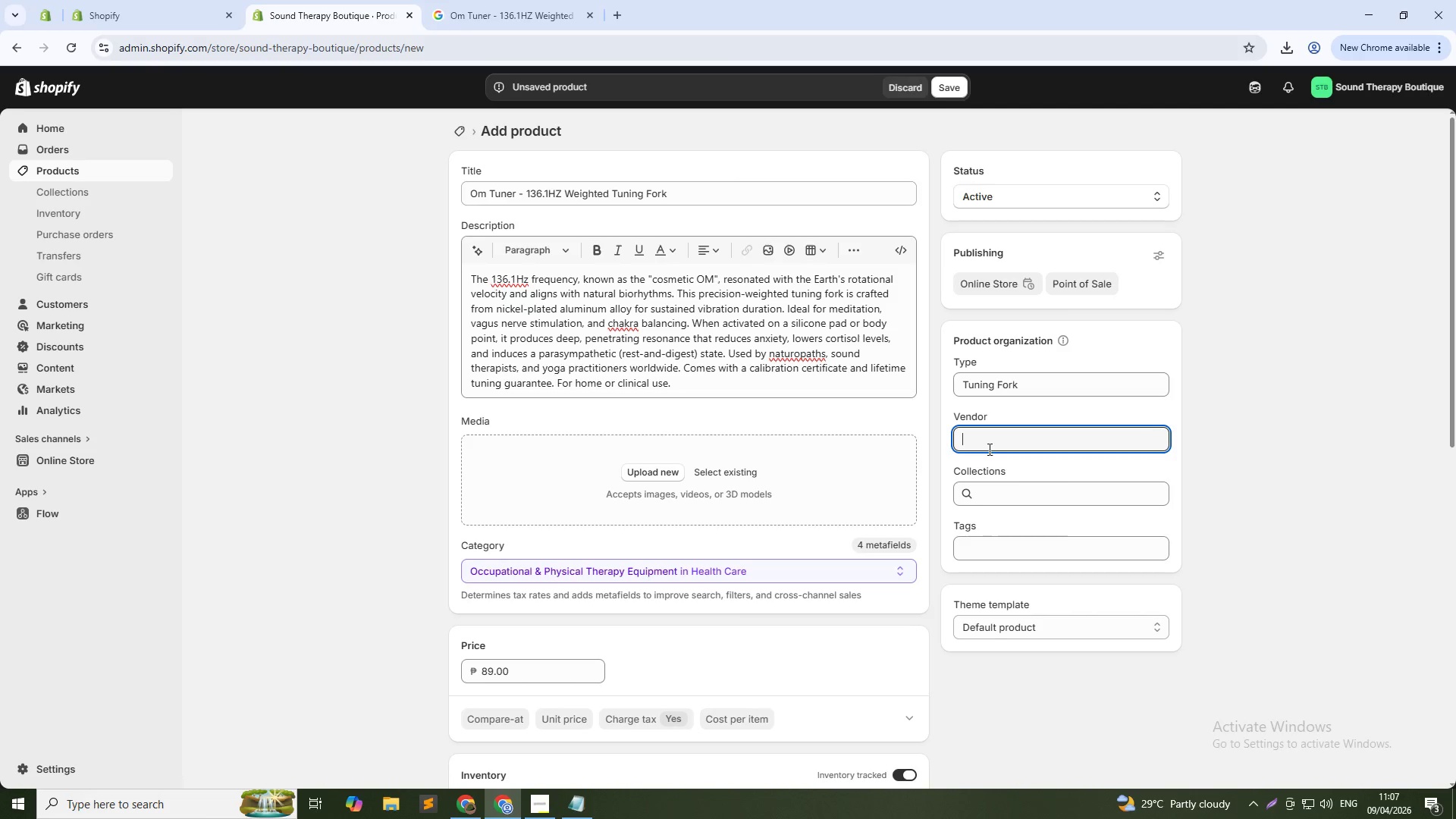 
type(Sound Theraphy Boutique)
 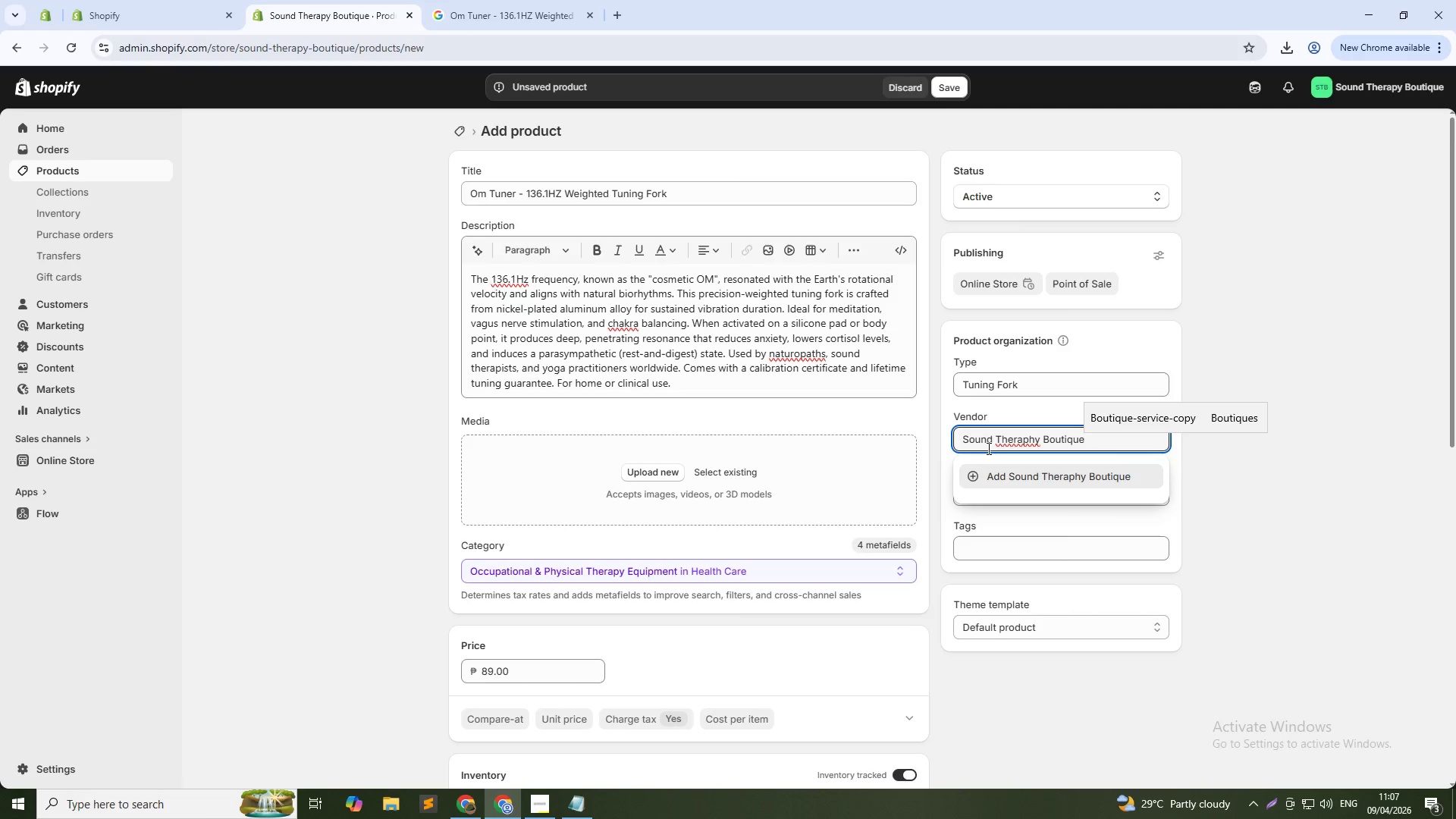 
left_click([1047, 551])
 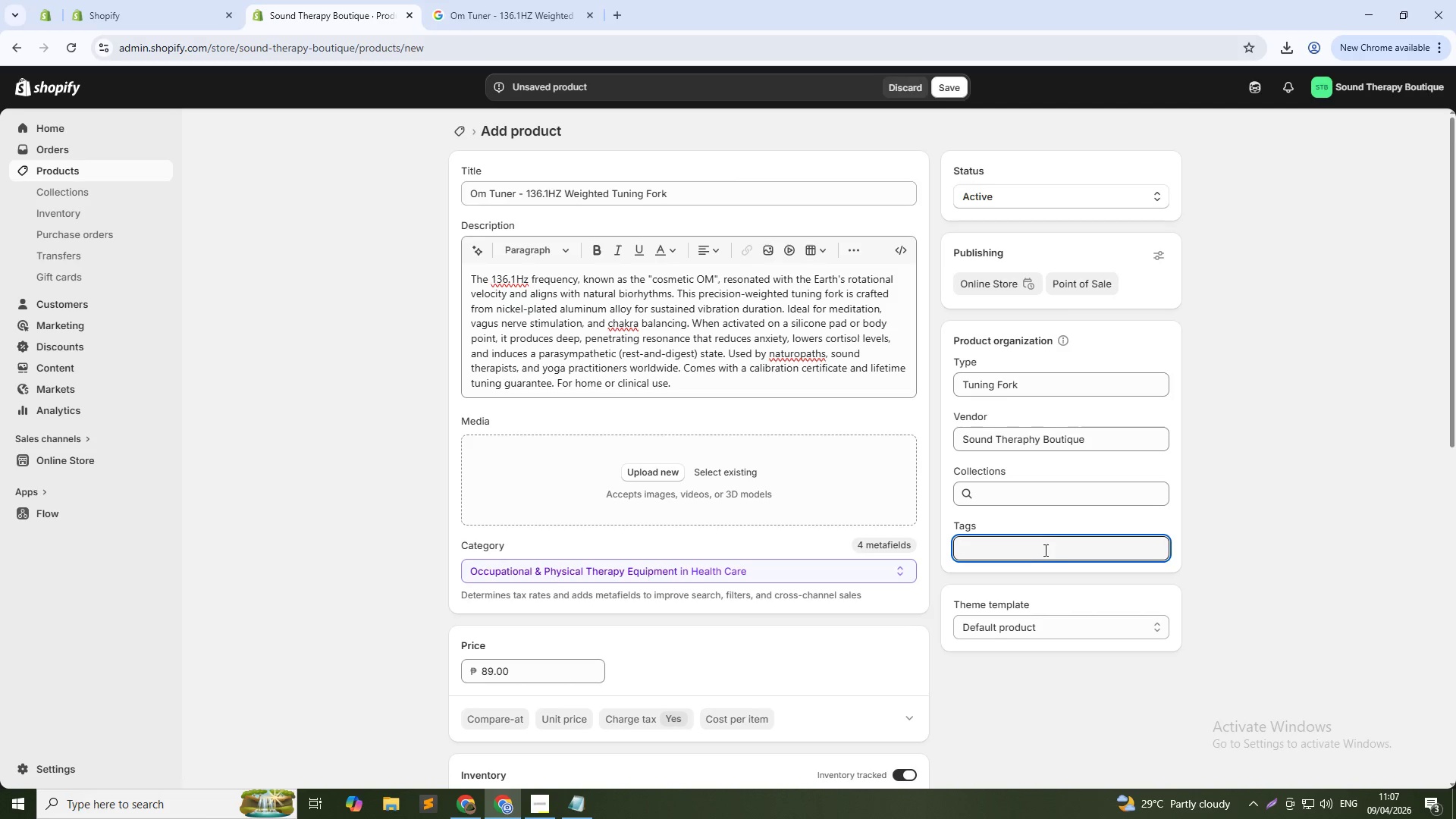 
type(136Hx)
key(Backspace)
type(z)
 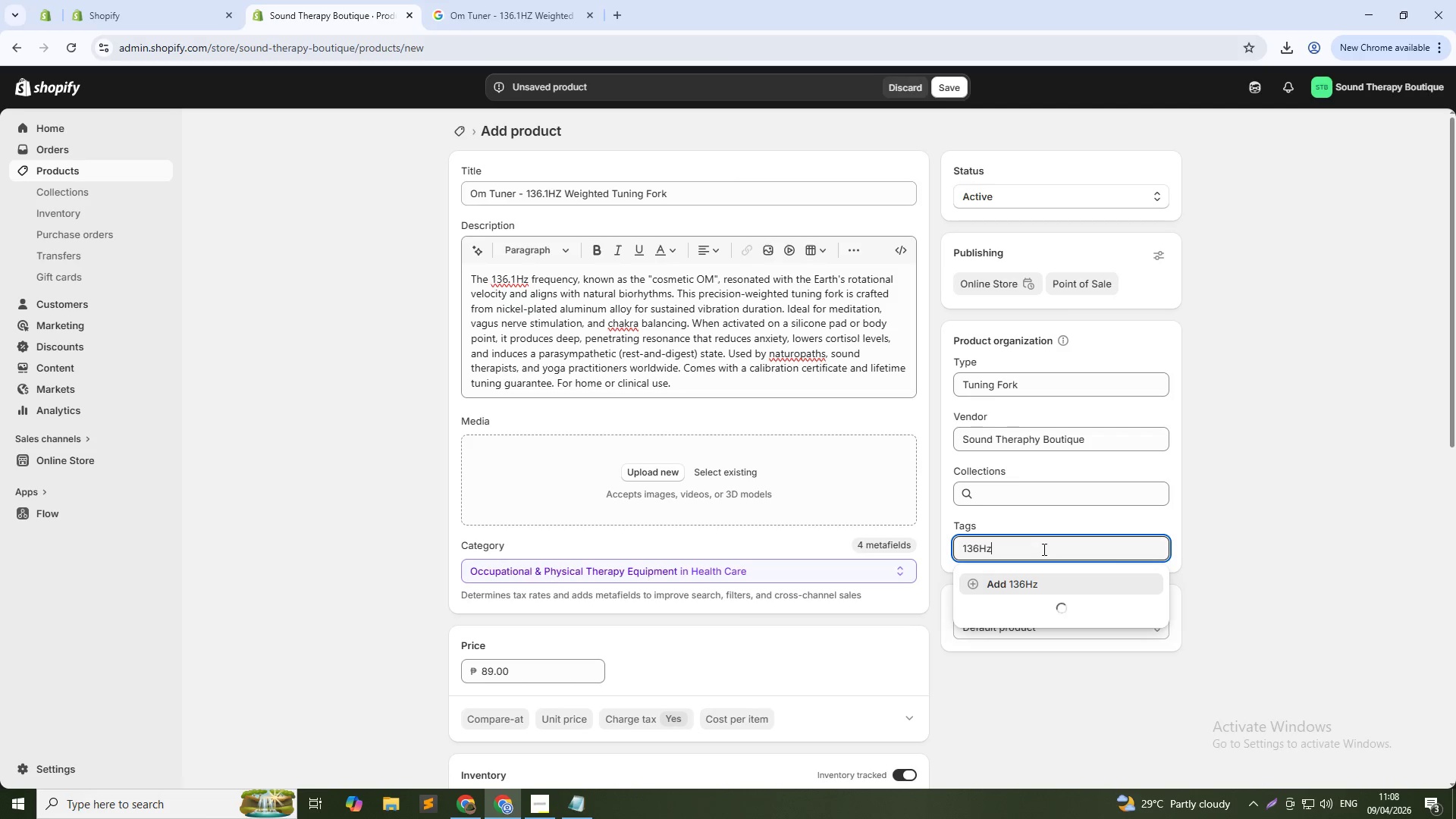 
left_click([1031, 585])
 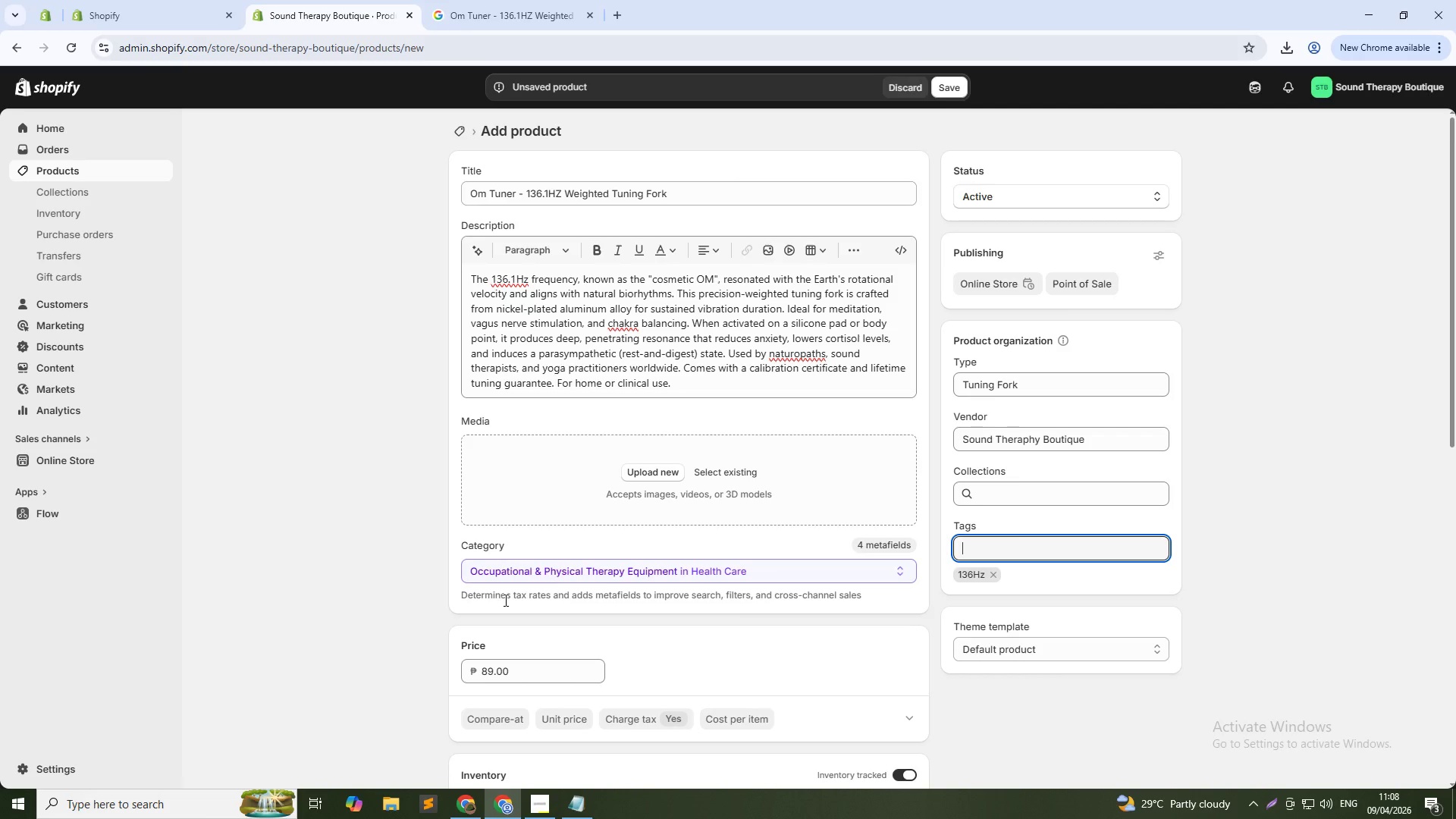 
wait(14.95)
 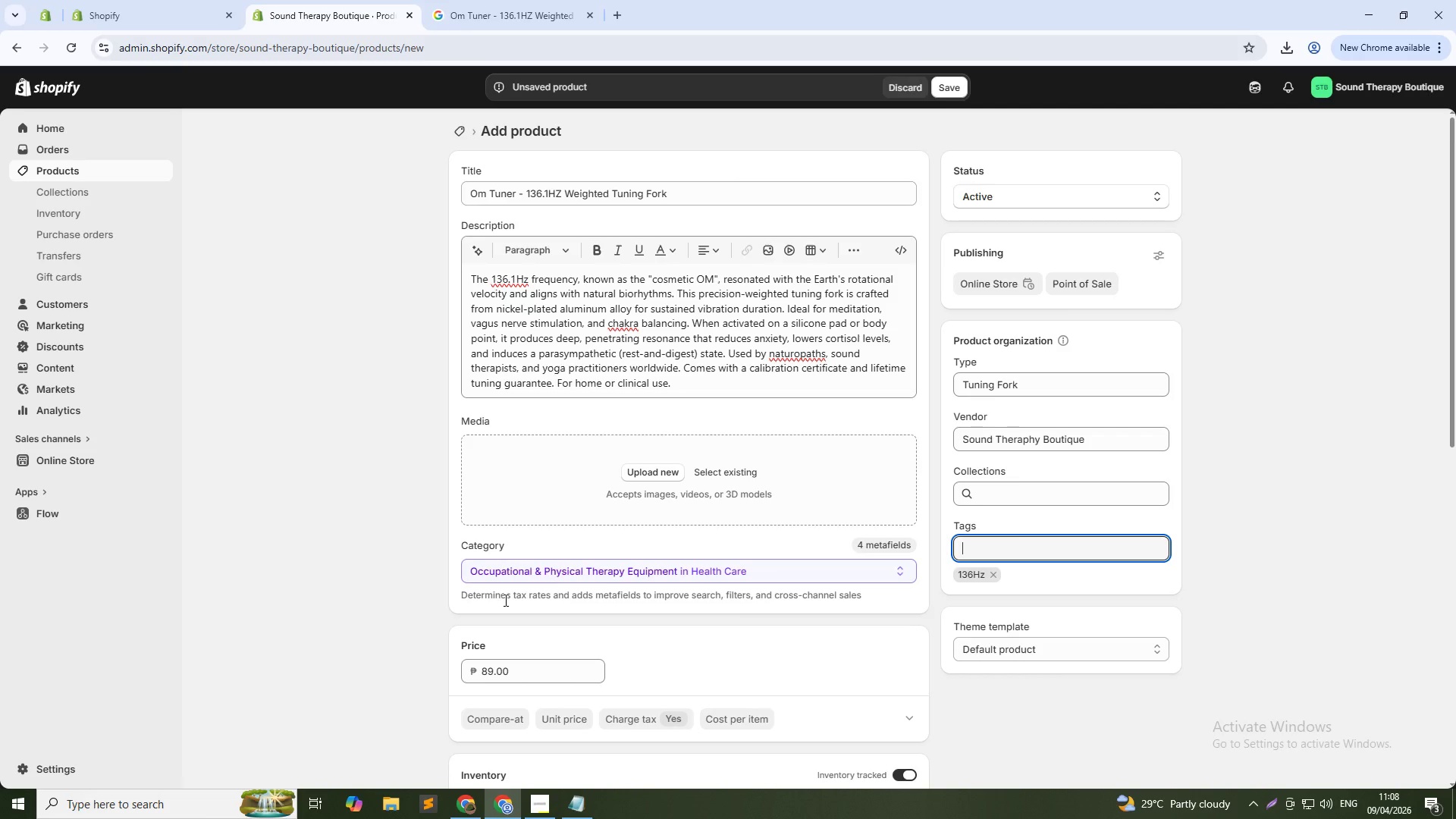 
scroll: coordinate [539, 648], scroll_direction: down, amount: 3.0
 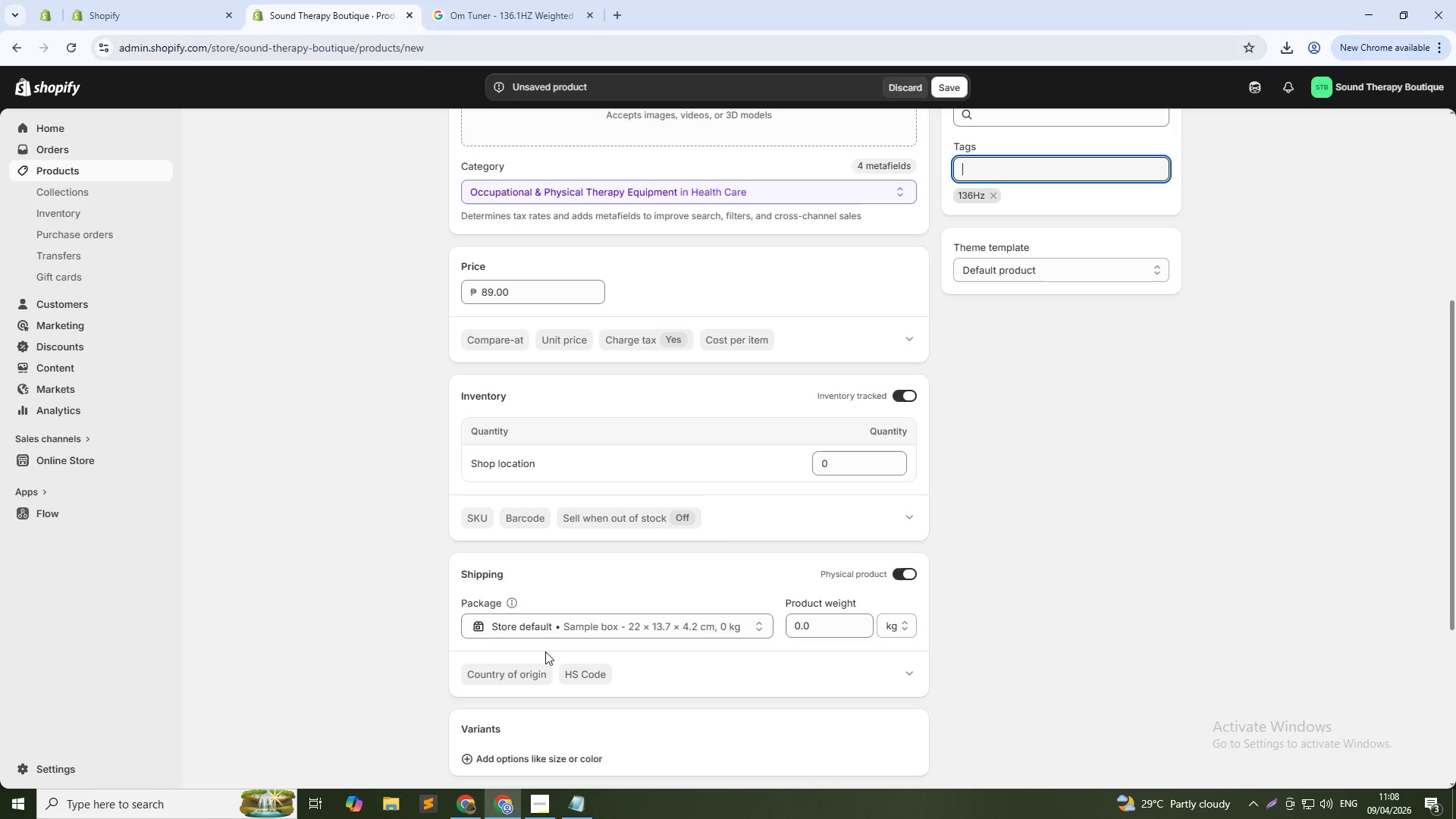 
wait(35.31)
 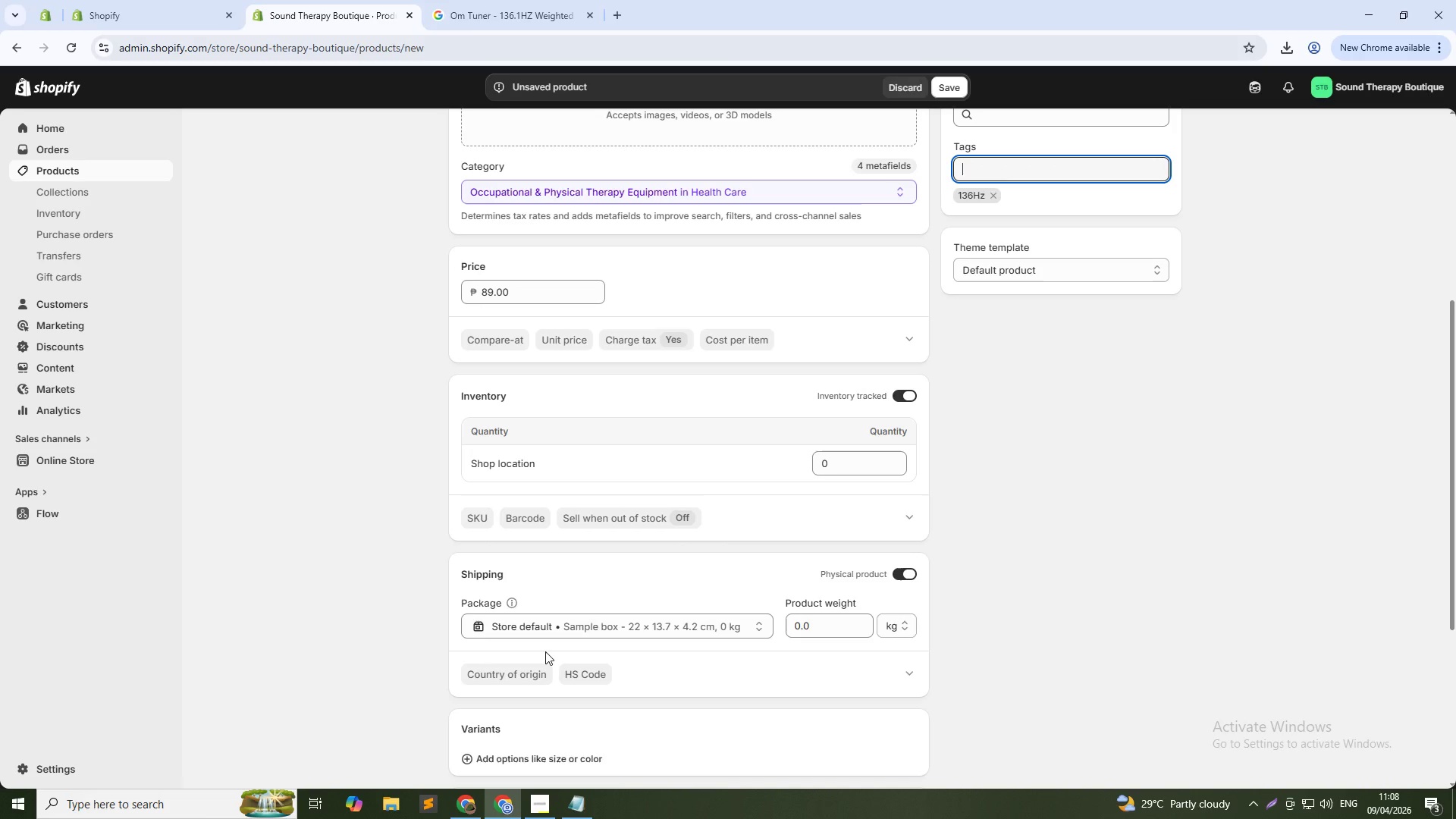 
scroll: coordinate [516, 683], scroll_direction: down, amount: 3.0
 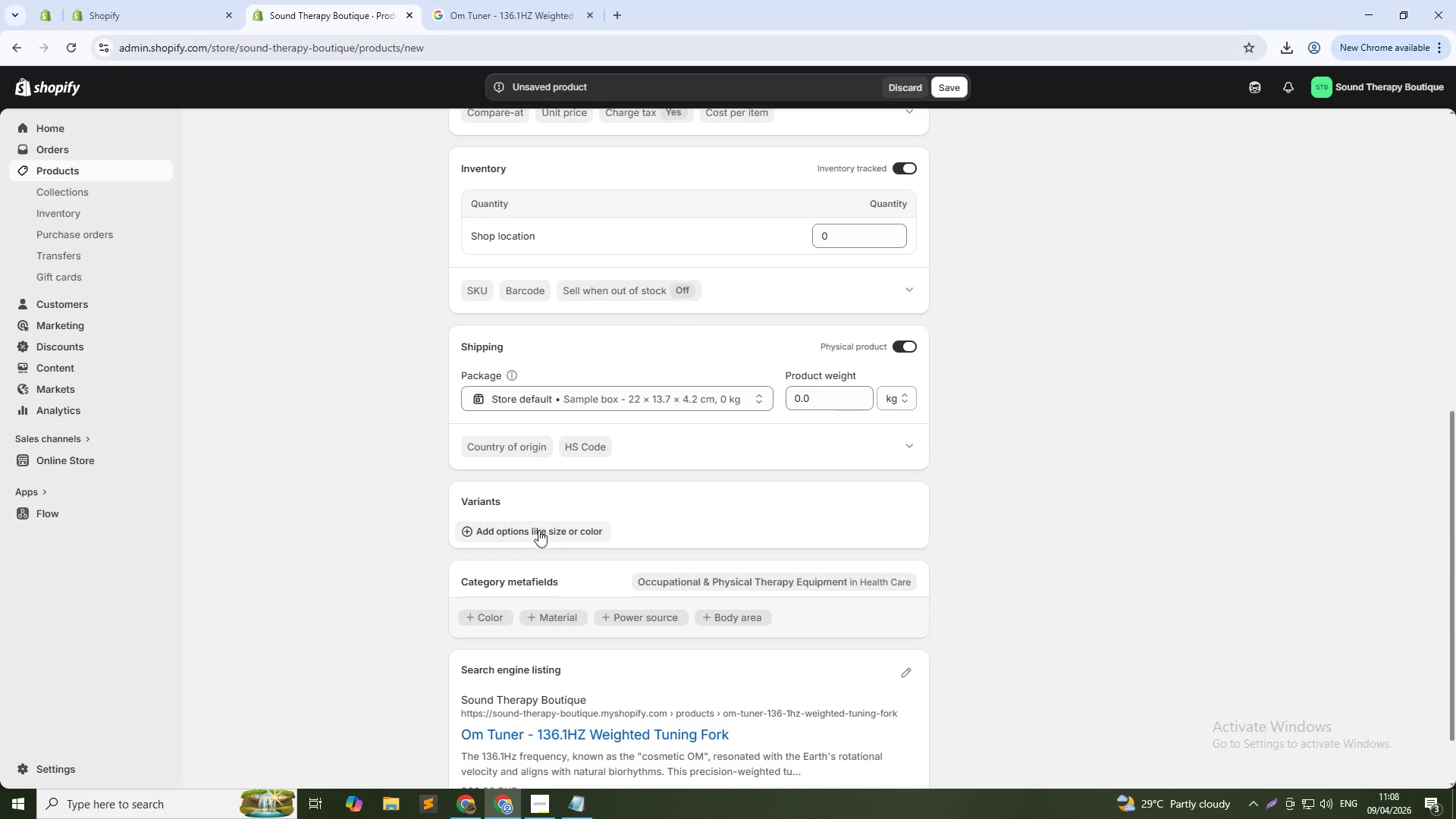 
left_click([538, 530])
 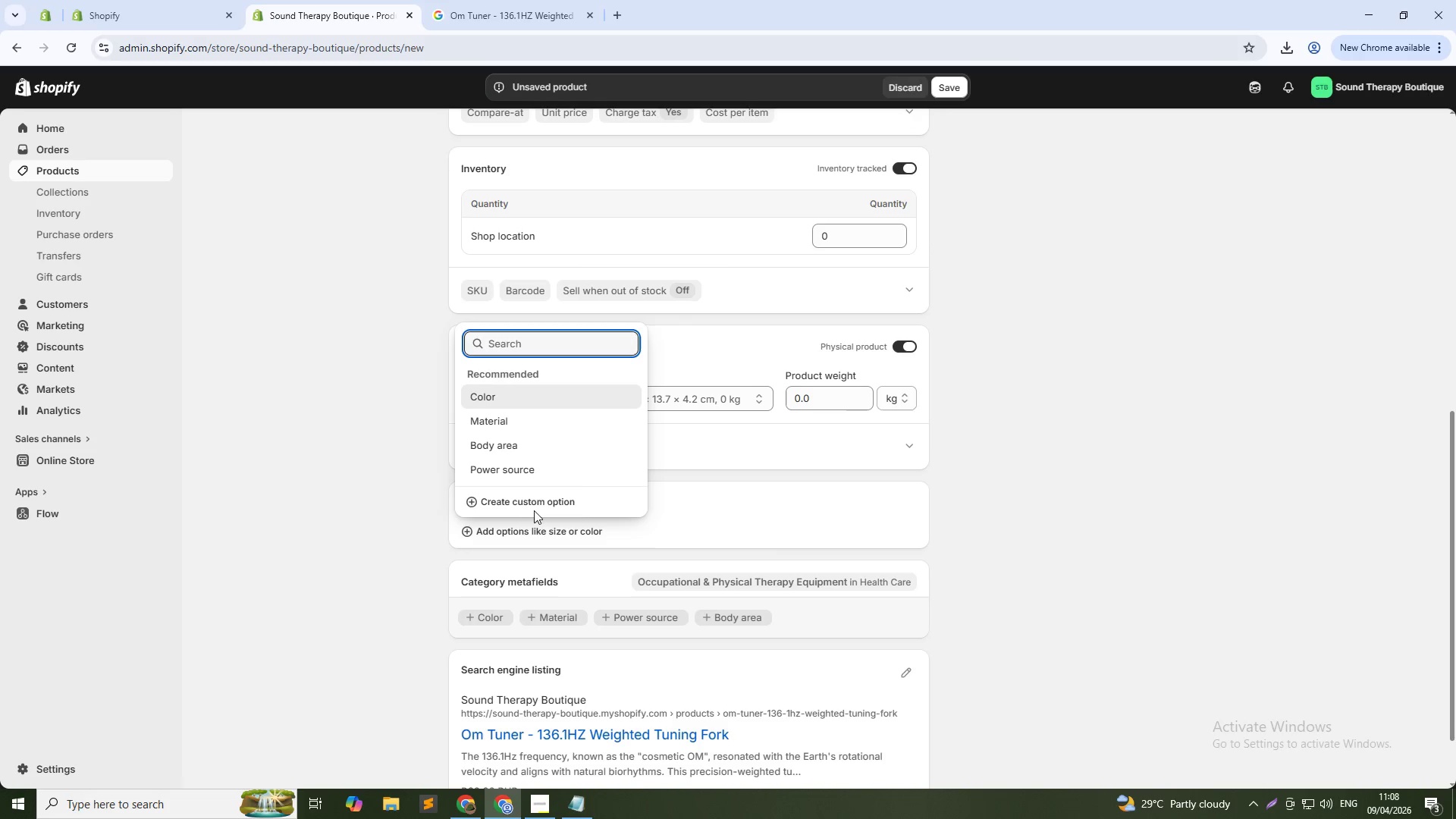 
left_click([538, 497])
 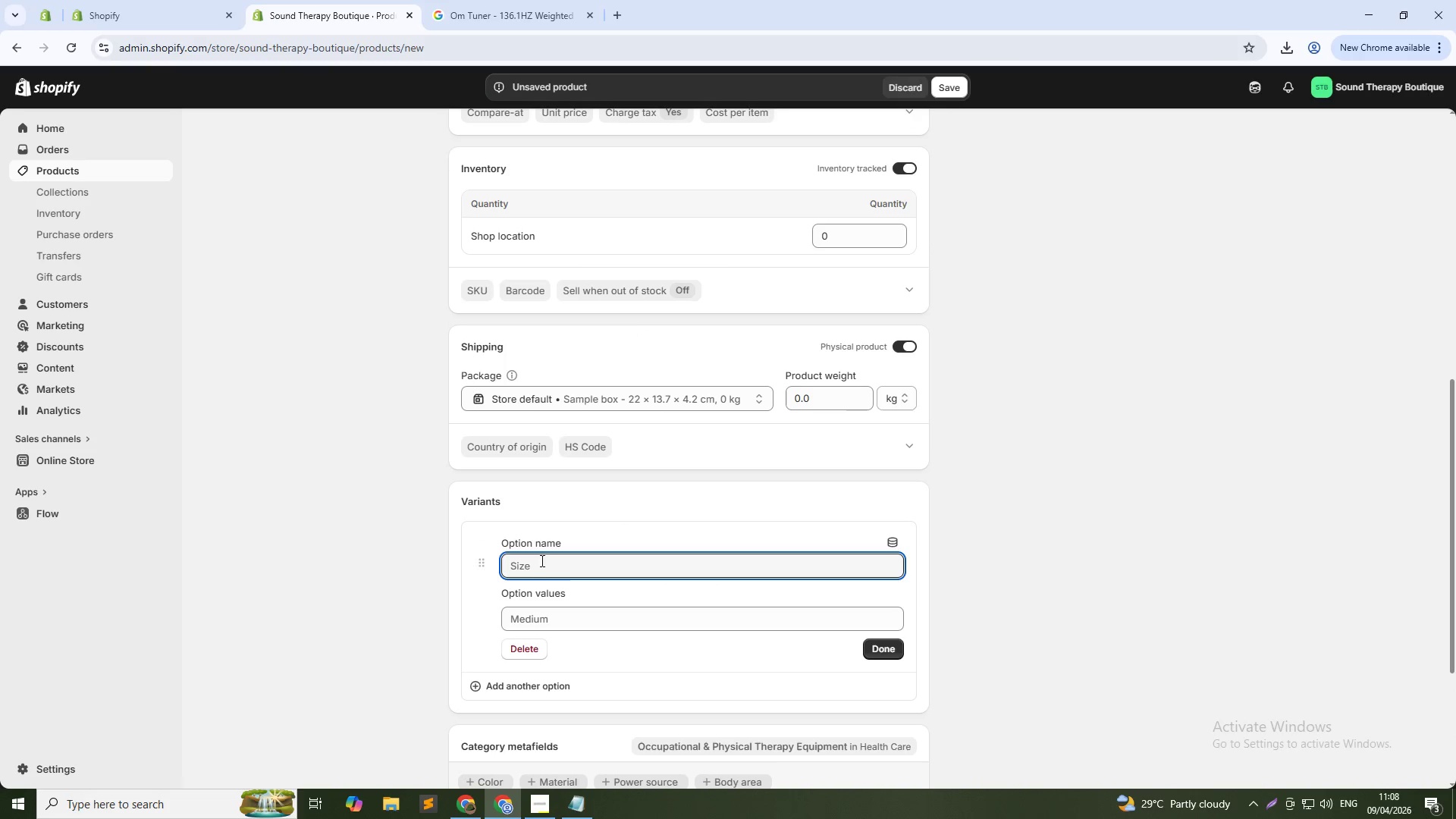 
type(Tuning Fork)
 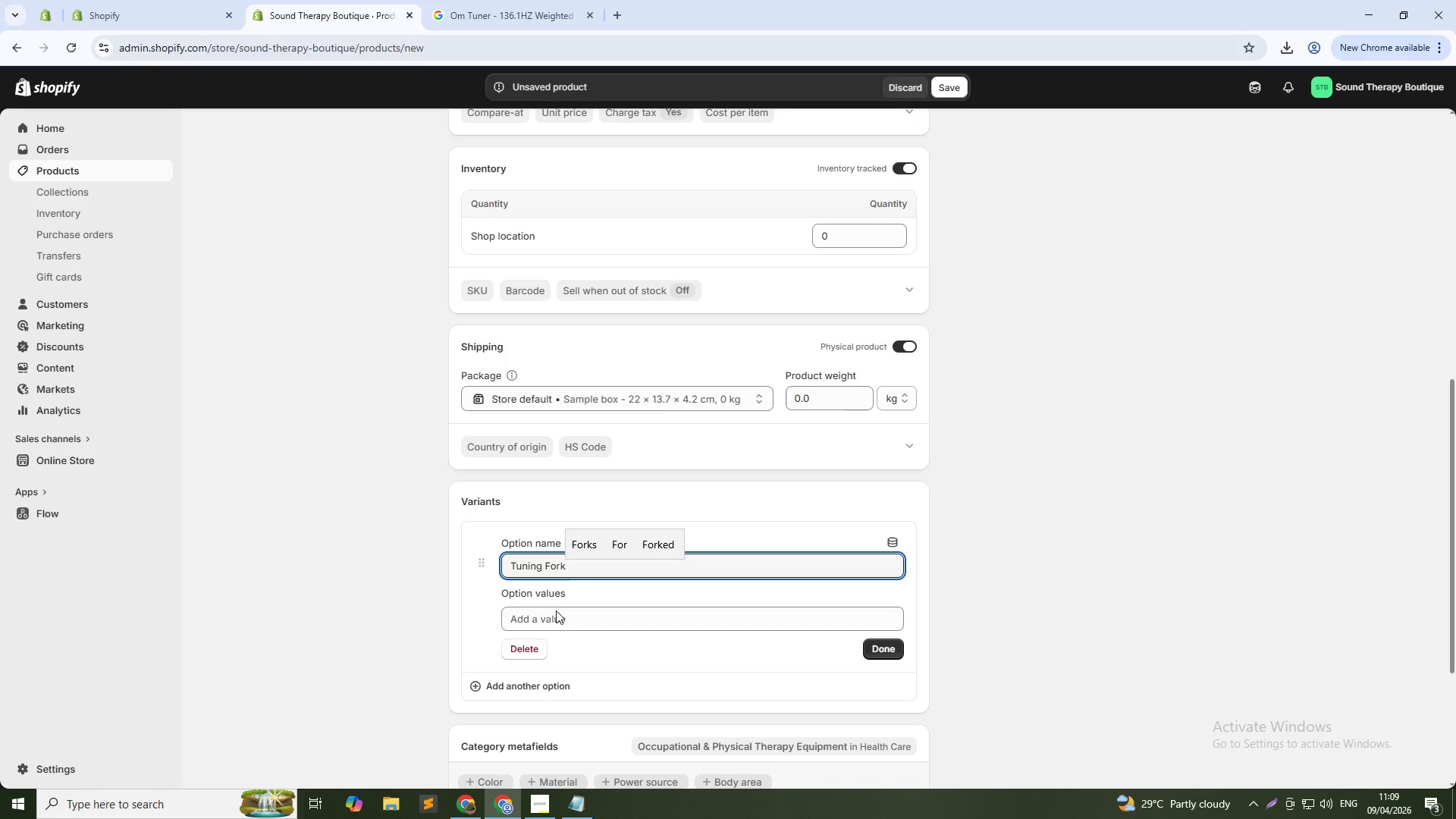 
left_click([560, 623])
 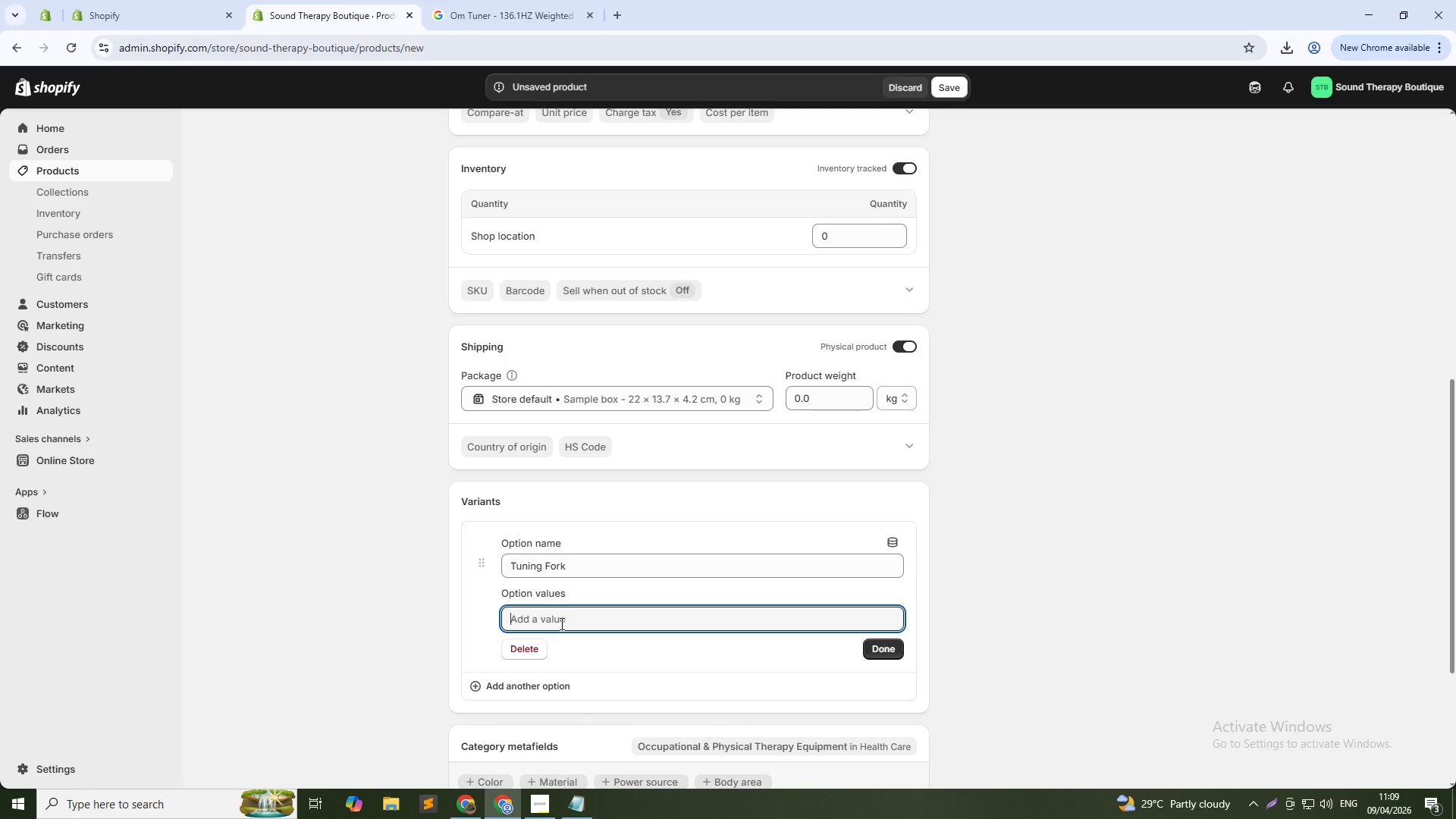 
type(Signl)
key(Backspace)
key(Backspace)
key(Backspace)
type(ngle Fork ())
 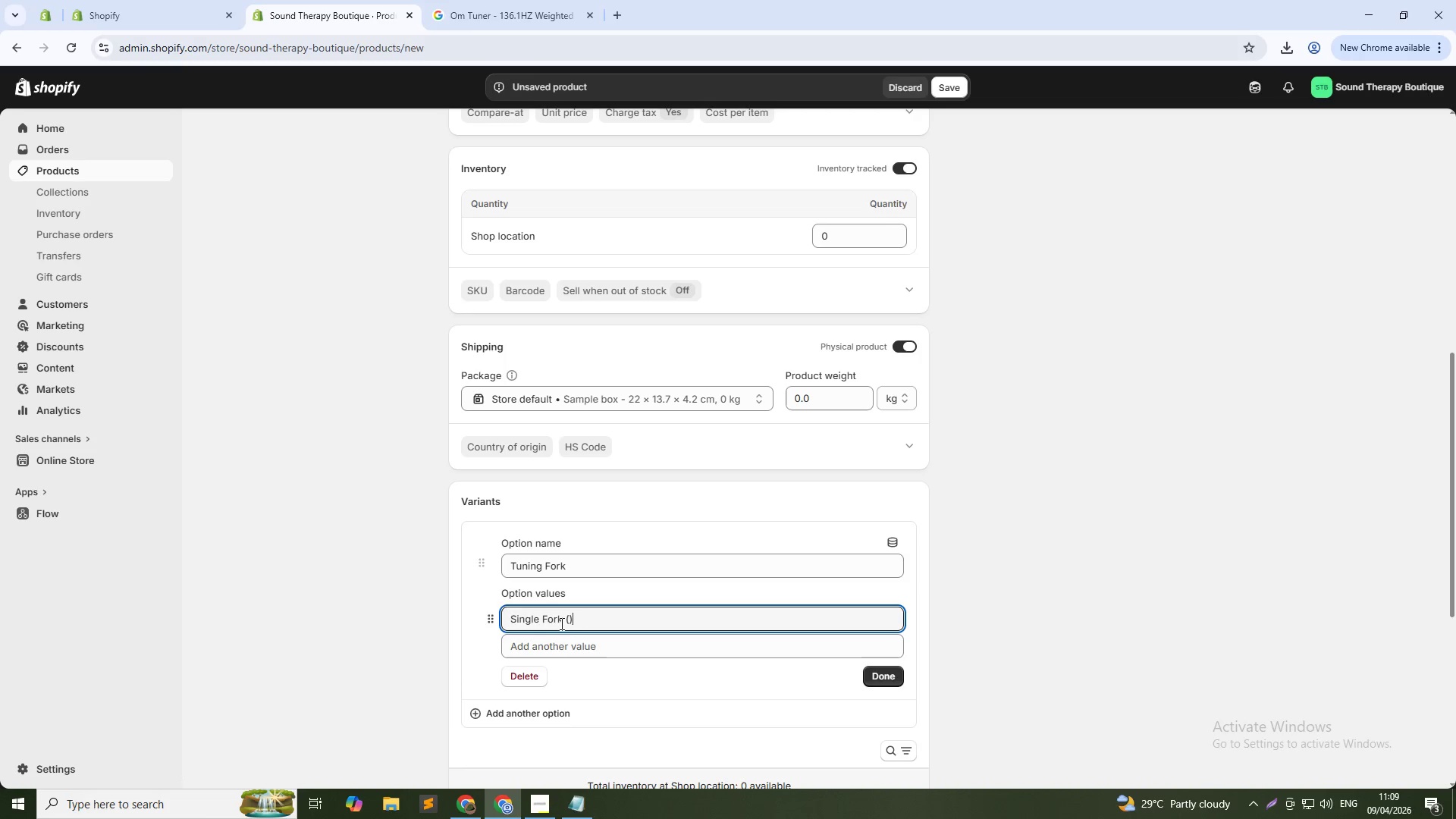 
key(ArrowLeft)
 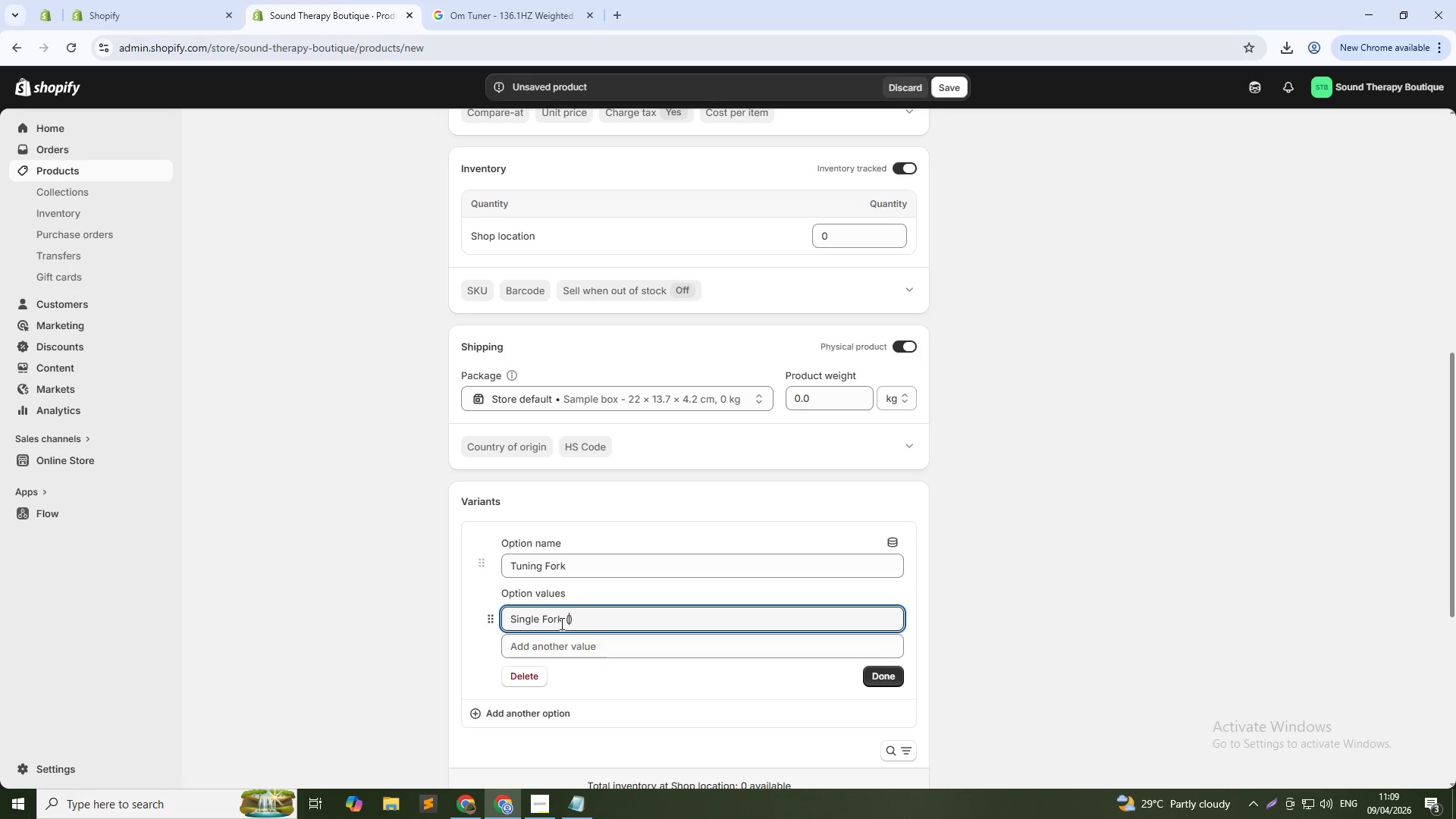 
type(Base)
 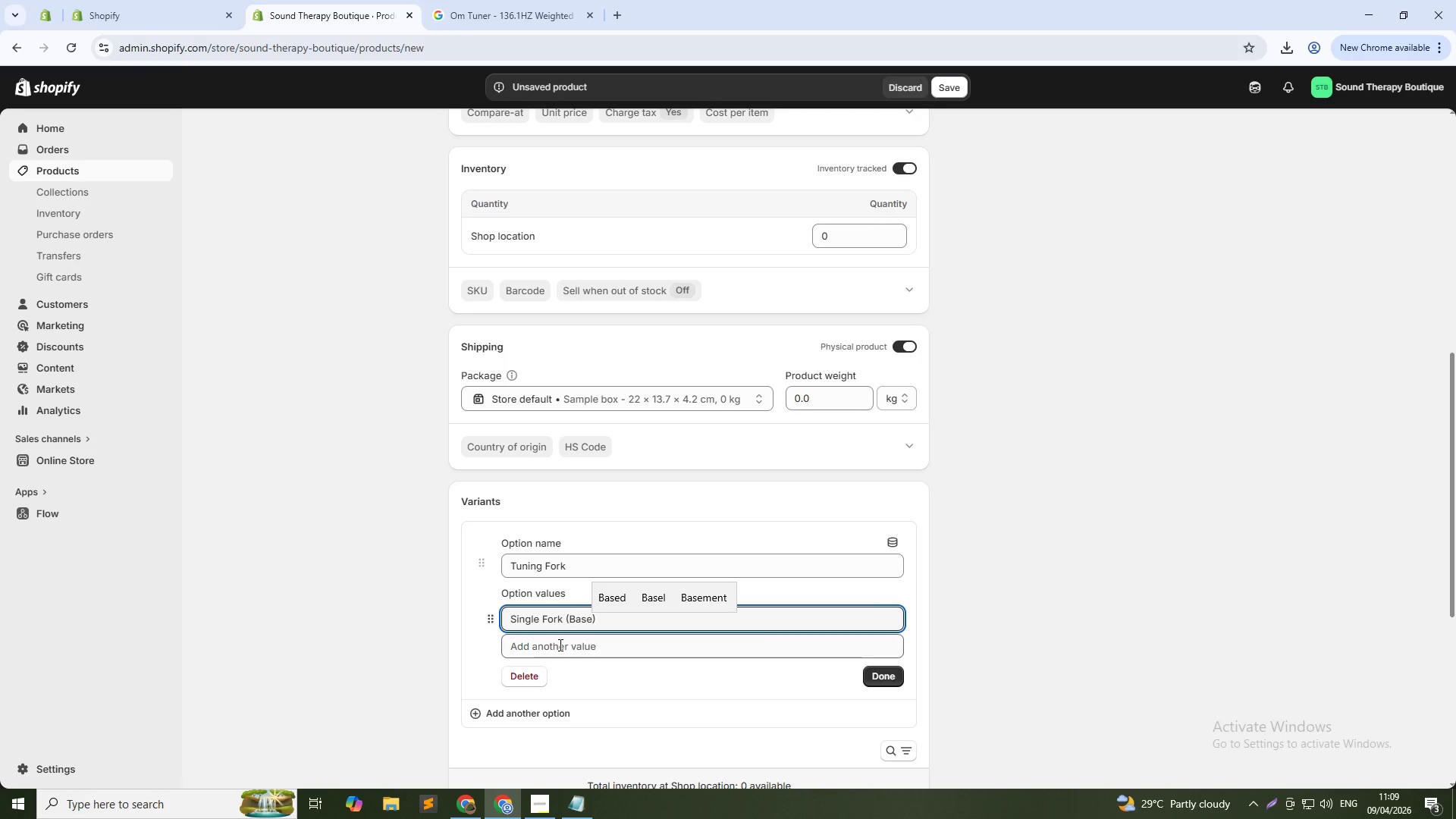 
left_click([559, 645])
 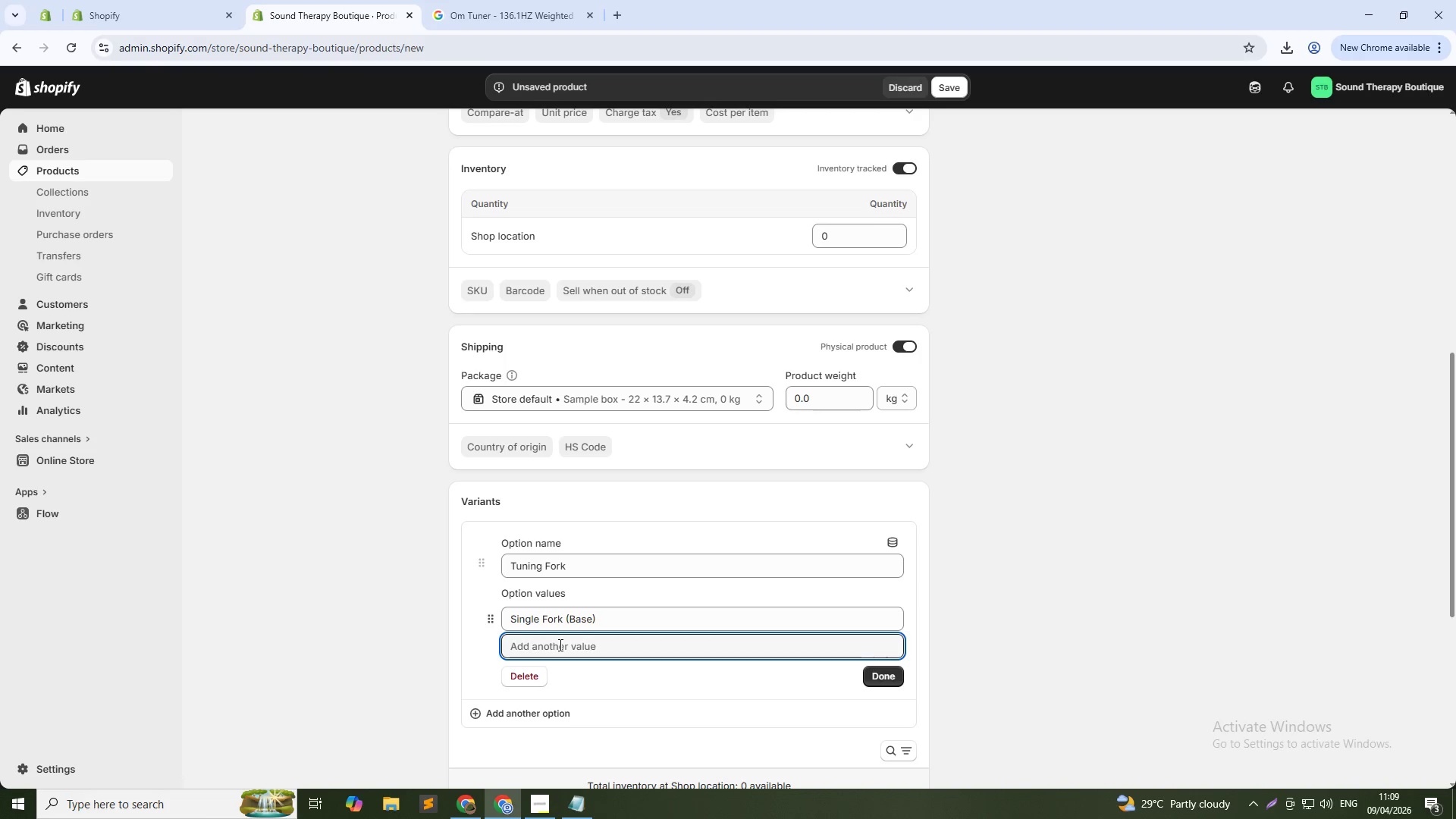 
type(Pair + Mallet + Silicone p)
key(Backspace)
type(Paf)
key(Backspace)
type(d)
 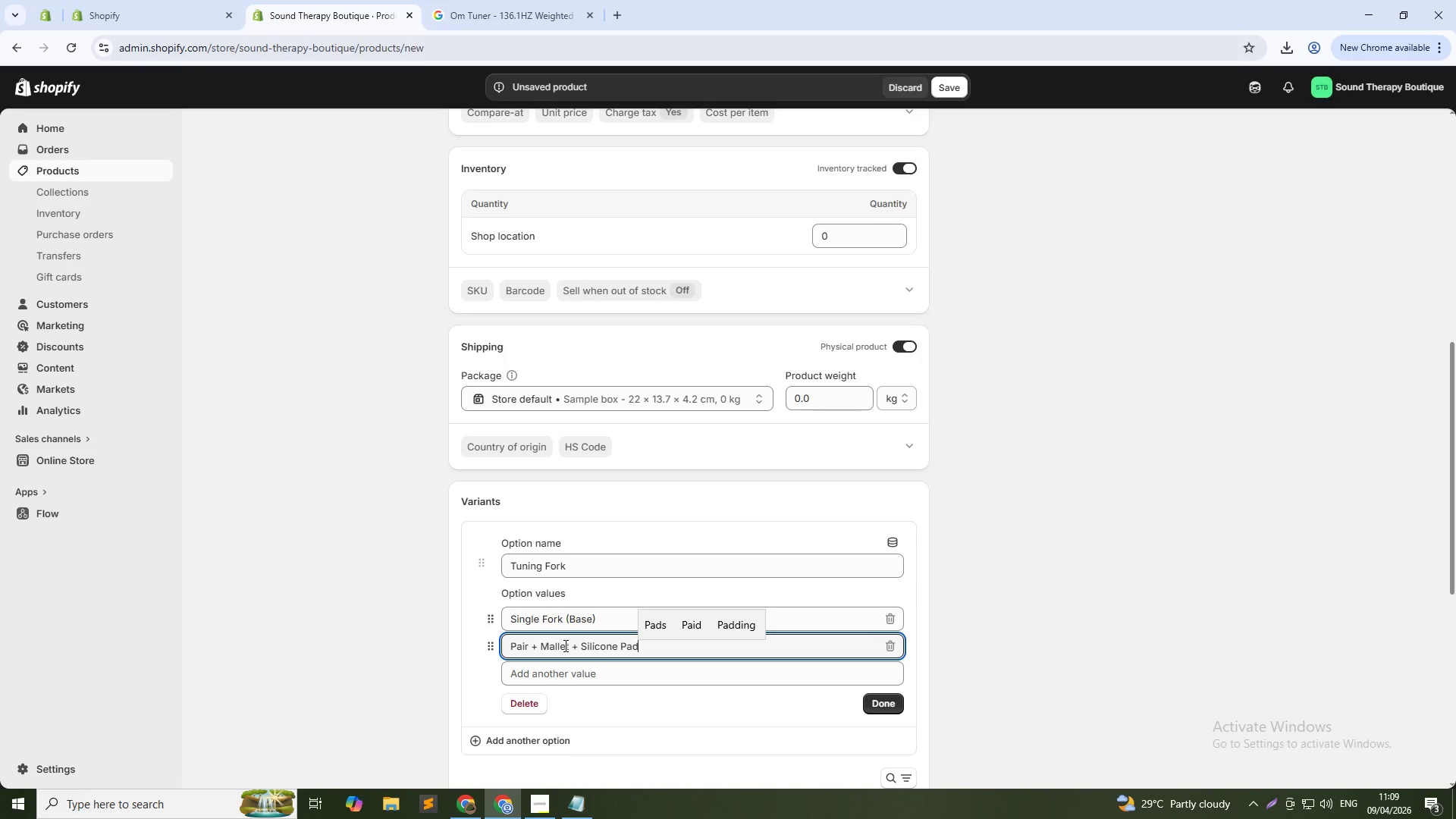 
left_click([527, 683])
 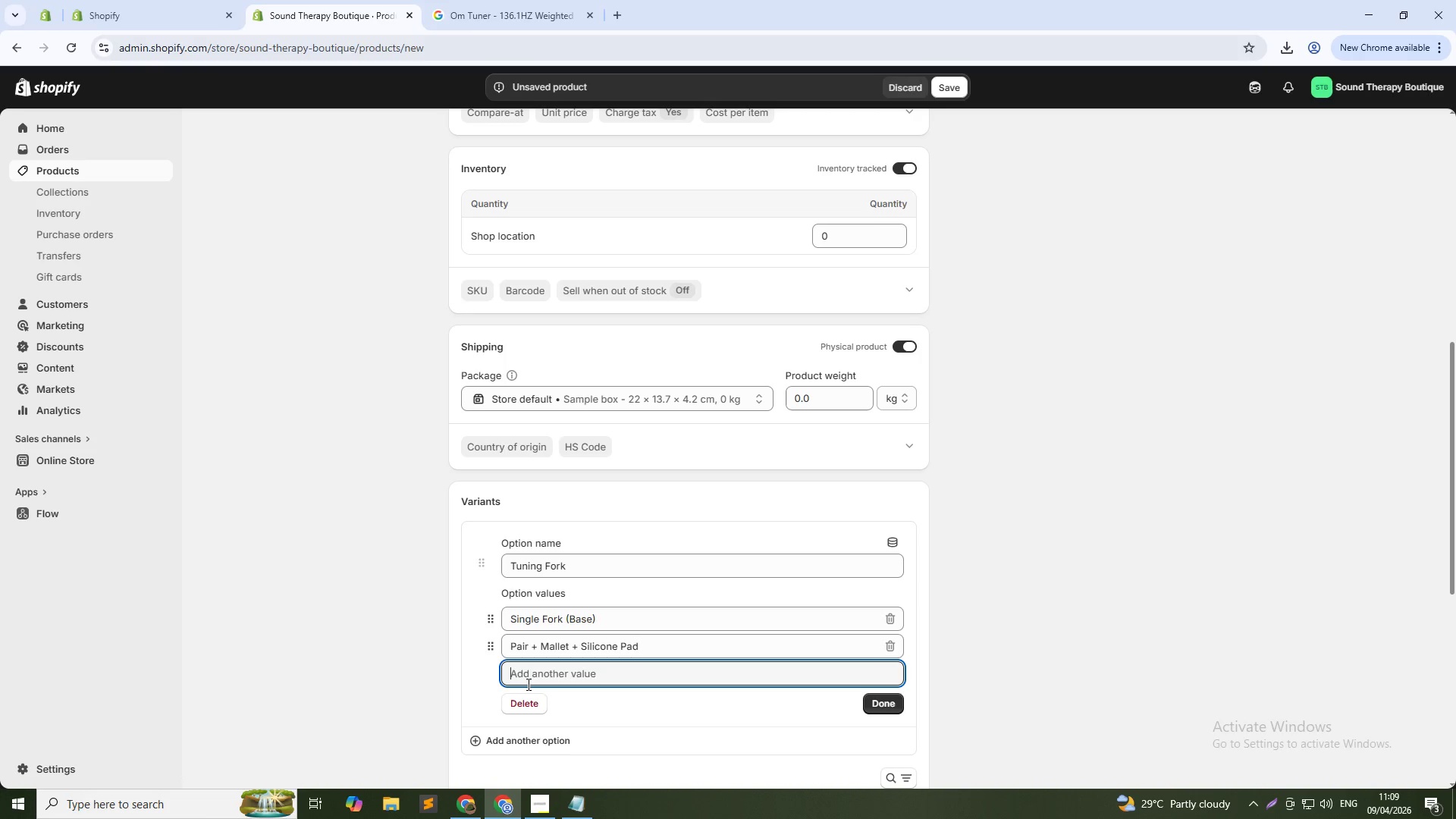 
type(Complete Kit + Carrying Case)
 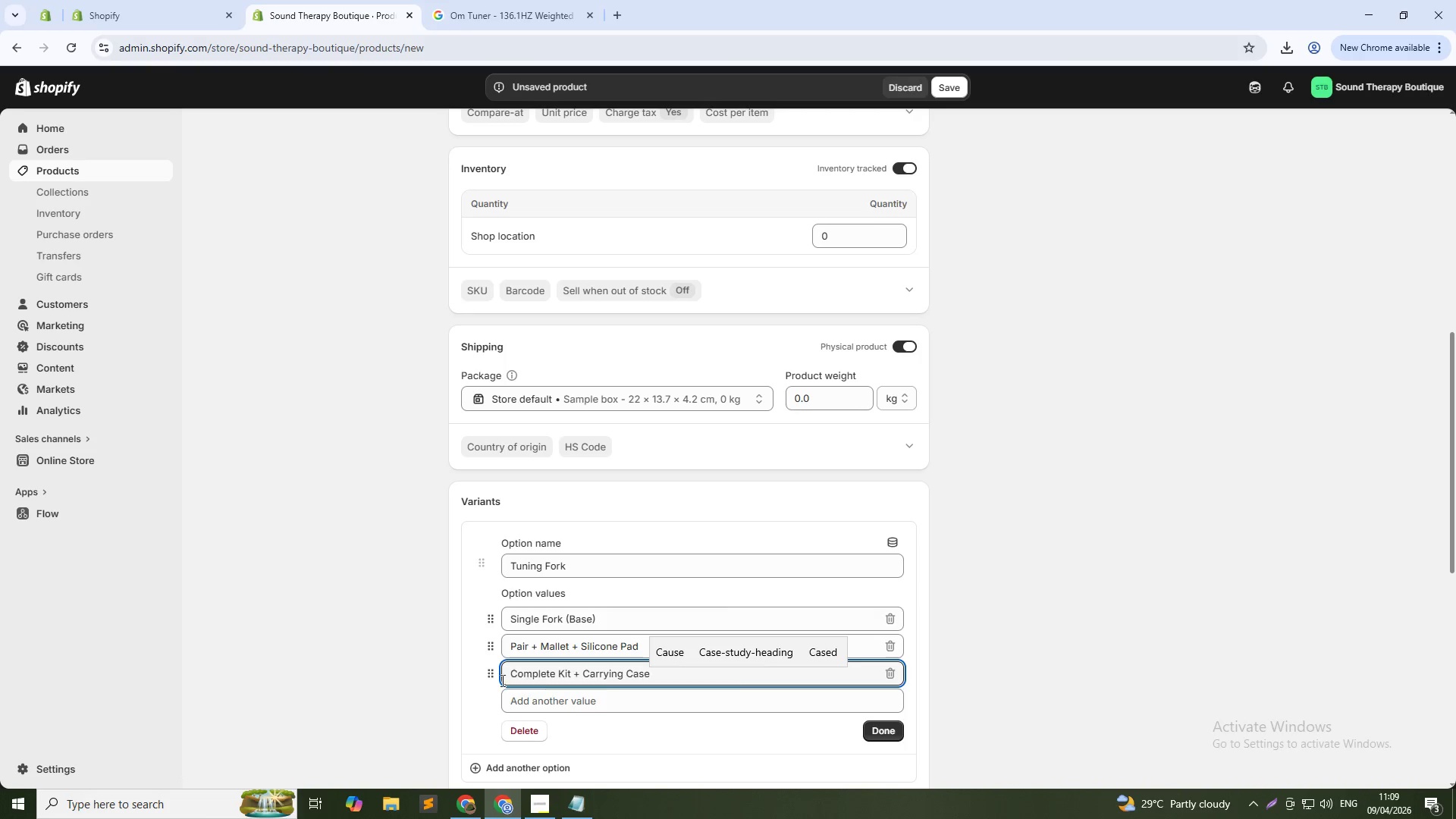 
scroll: coordinate [439, 660], scroll_direction: down, amount: 1.0
 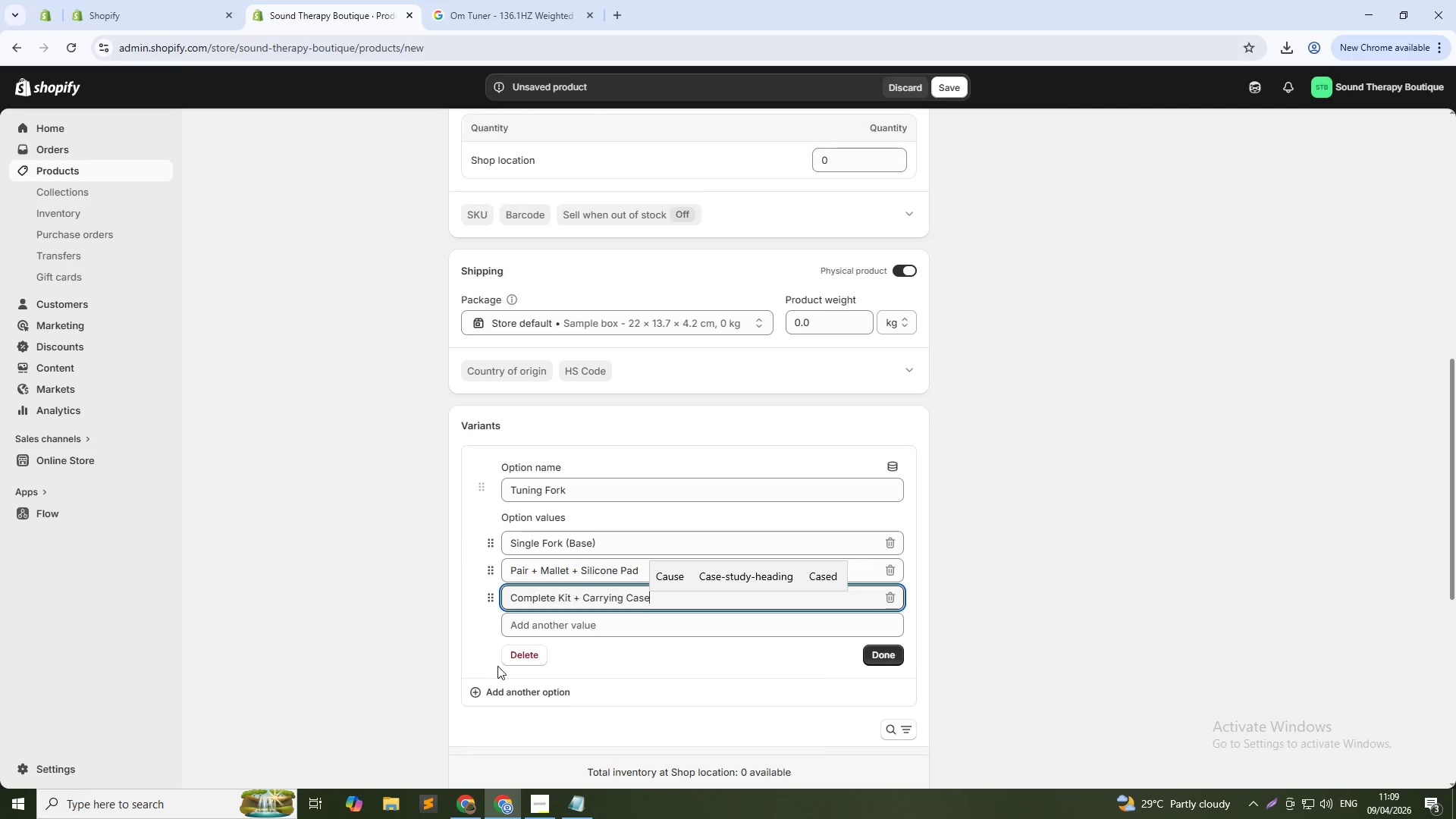 
left_click([883, 654])
 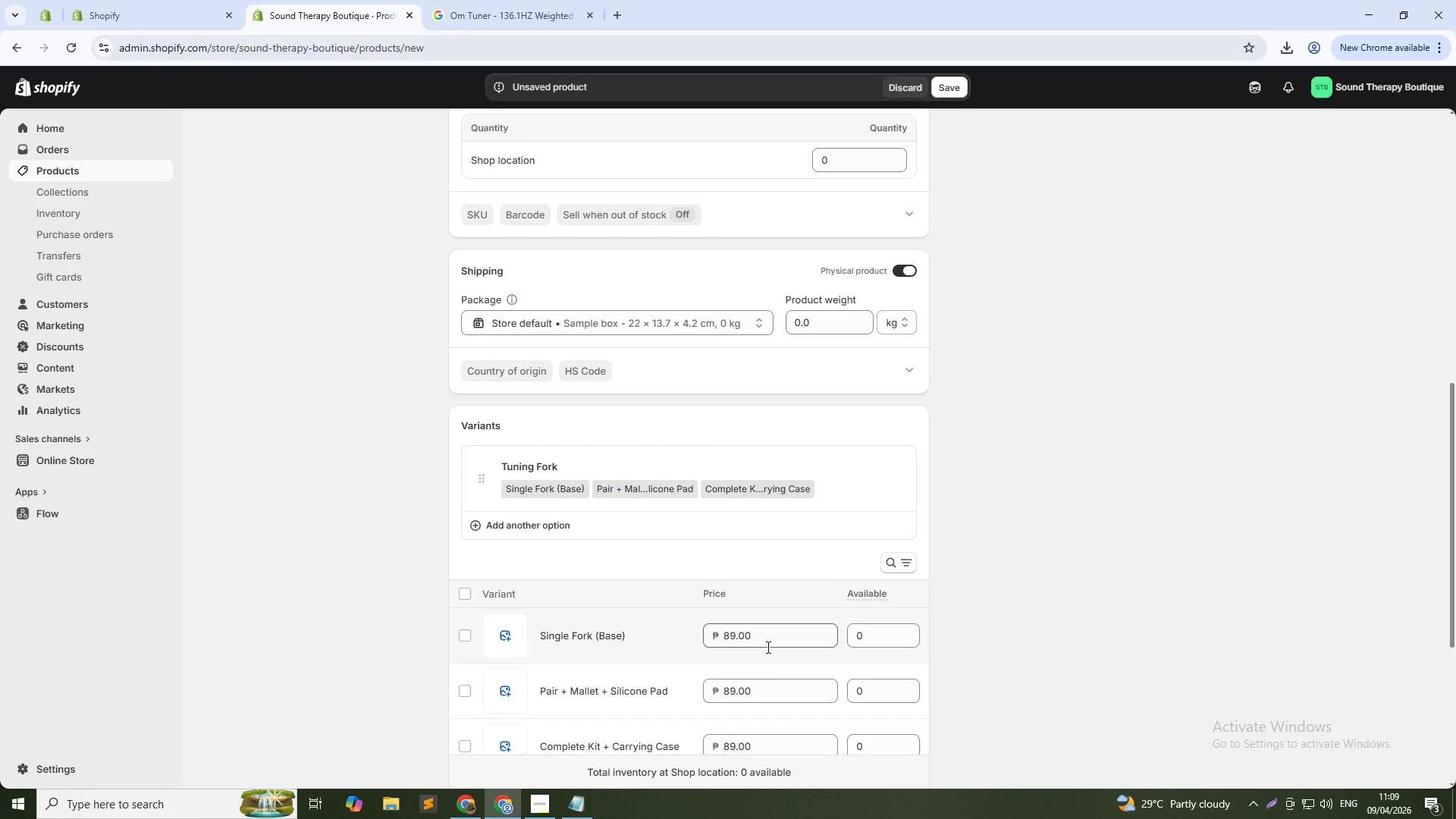 
double_click([758, 686])
 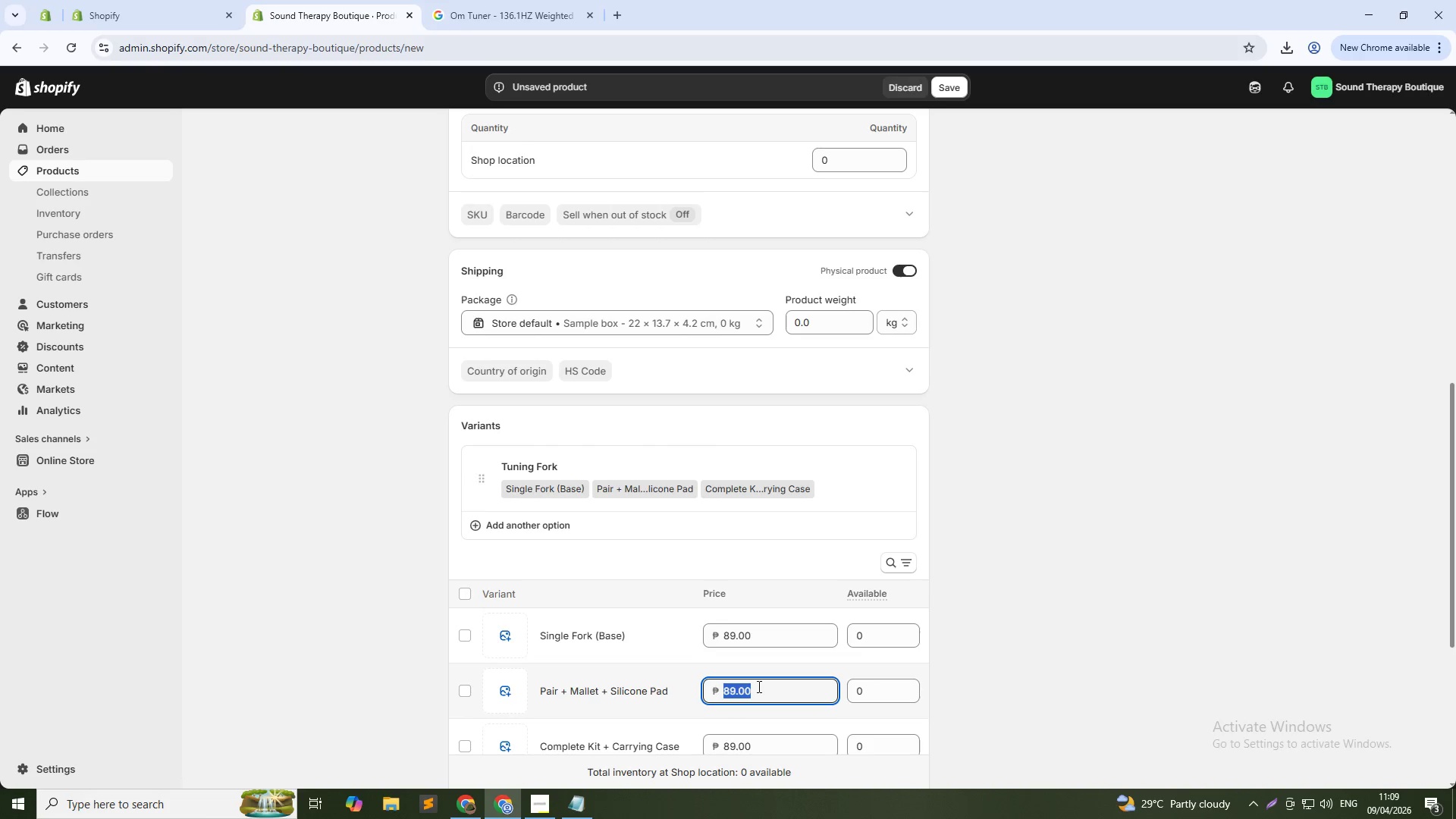 
triple_click([758, 686])
 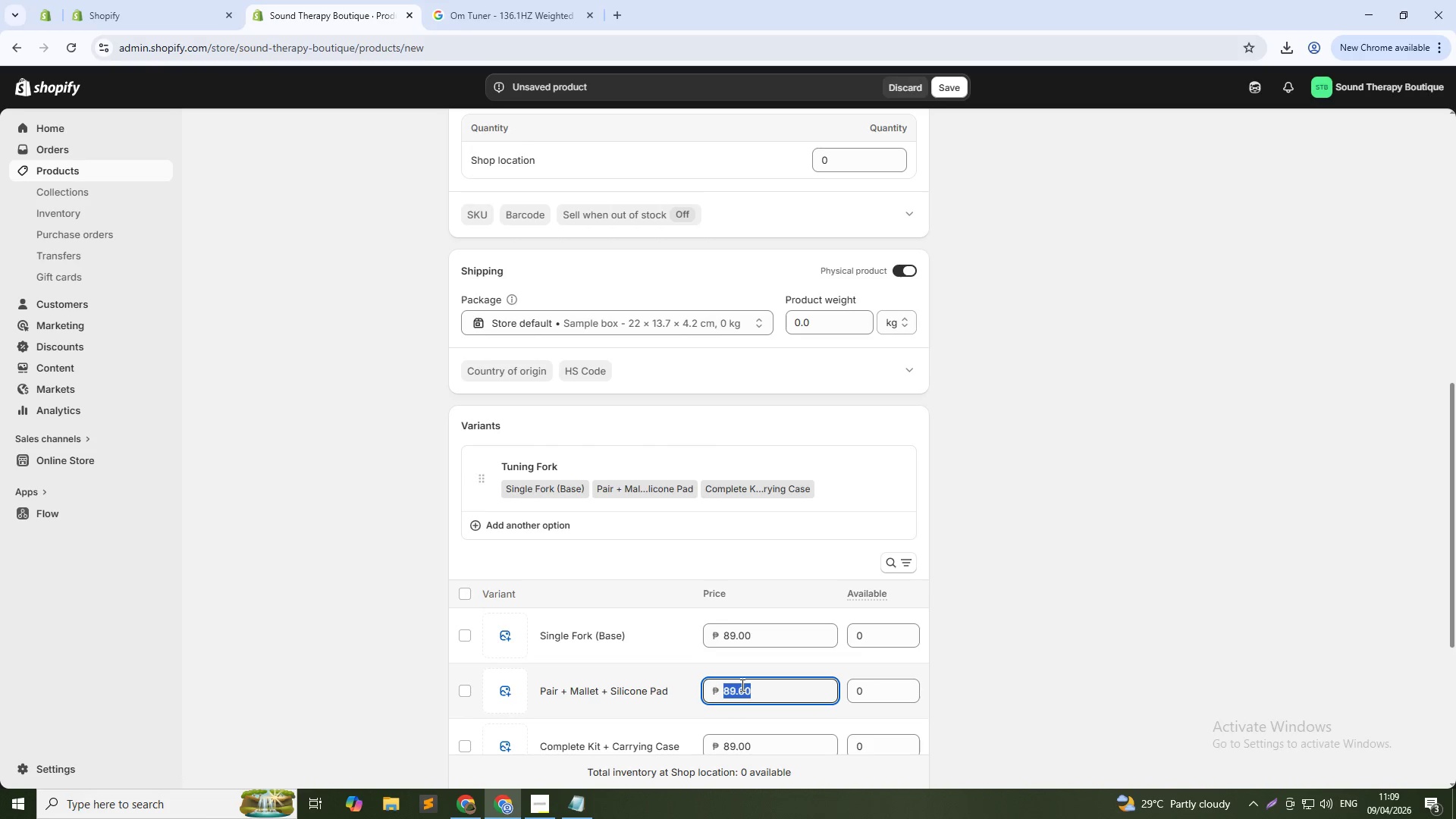 
key(Numpad1)
 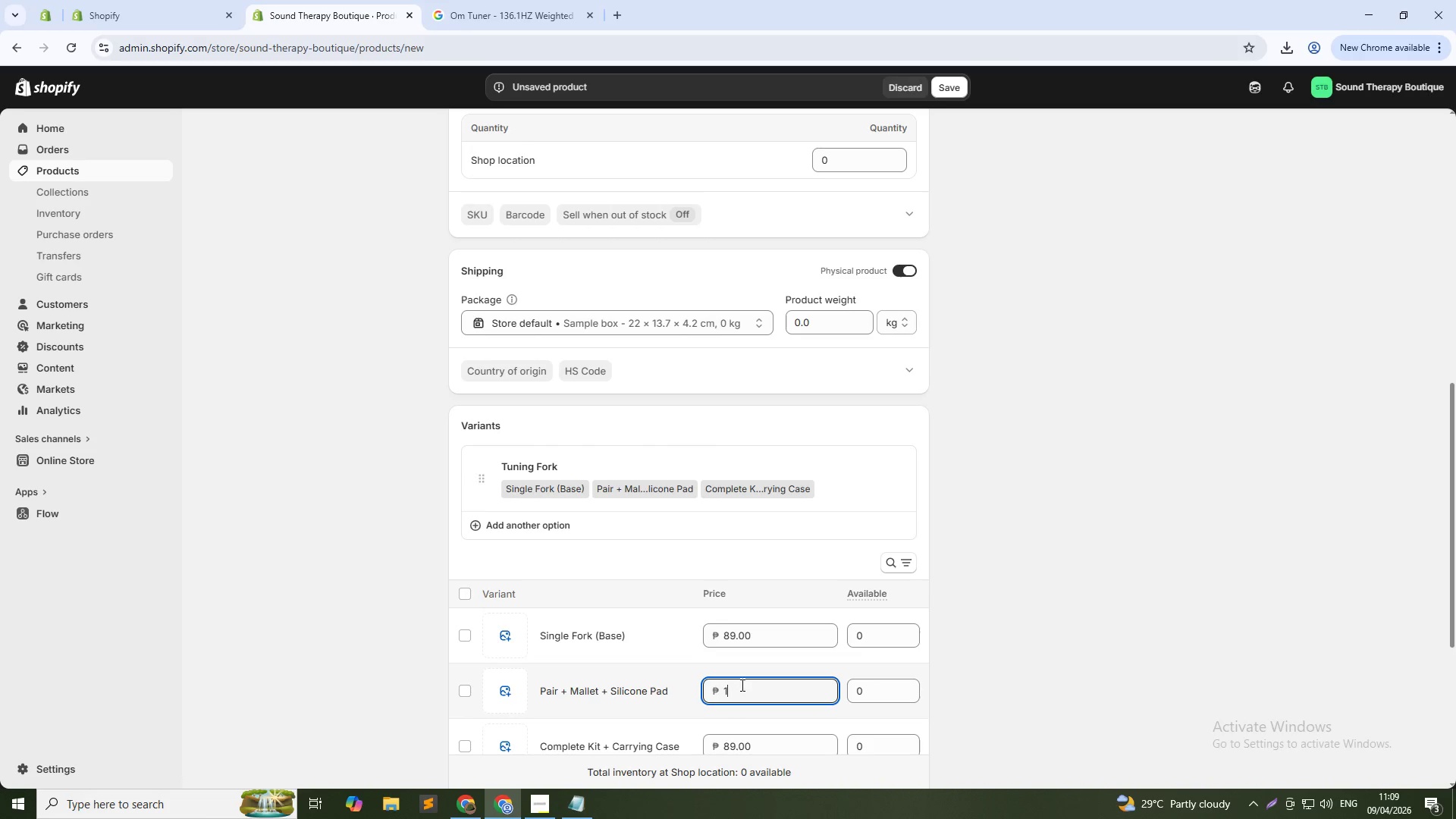 
key(Numpad1)
 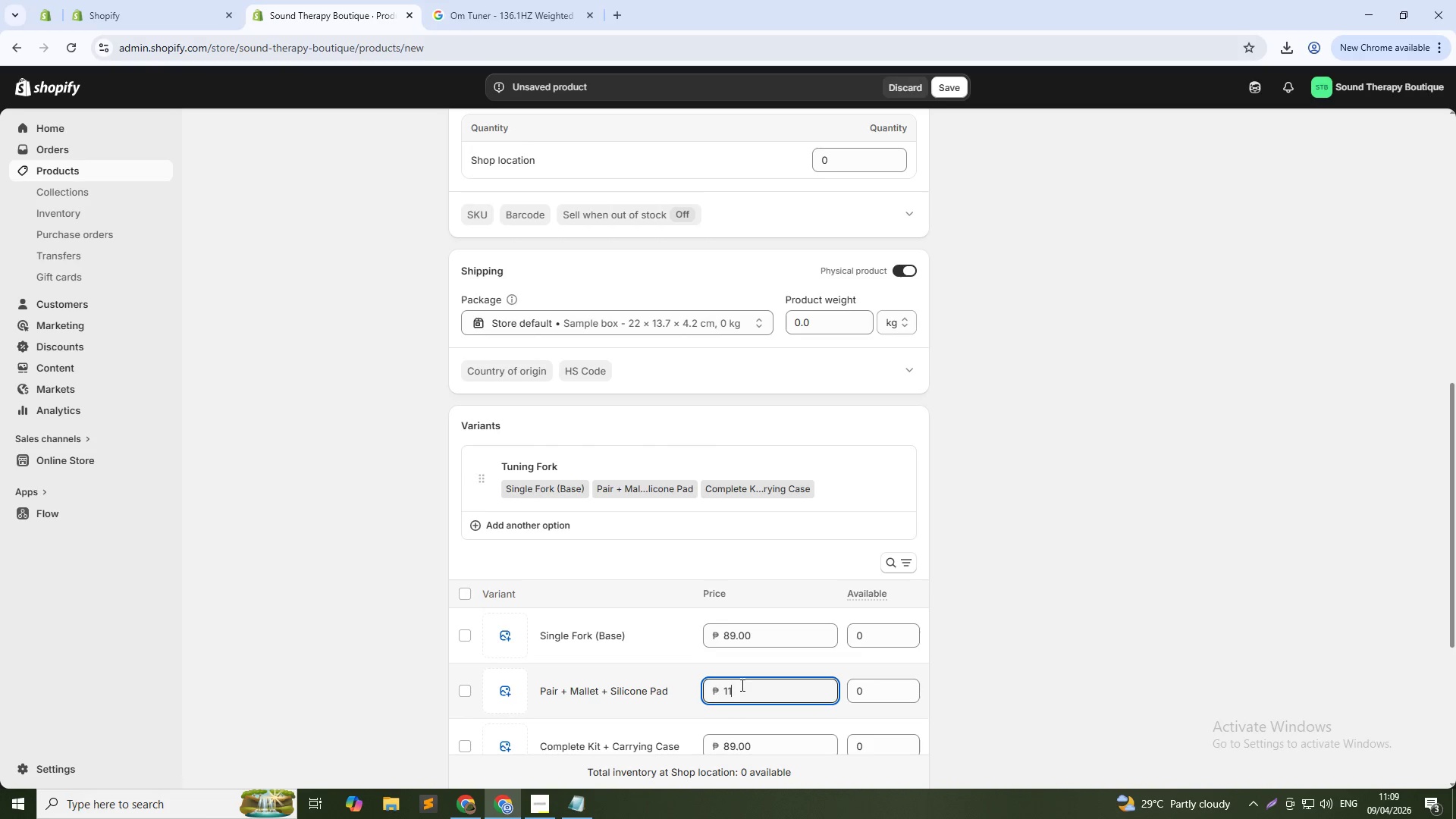 
key(Numpad4)
 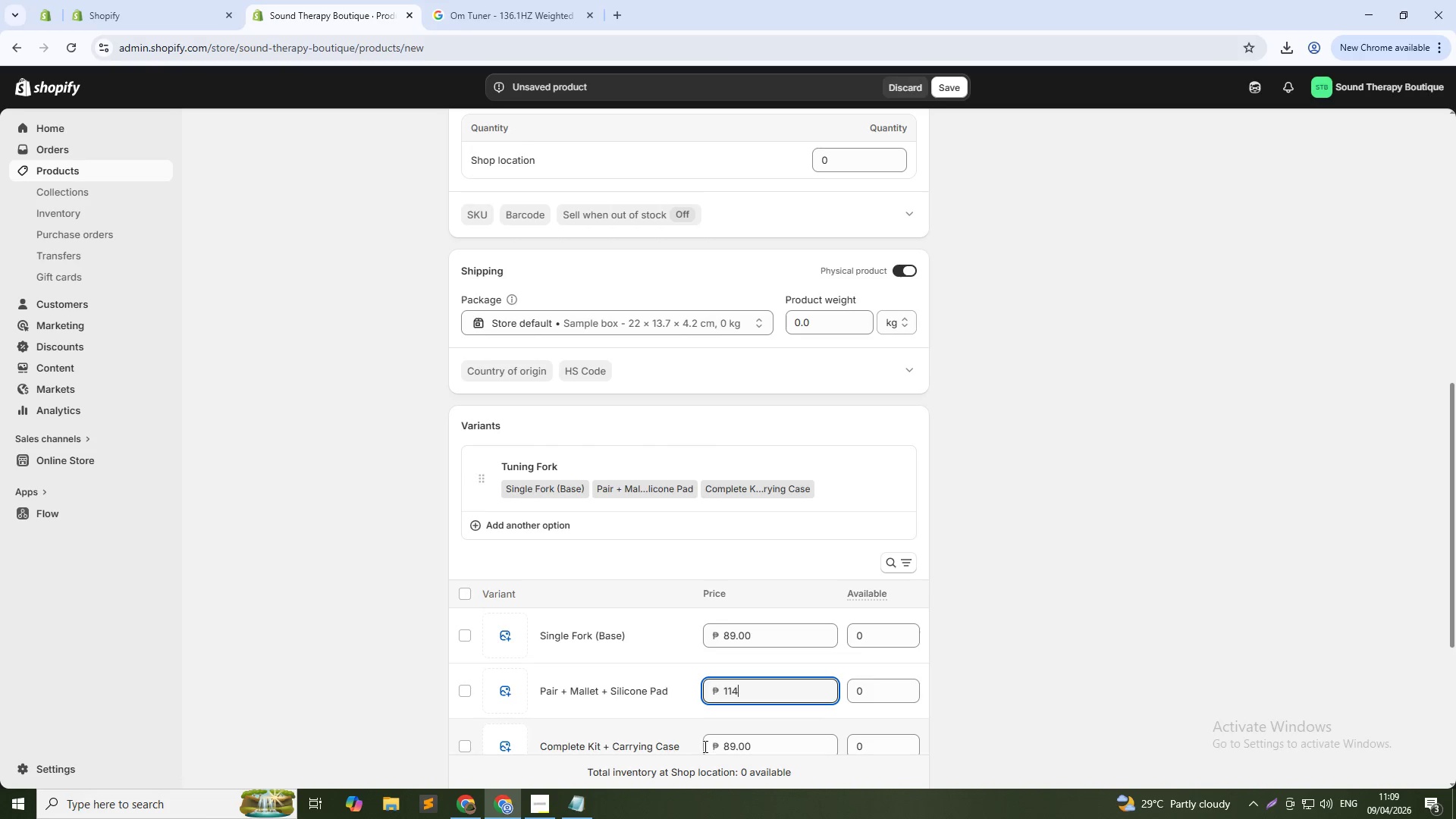 
double_click([749, 746])
 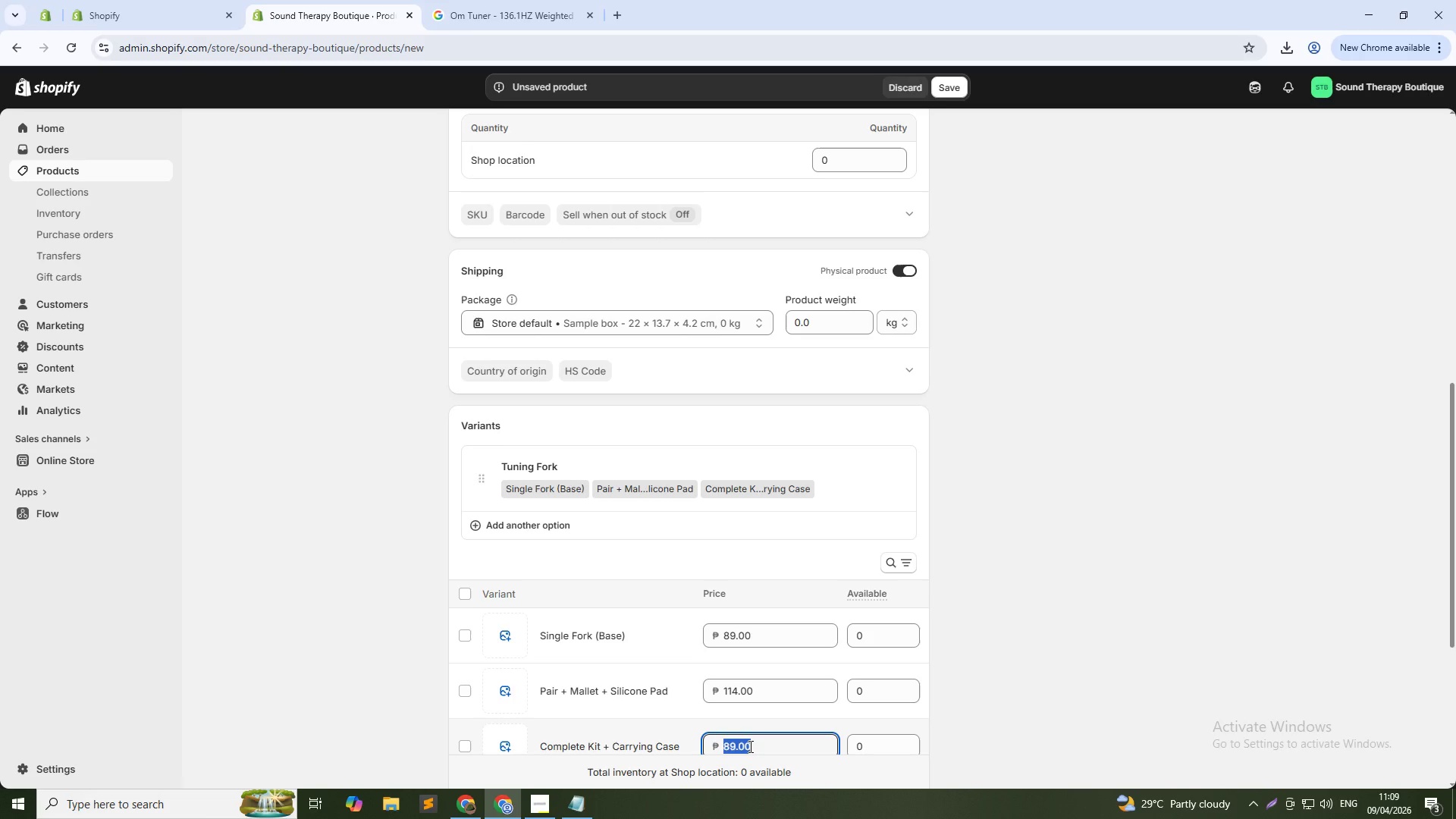 
triple_click([749, 746])
 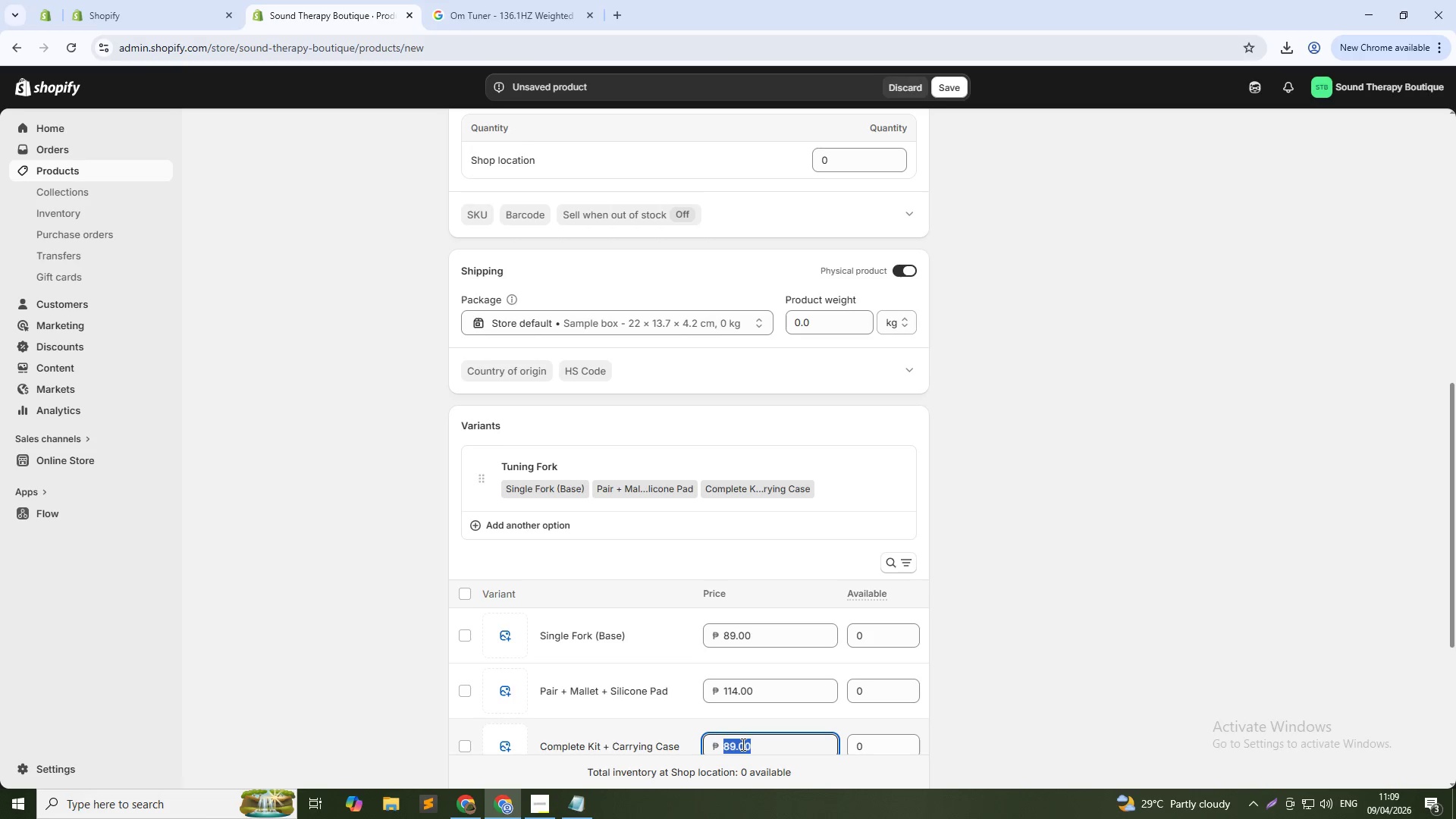 
key(Numpad1)
 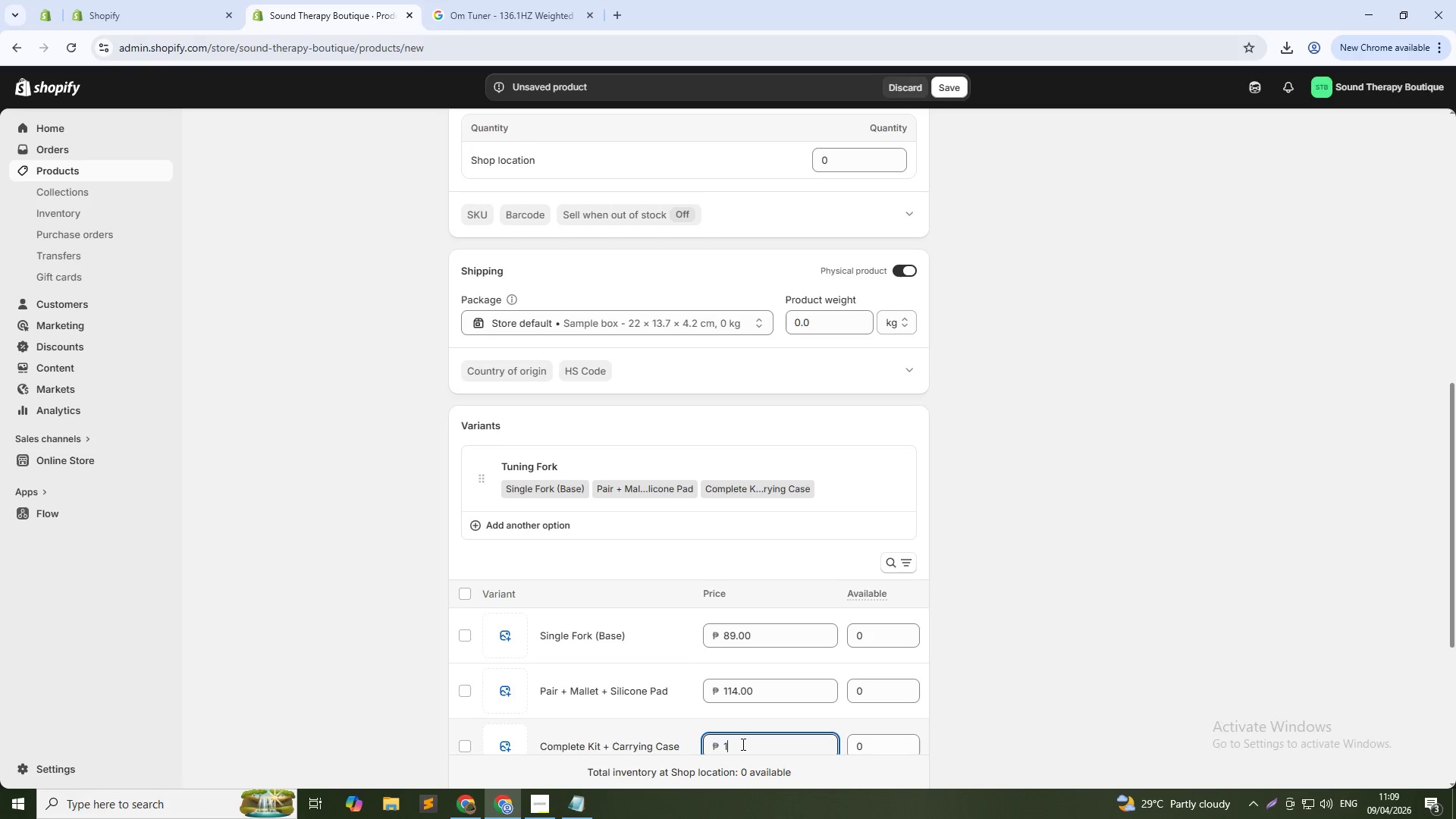 
key(Numpad3)
 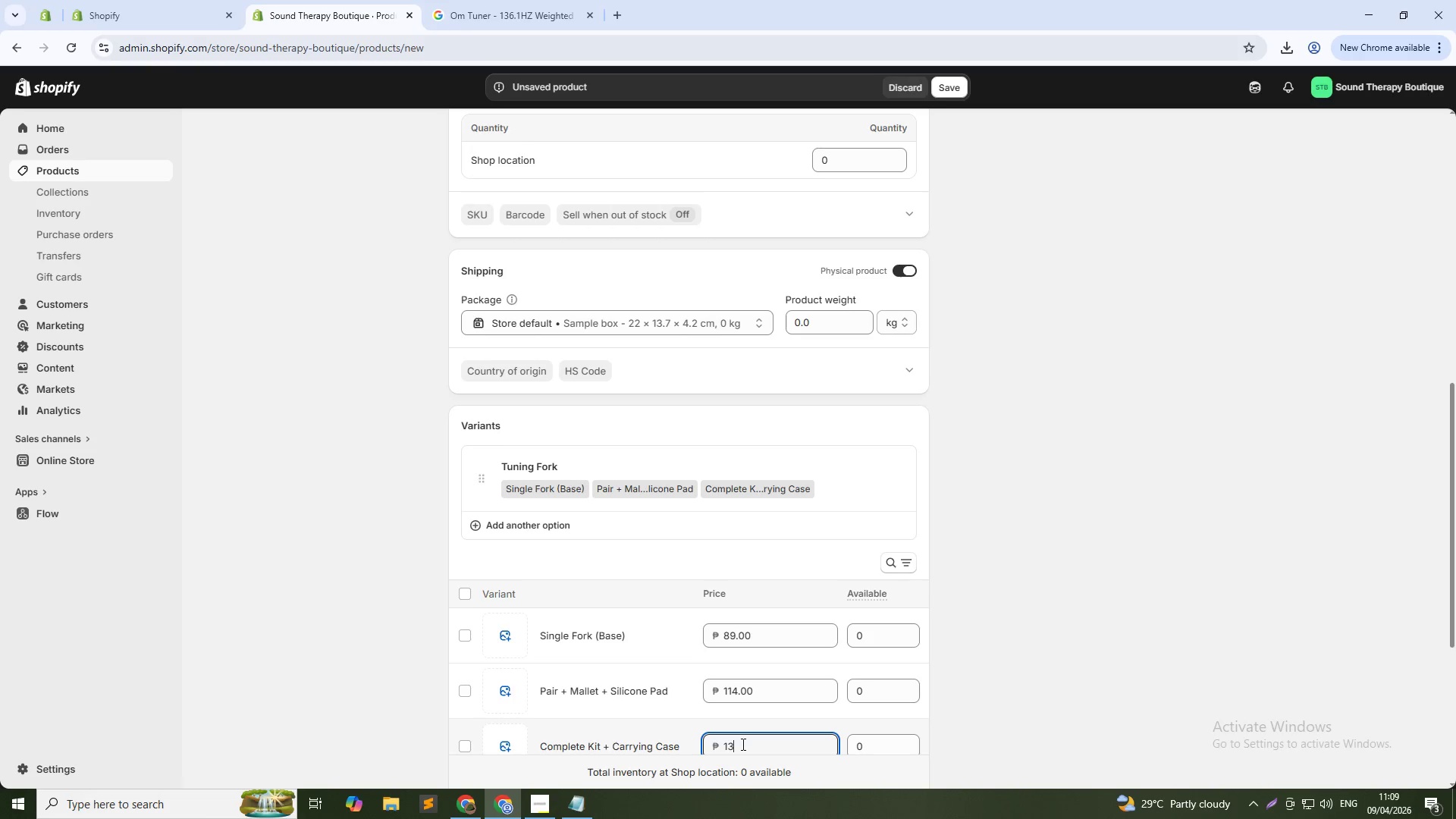 
key(Numpad4)
 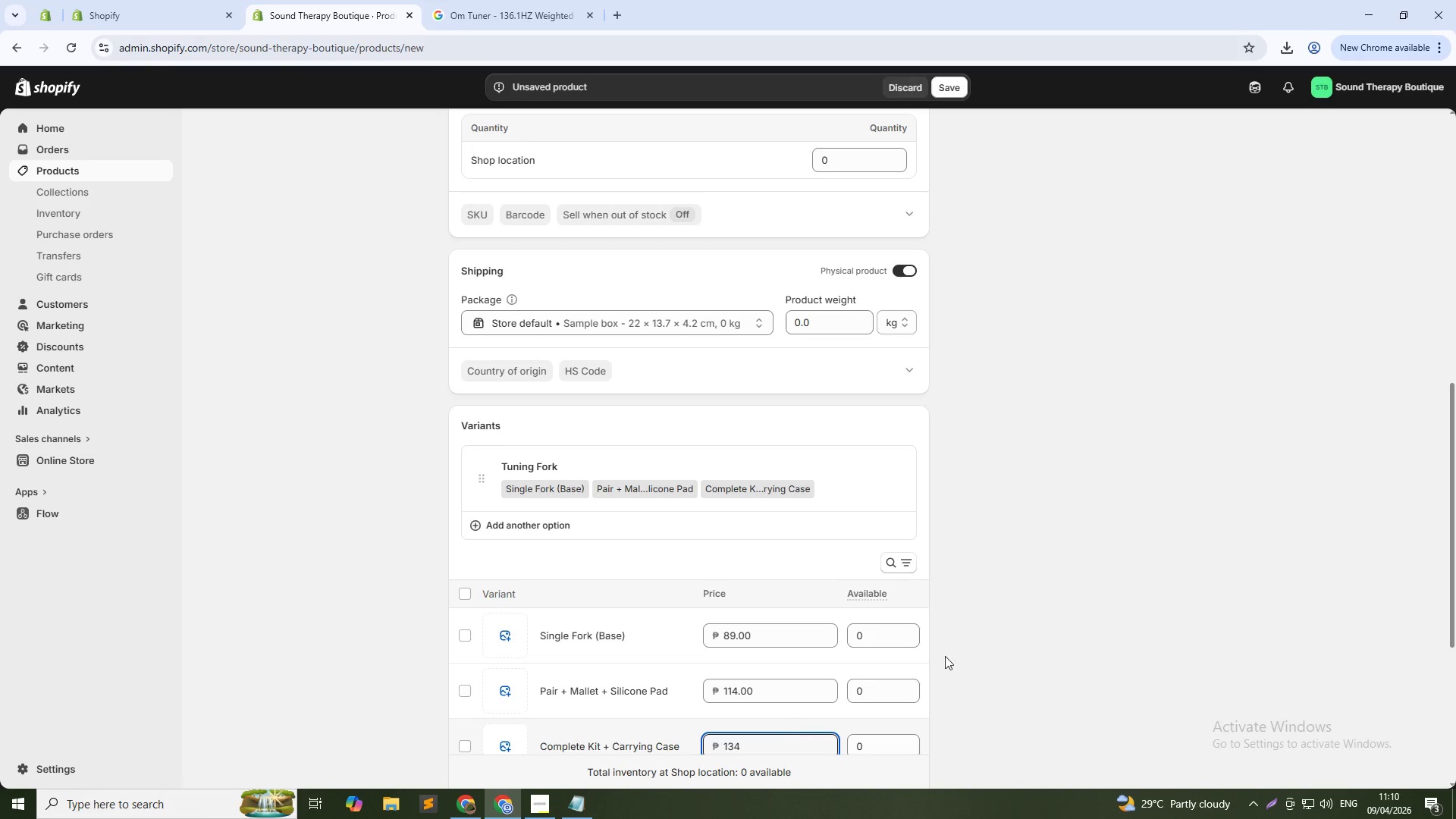 
left_click([1057, 607])
 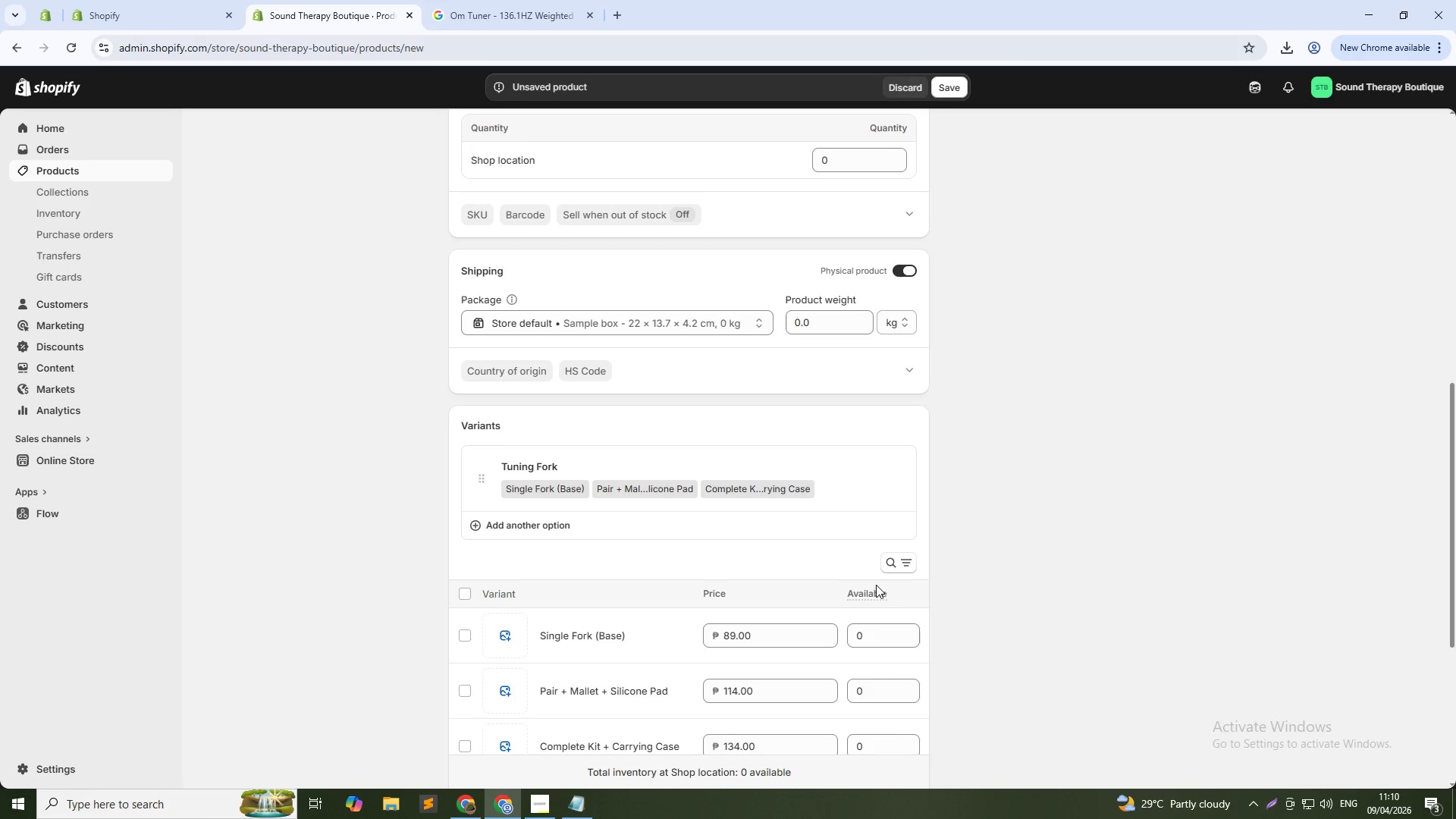 
scroll: coordinate [834, 579], scroll_direction: down, amount: 2.0
 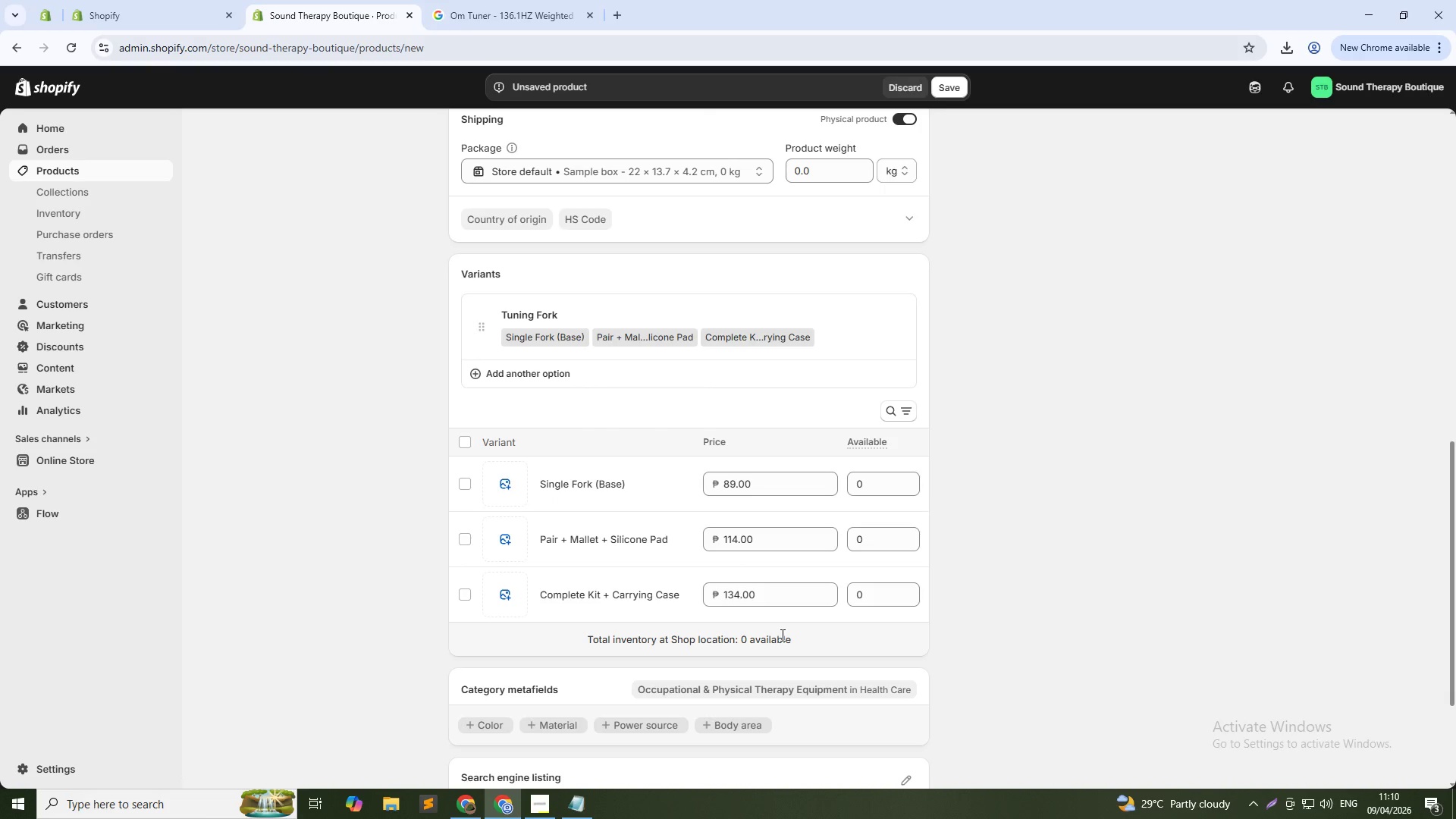 
wait(5.5)
 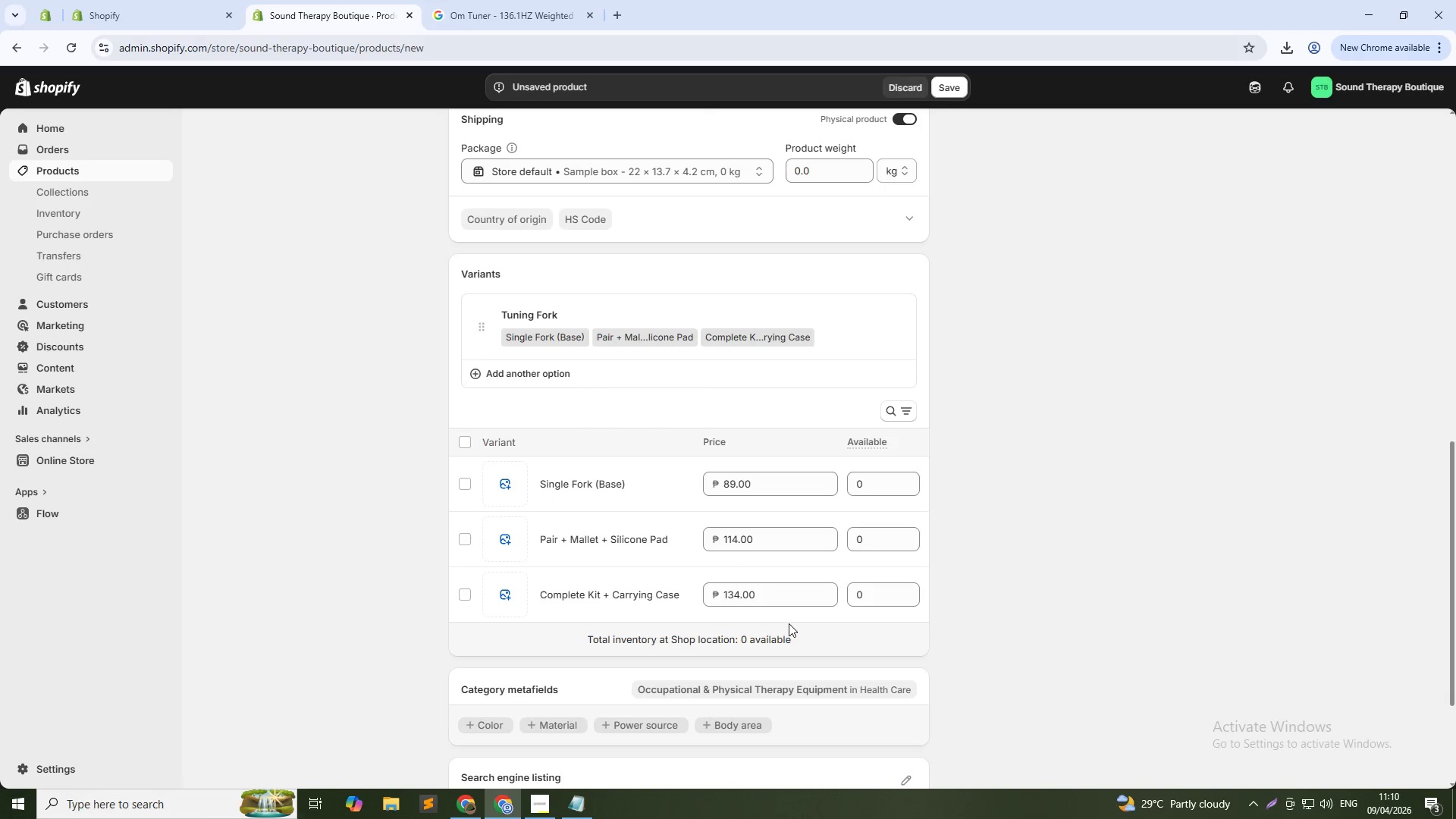 
scroll: coordinate [777, 637], scroll_direction: down, amount: 1.0
 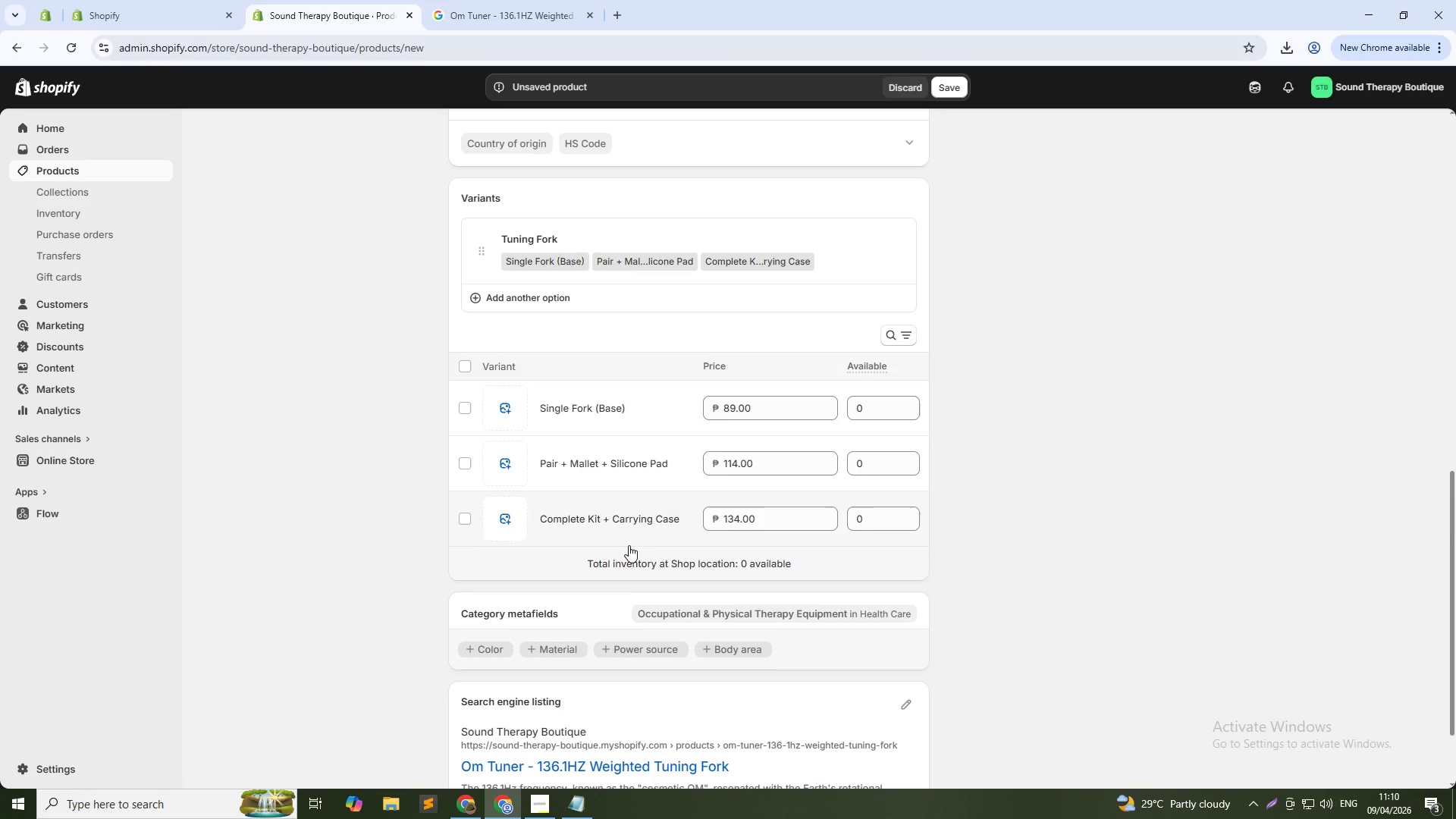 
scroll: coordinate [645, 530], scroll_direction: up, amount: 9.0
 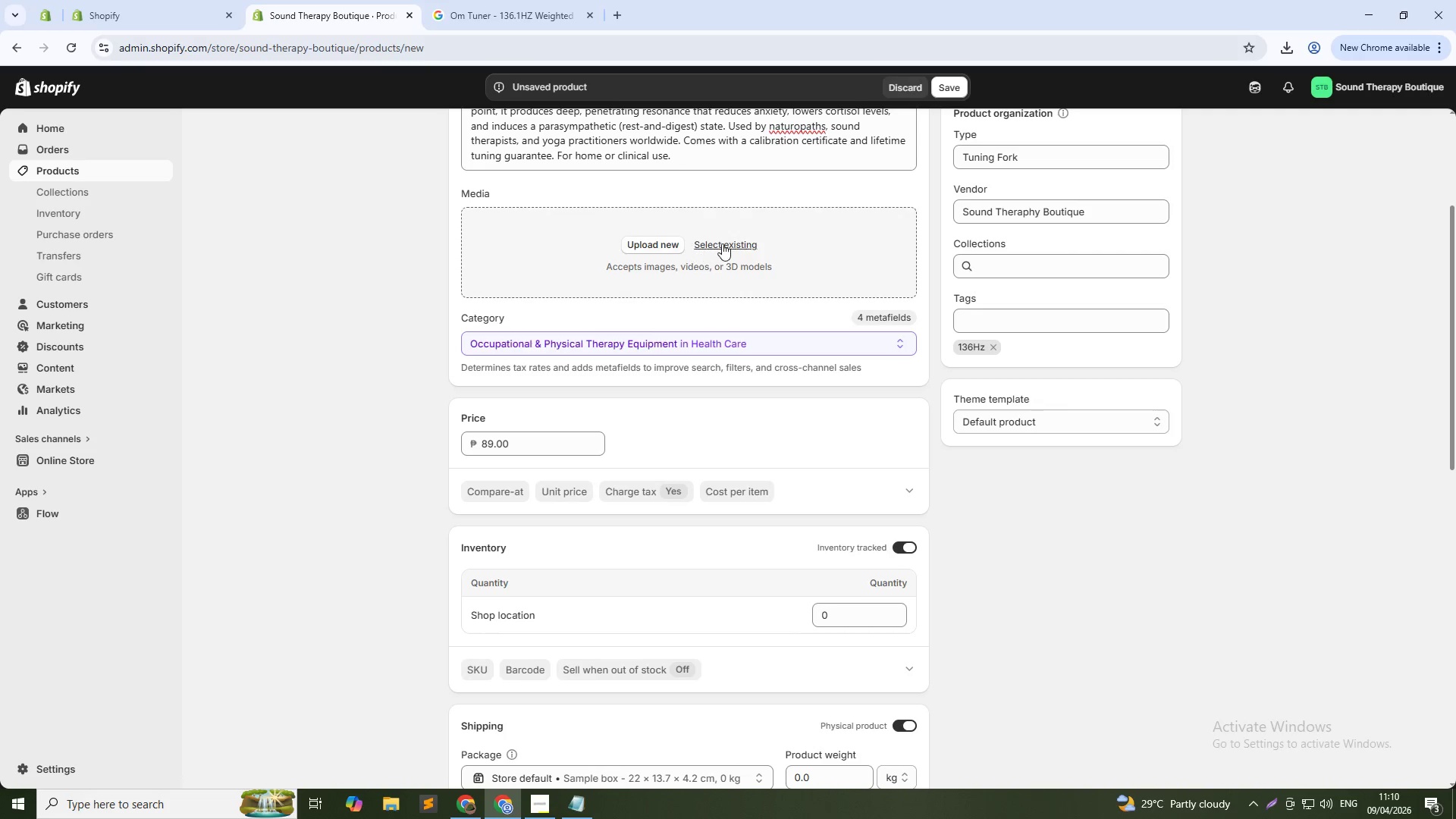 
left_click([722, 243])
 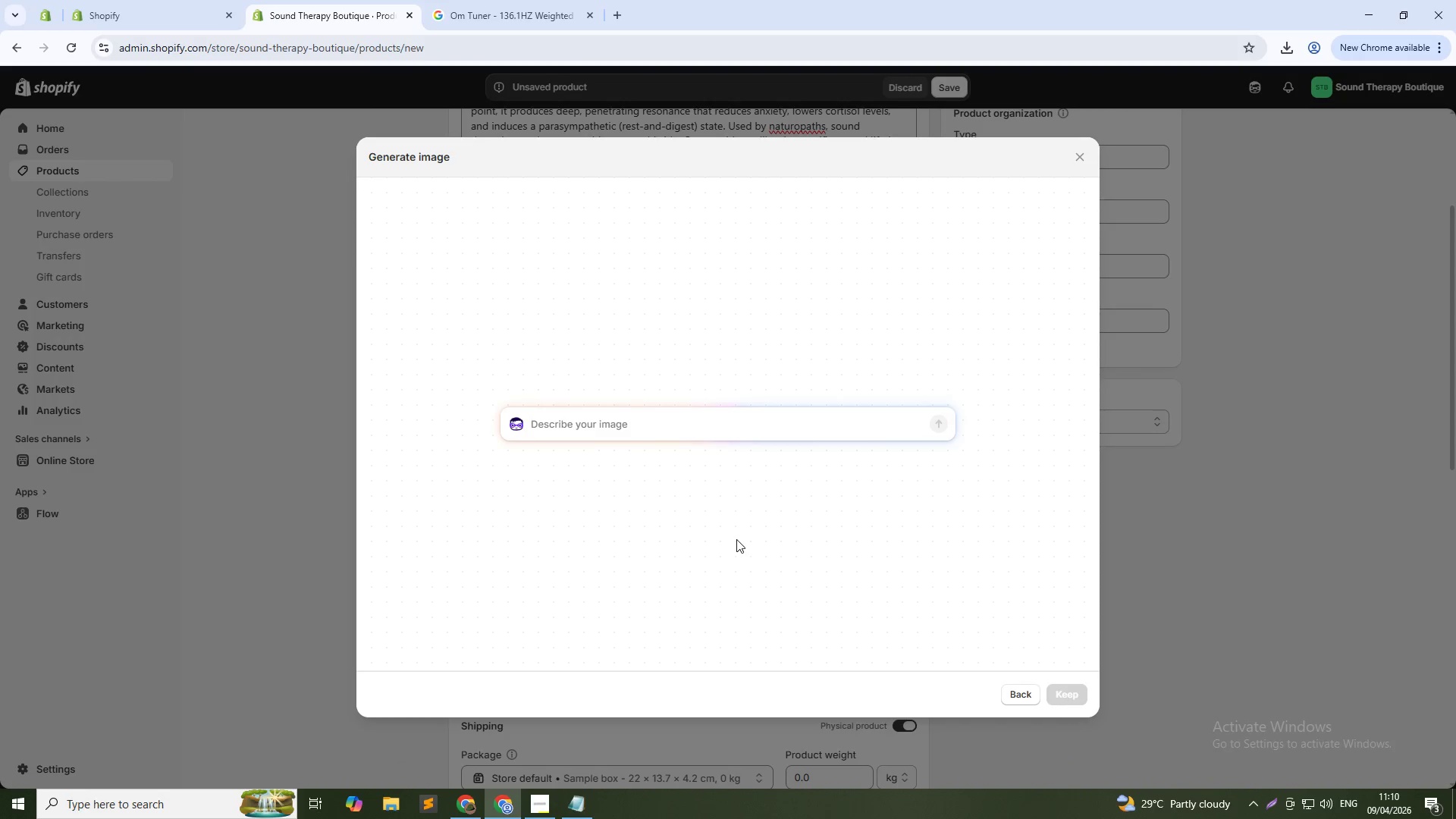 
left_click([739, 428])
 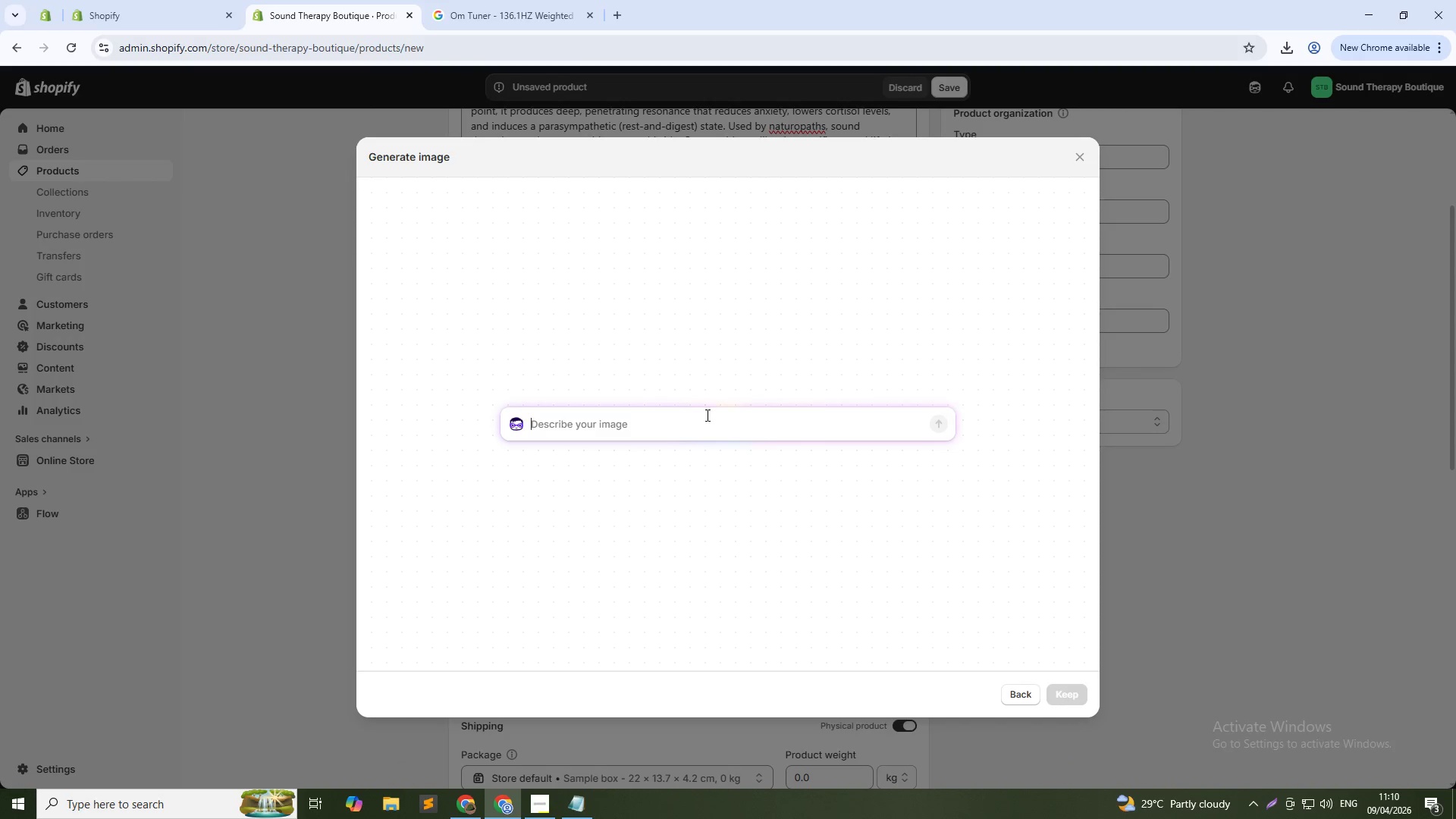 
type(Close-up of a polished silver weighted tuning)
 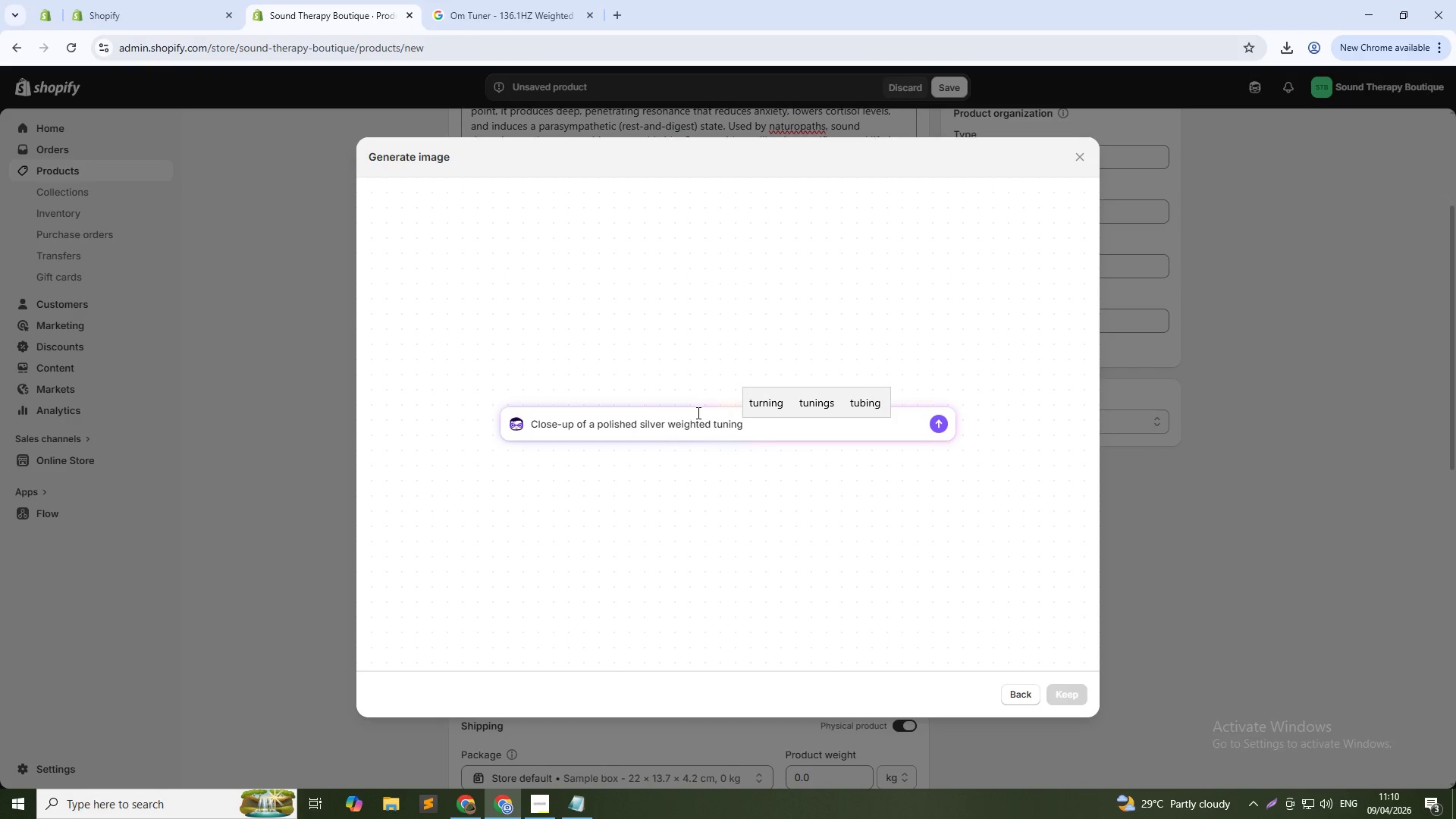 
type( fork with "")
 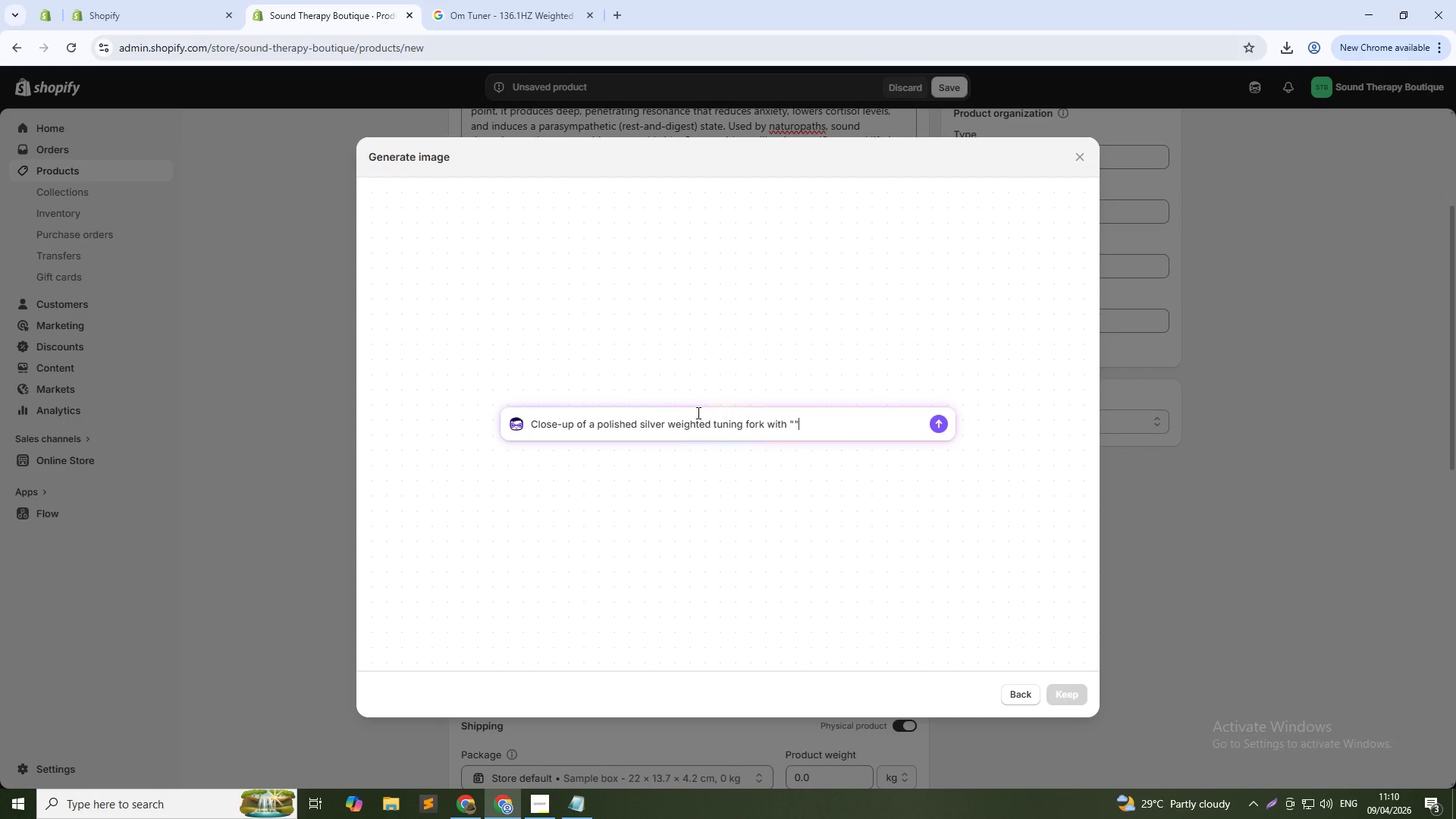 
key(ArrowLeft)
 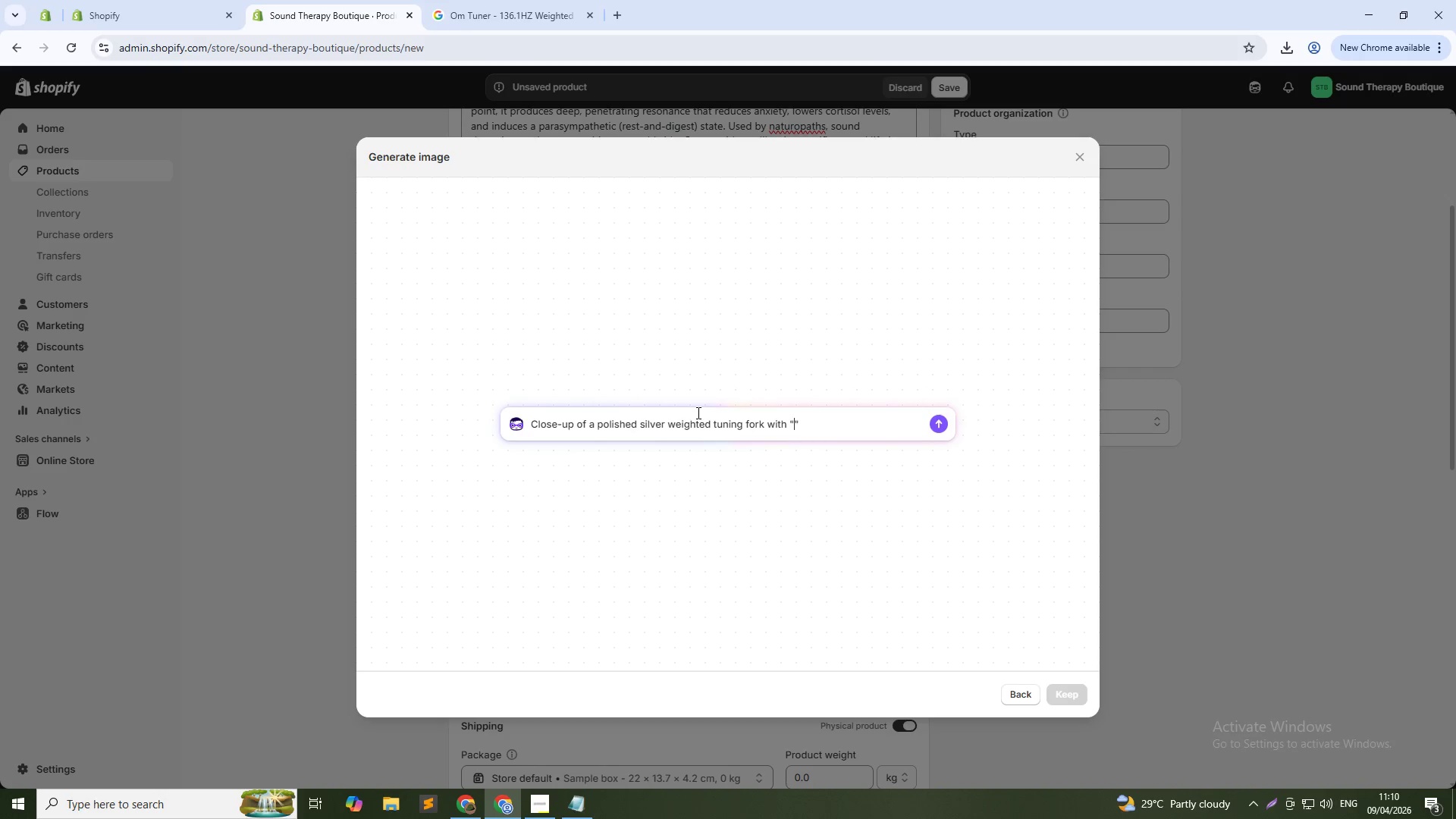 
type(136.1Hz)
 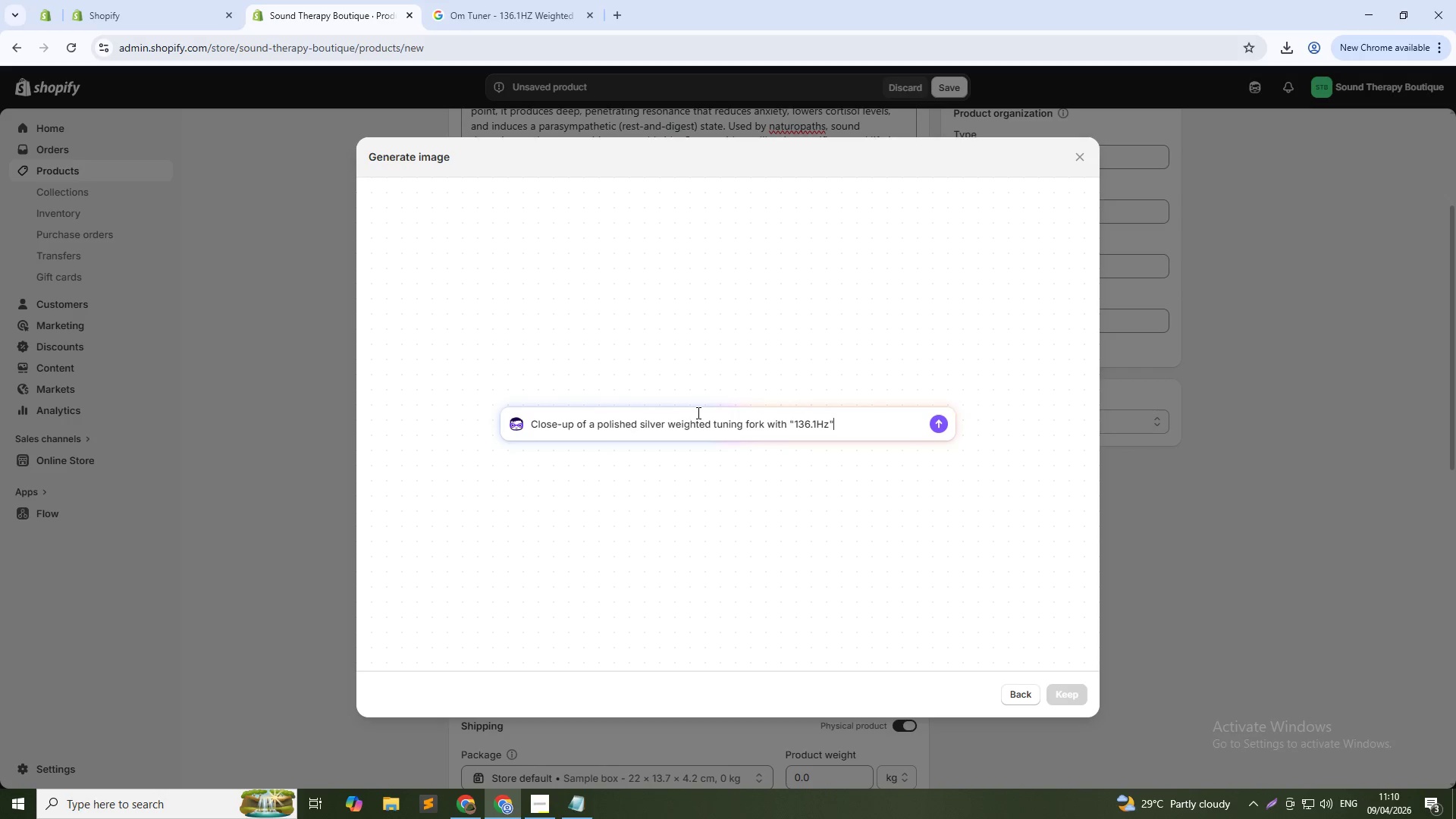 
 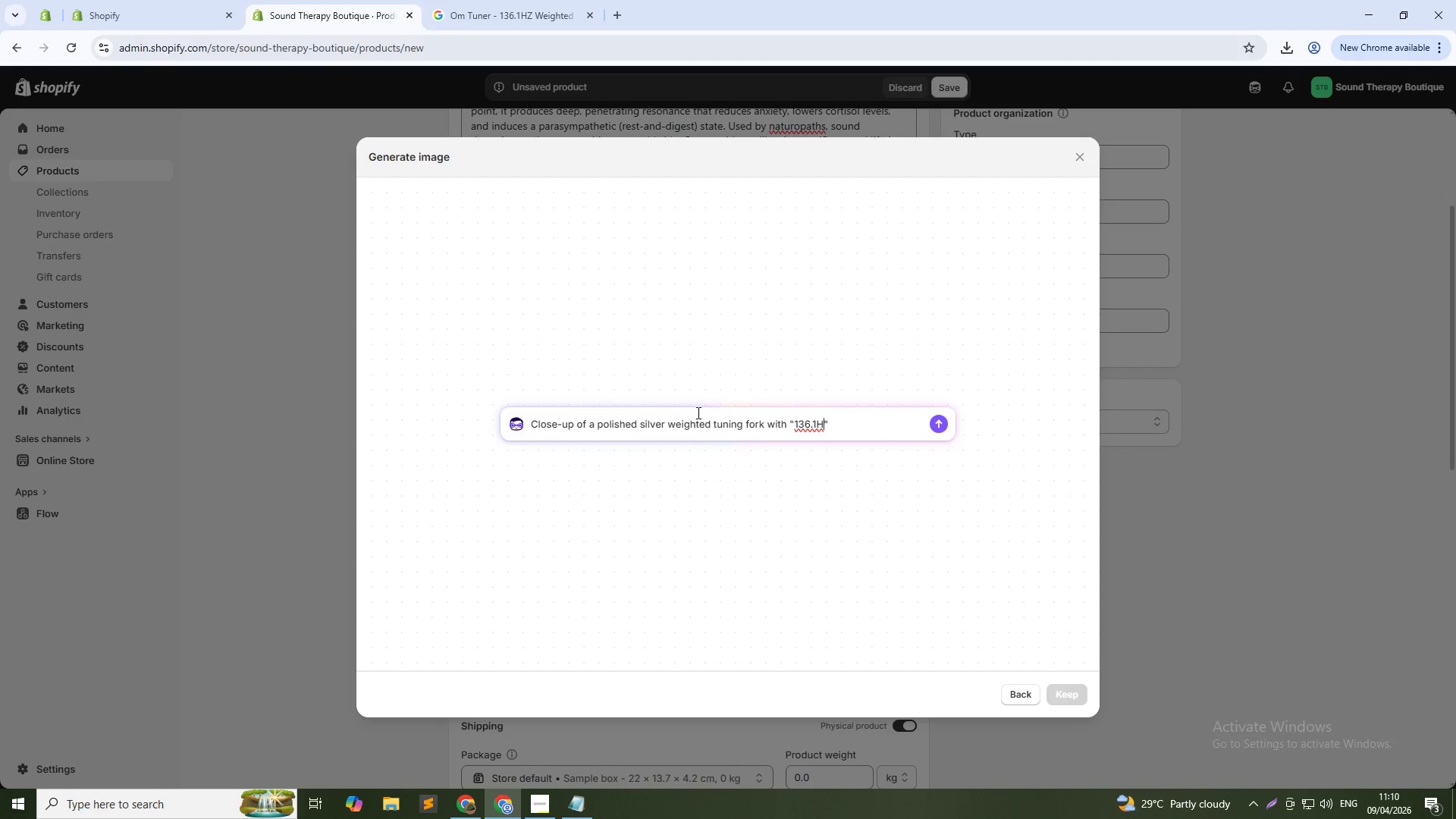 
key(ArrowRight)
 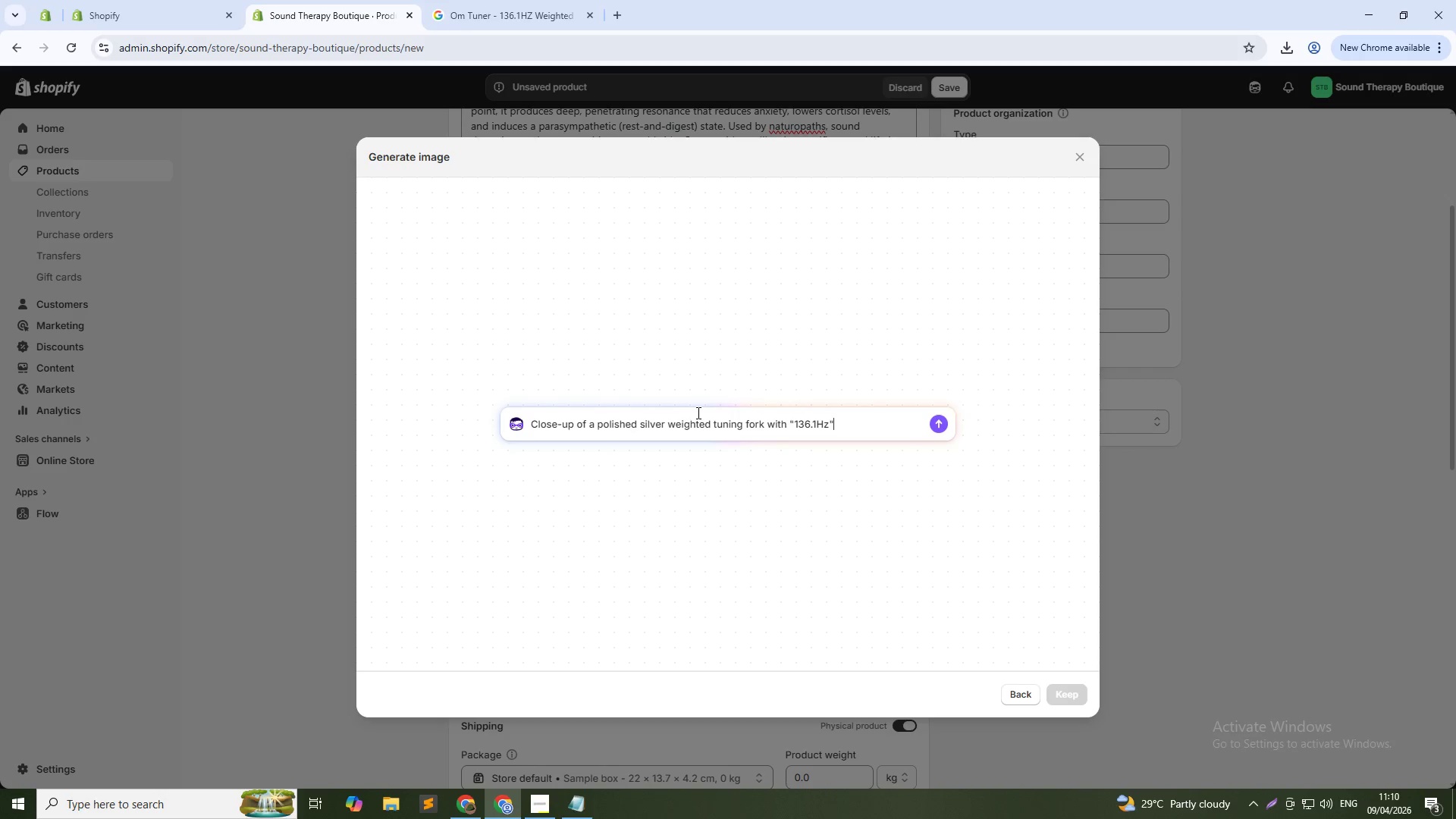 
type( engraved on stem, lying on soft beige linen fabric, soft natural lighting, top-down view)
 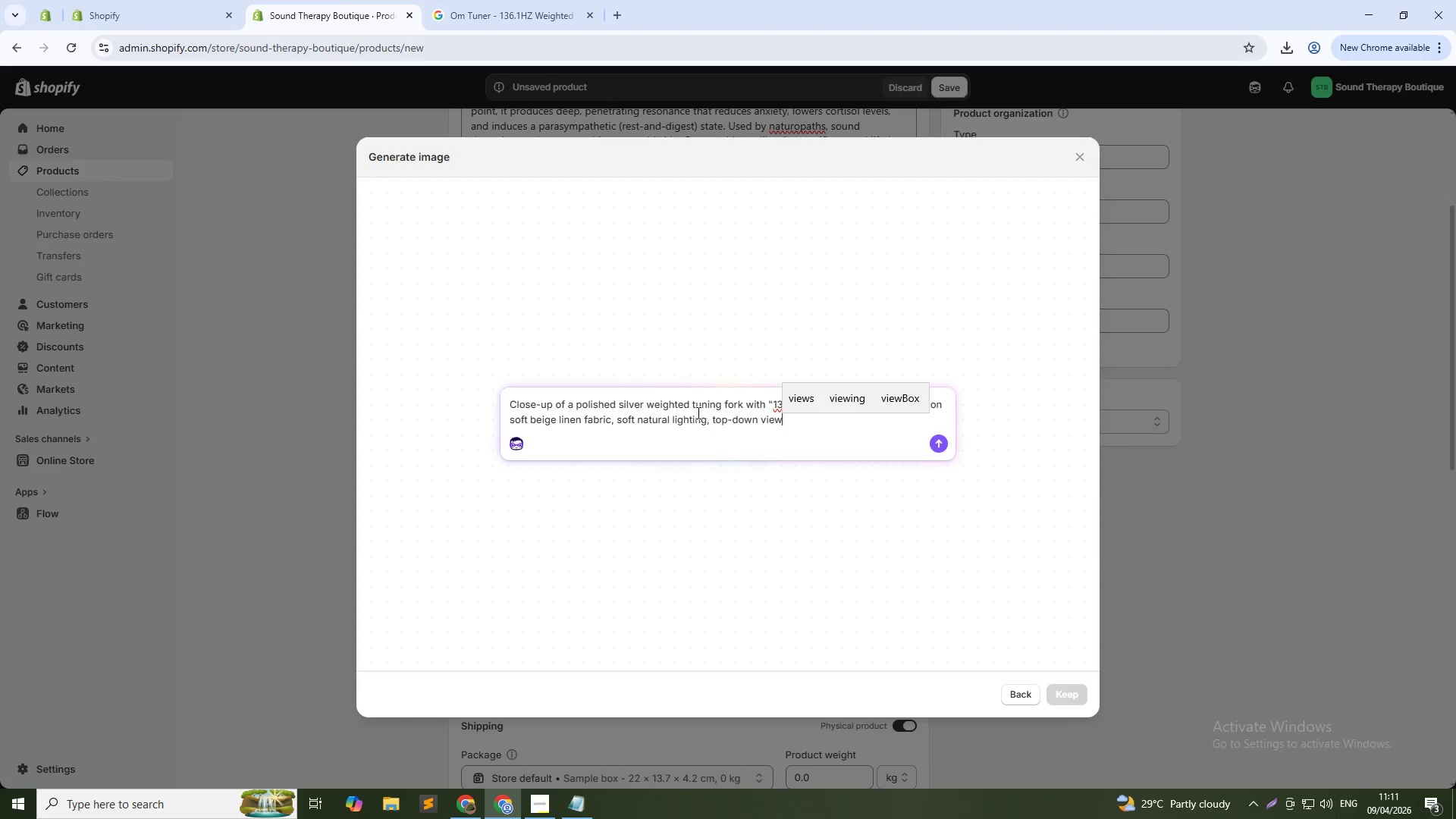 
key(Enter)
 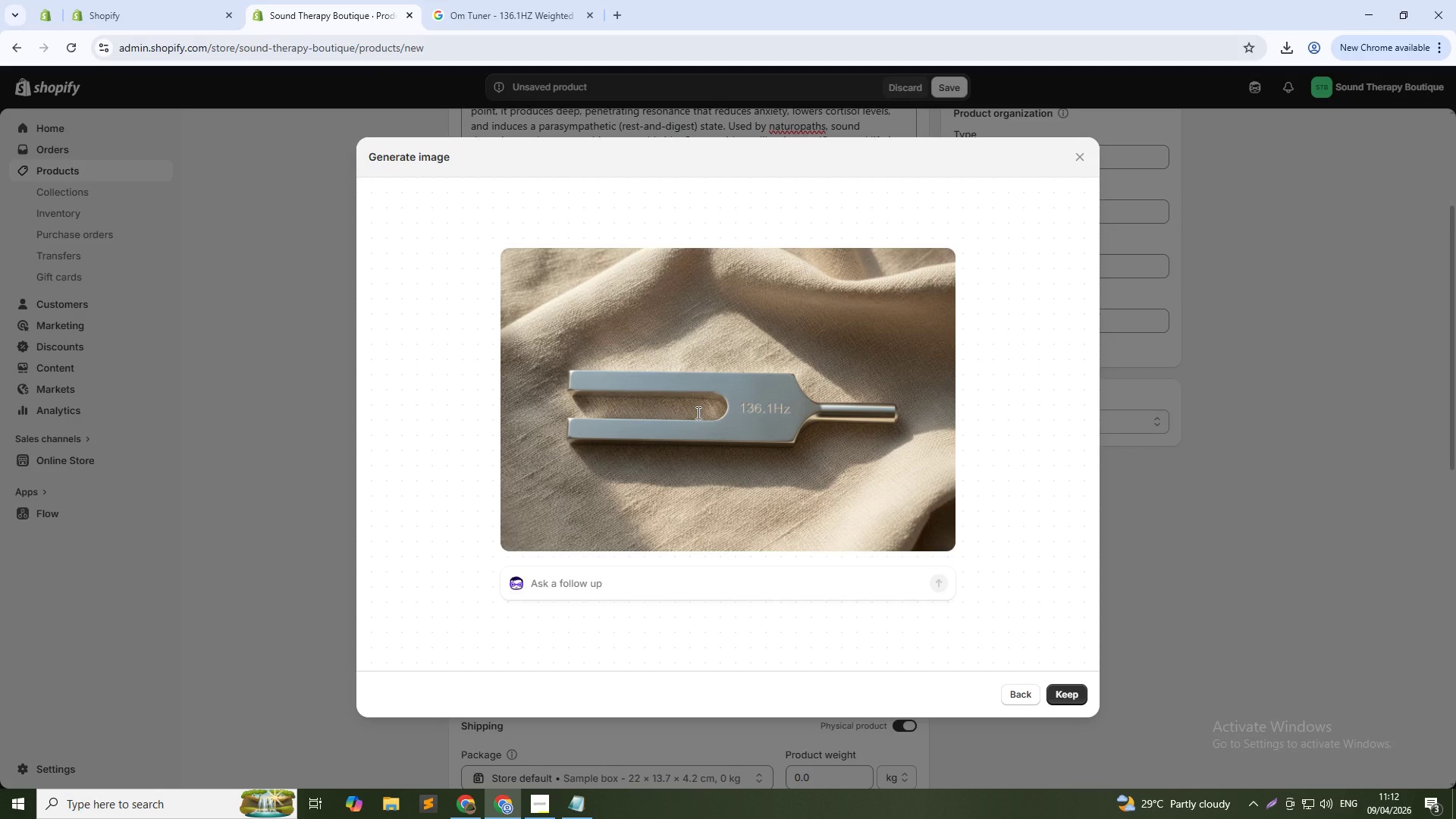 
wait(78.88)
 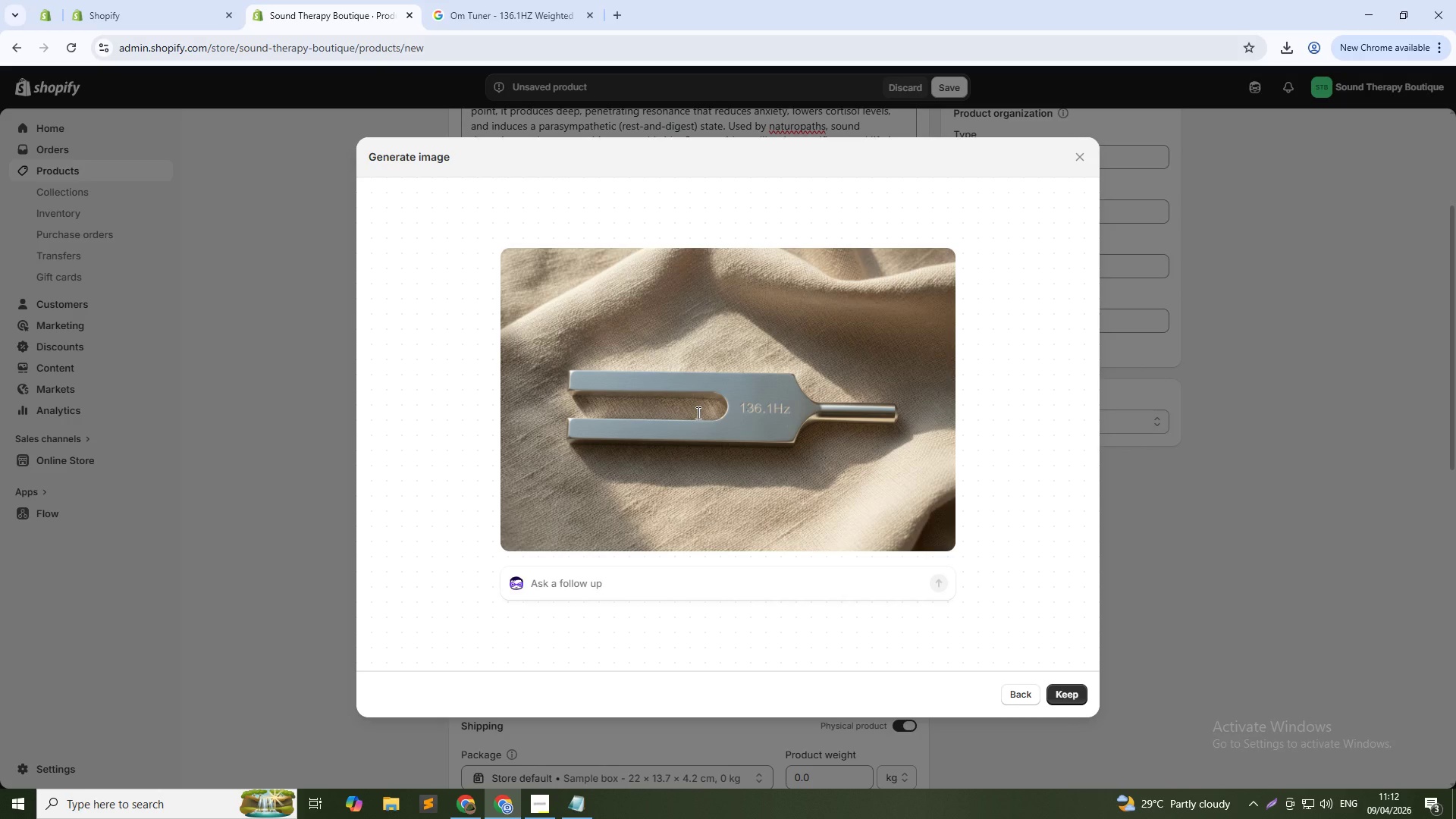 
left_click([1078, 693])
 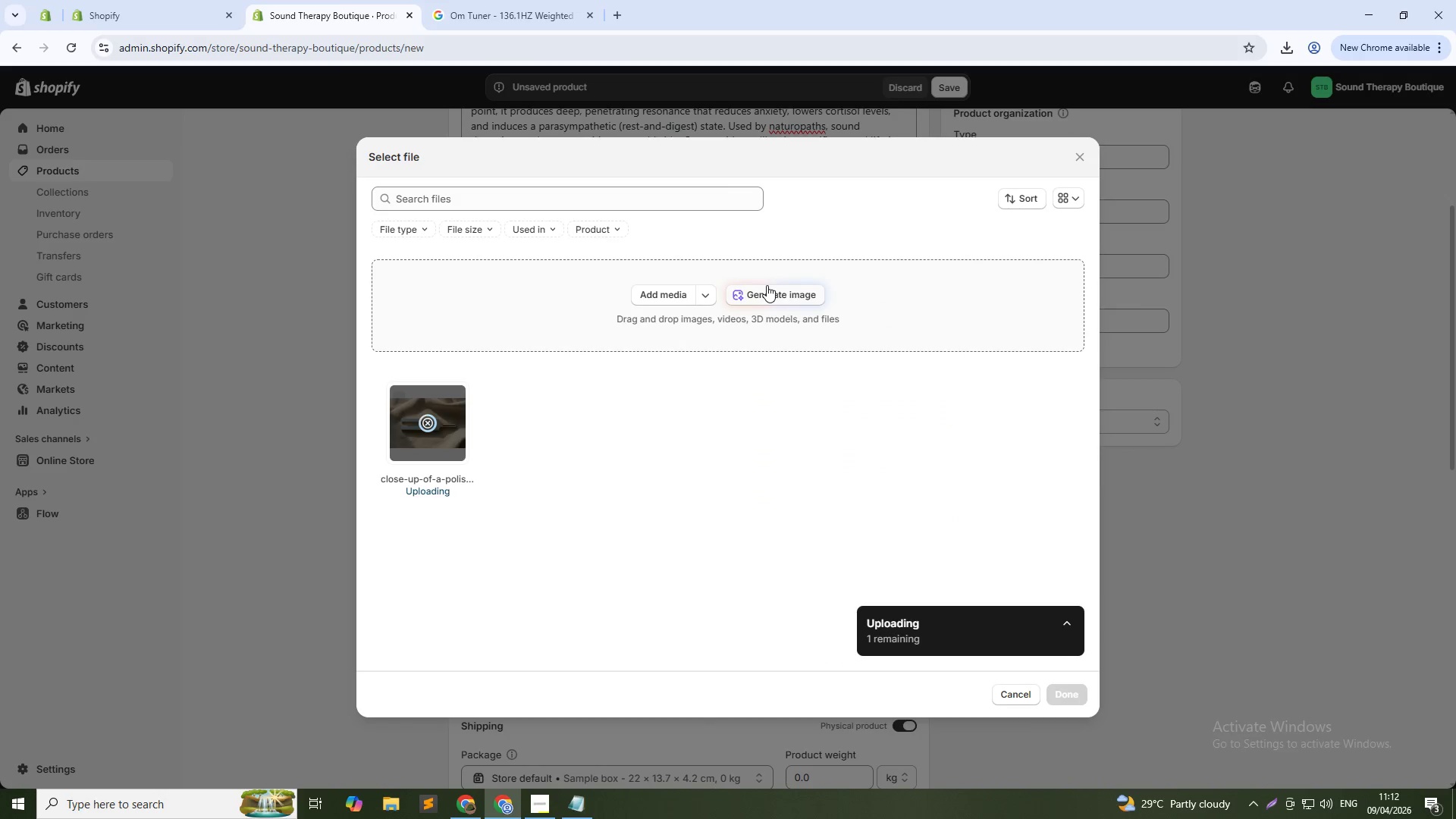 
left_click([769, 289])
 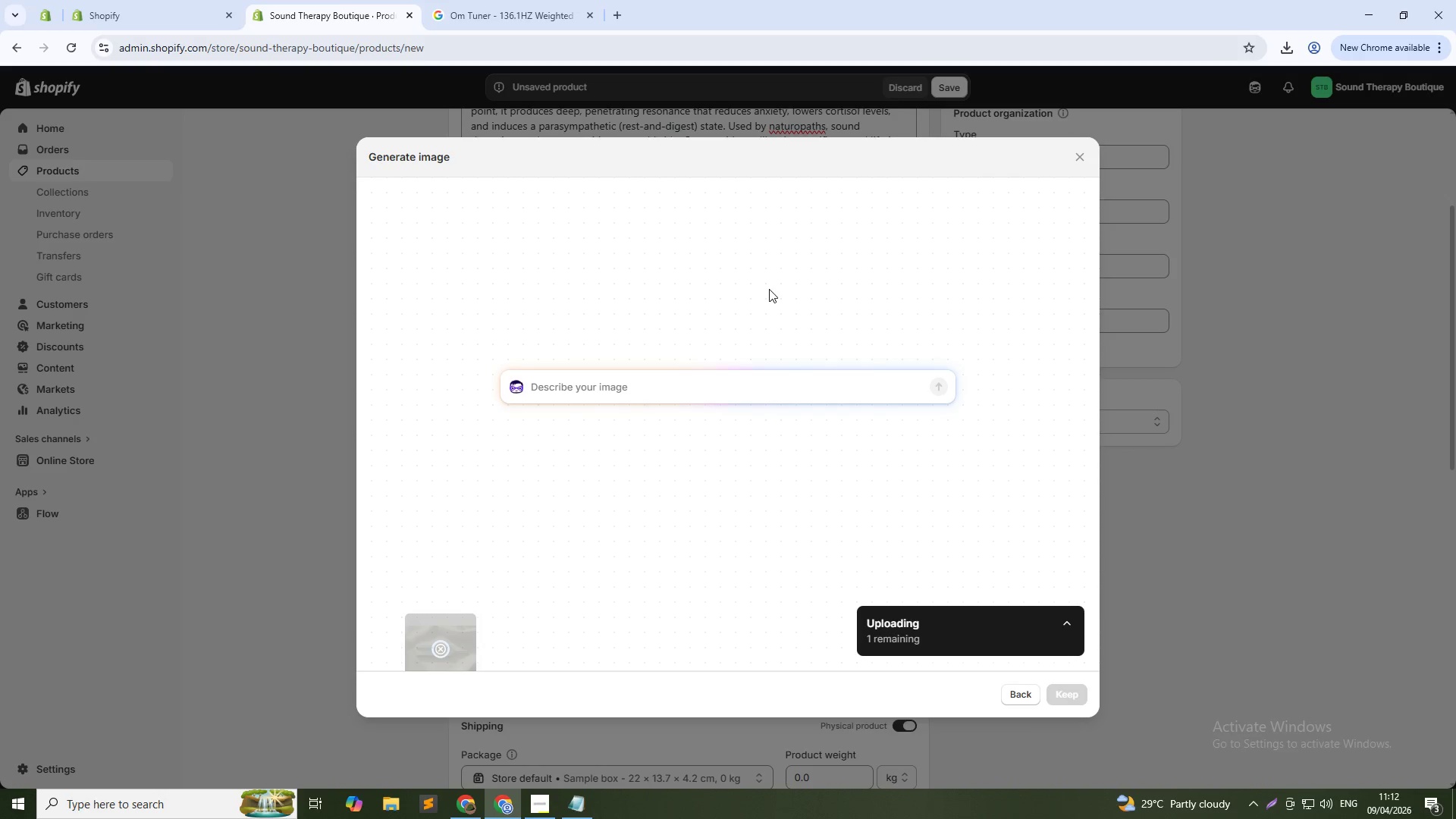 
type(Wooden mallet and round balck silicone pa )
key(Backspace)
type(d )
 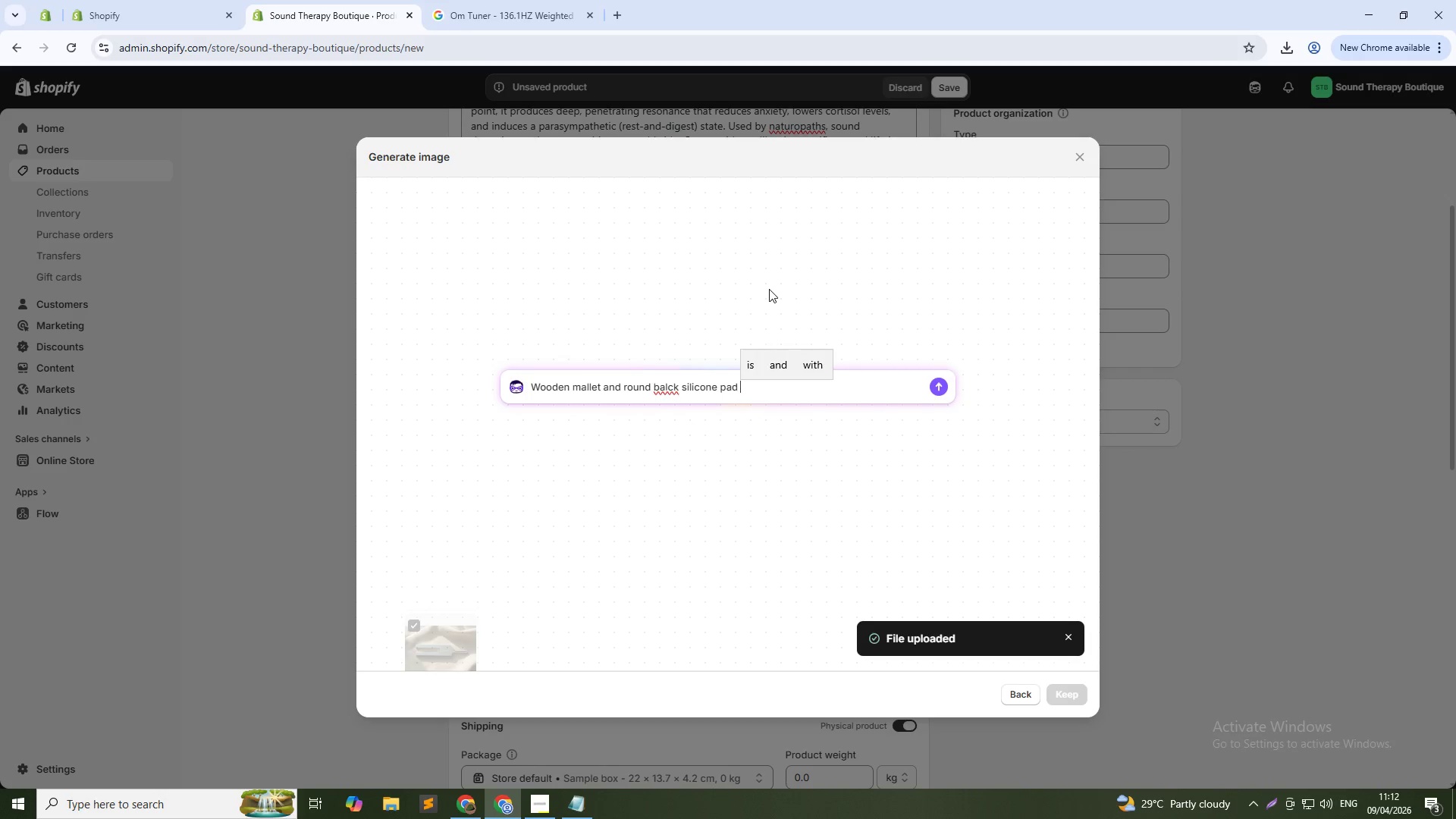 
hold_key(key=ArrowLeft, duration=0.94)
 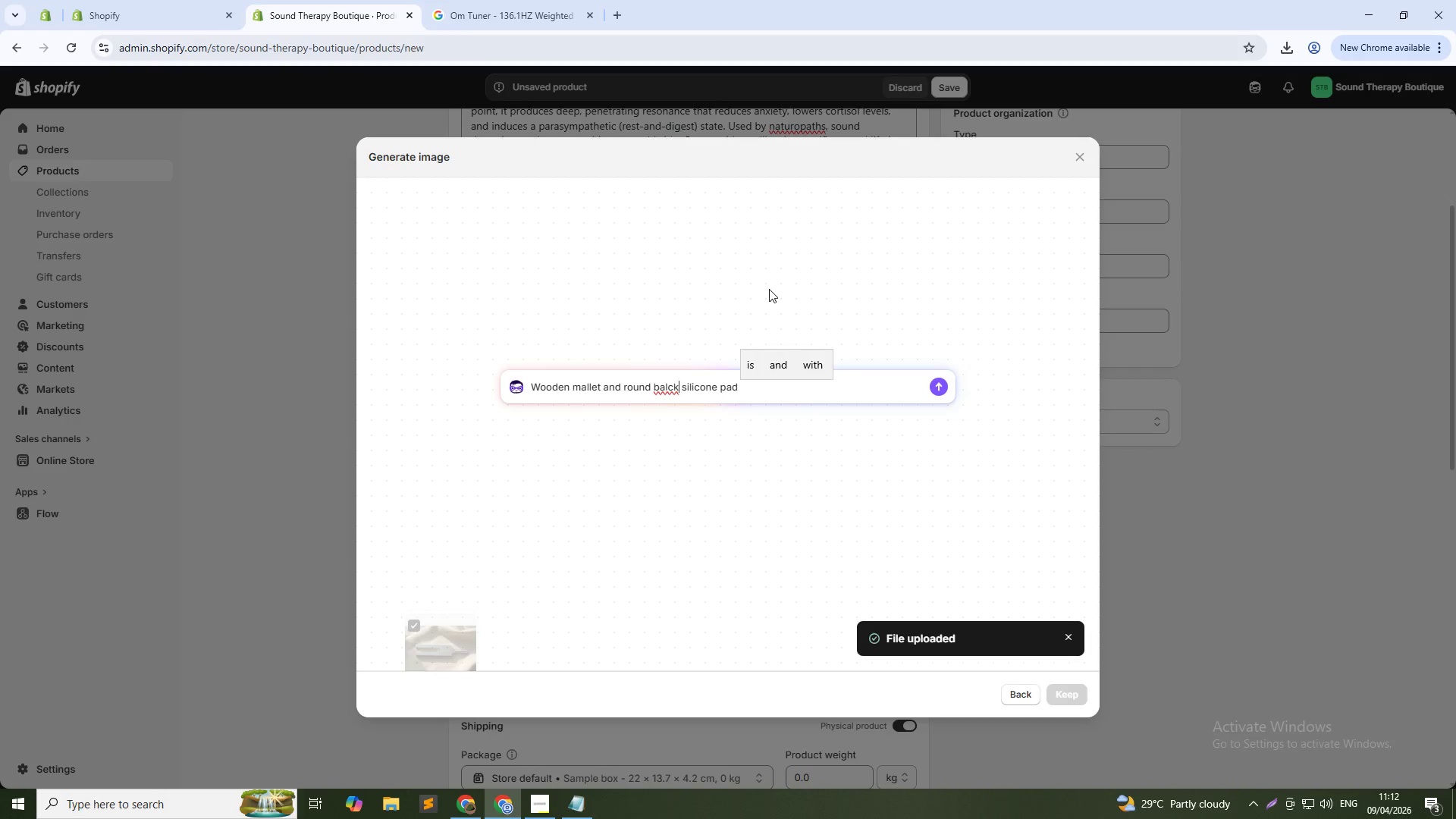 
key(ArrowLeft)
 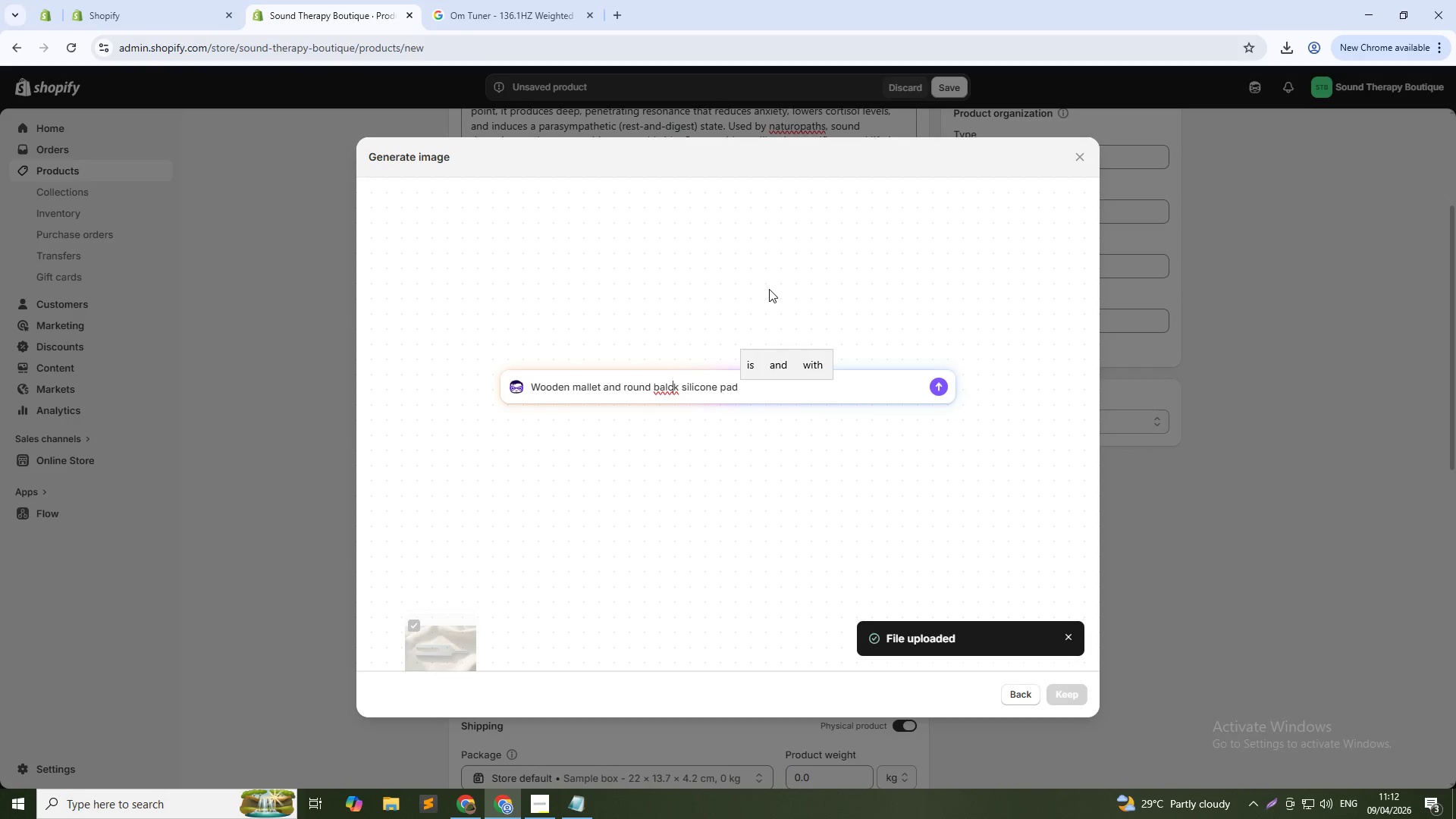 
key(ArrowLeft)
 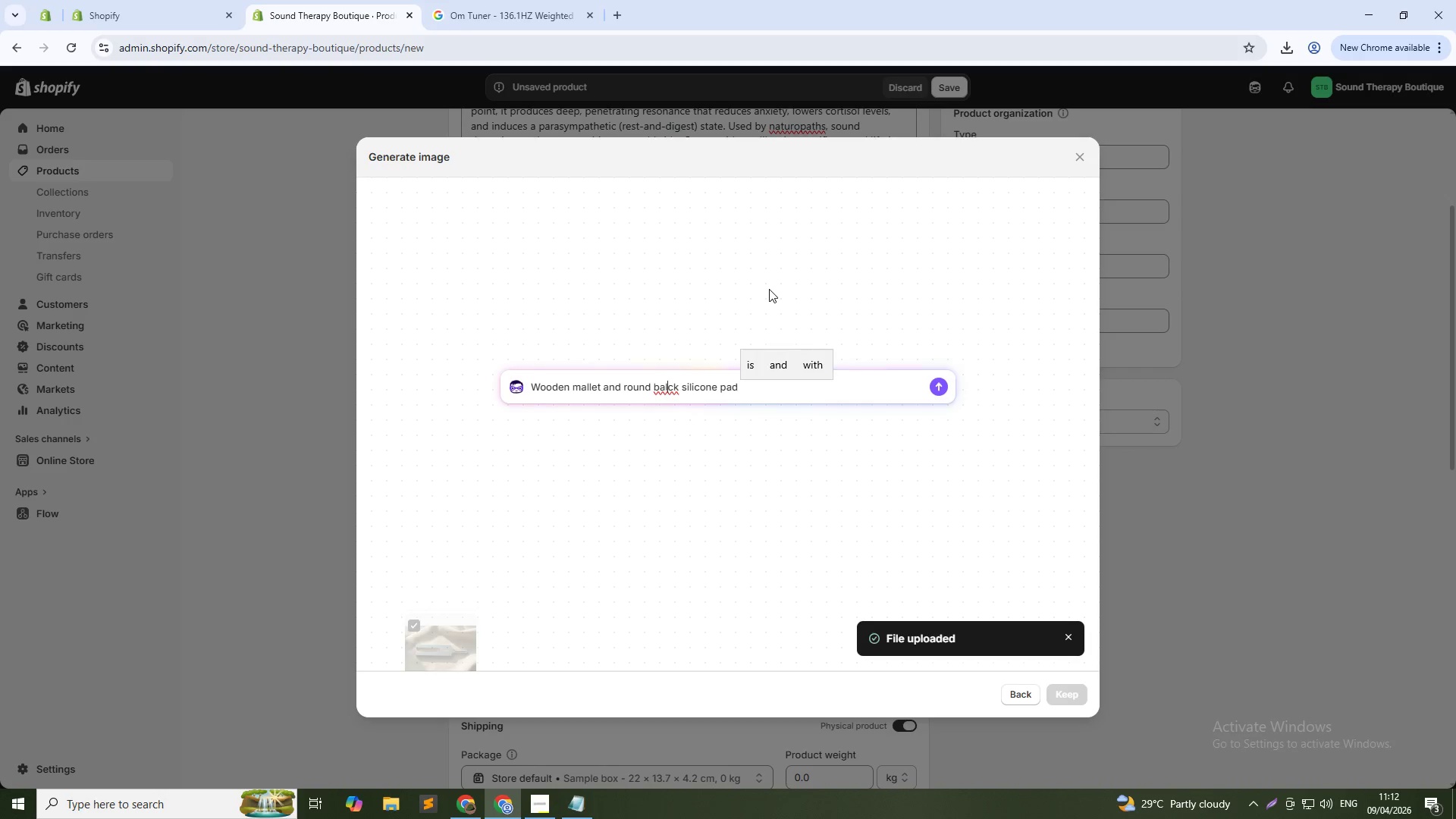 
key(Backspace)
key(Backspace)
type(la)
 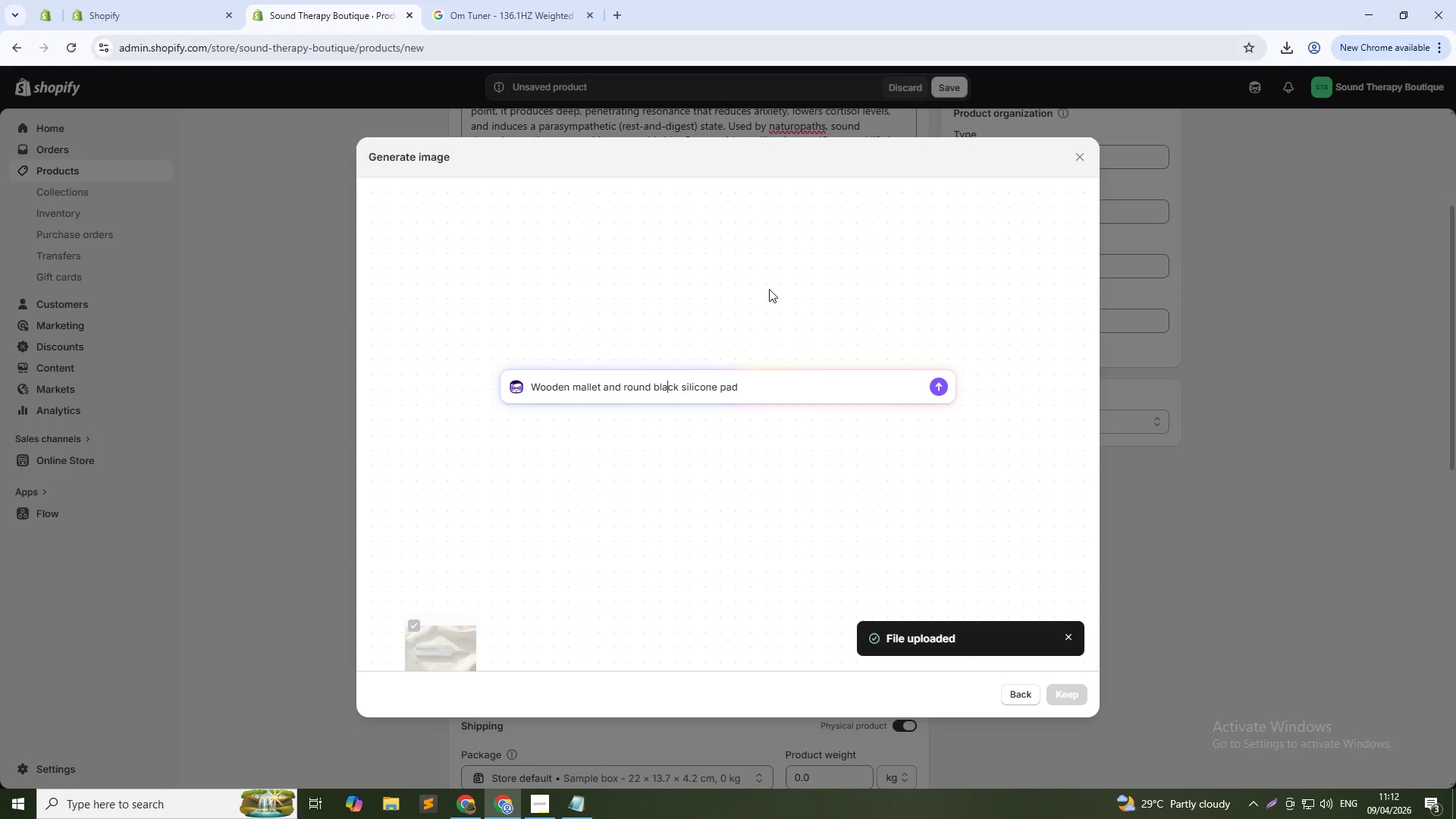 
key(ArrowRight)
 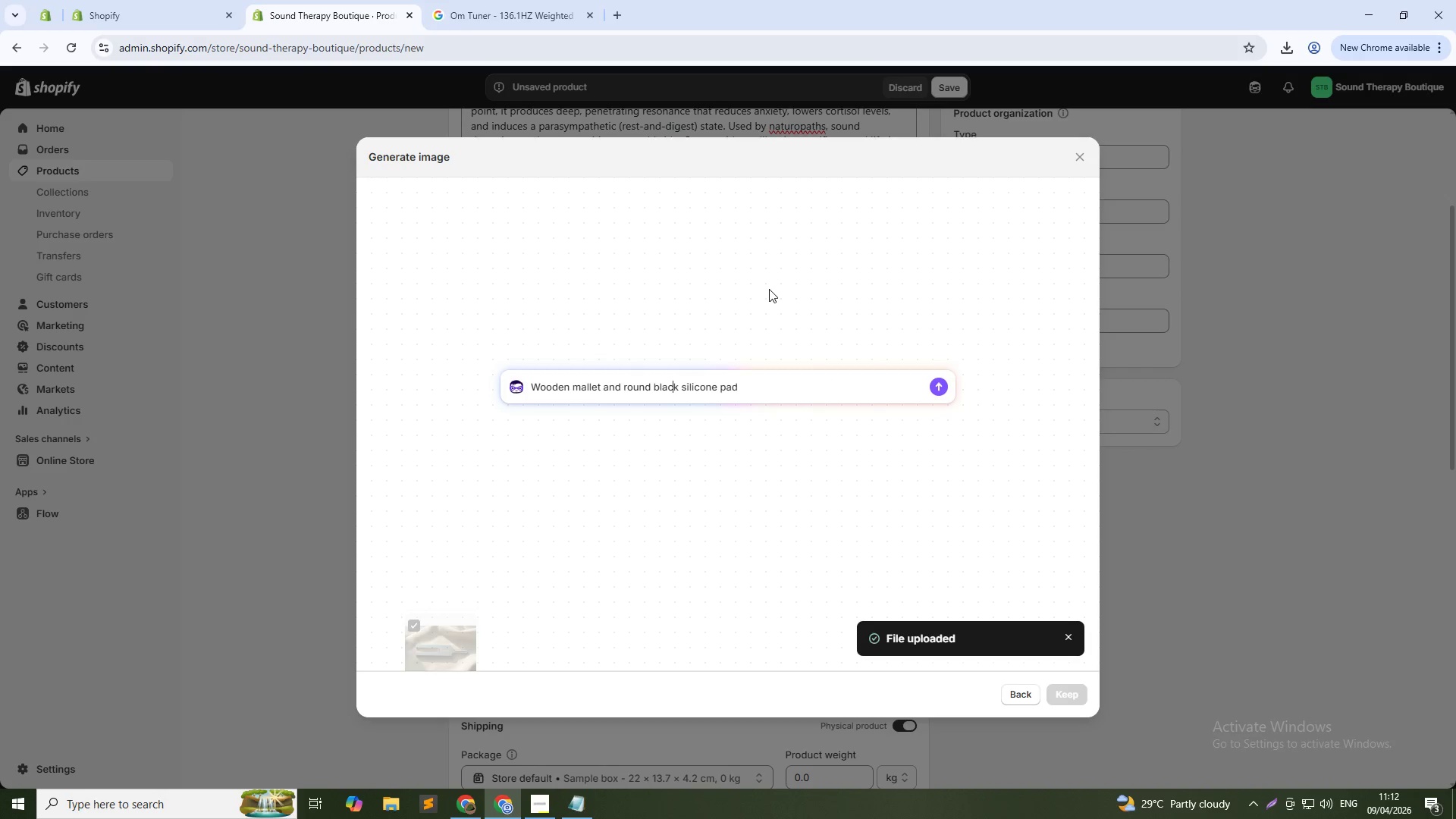 
key(ArrowDown)
 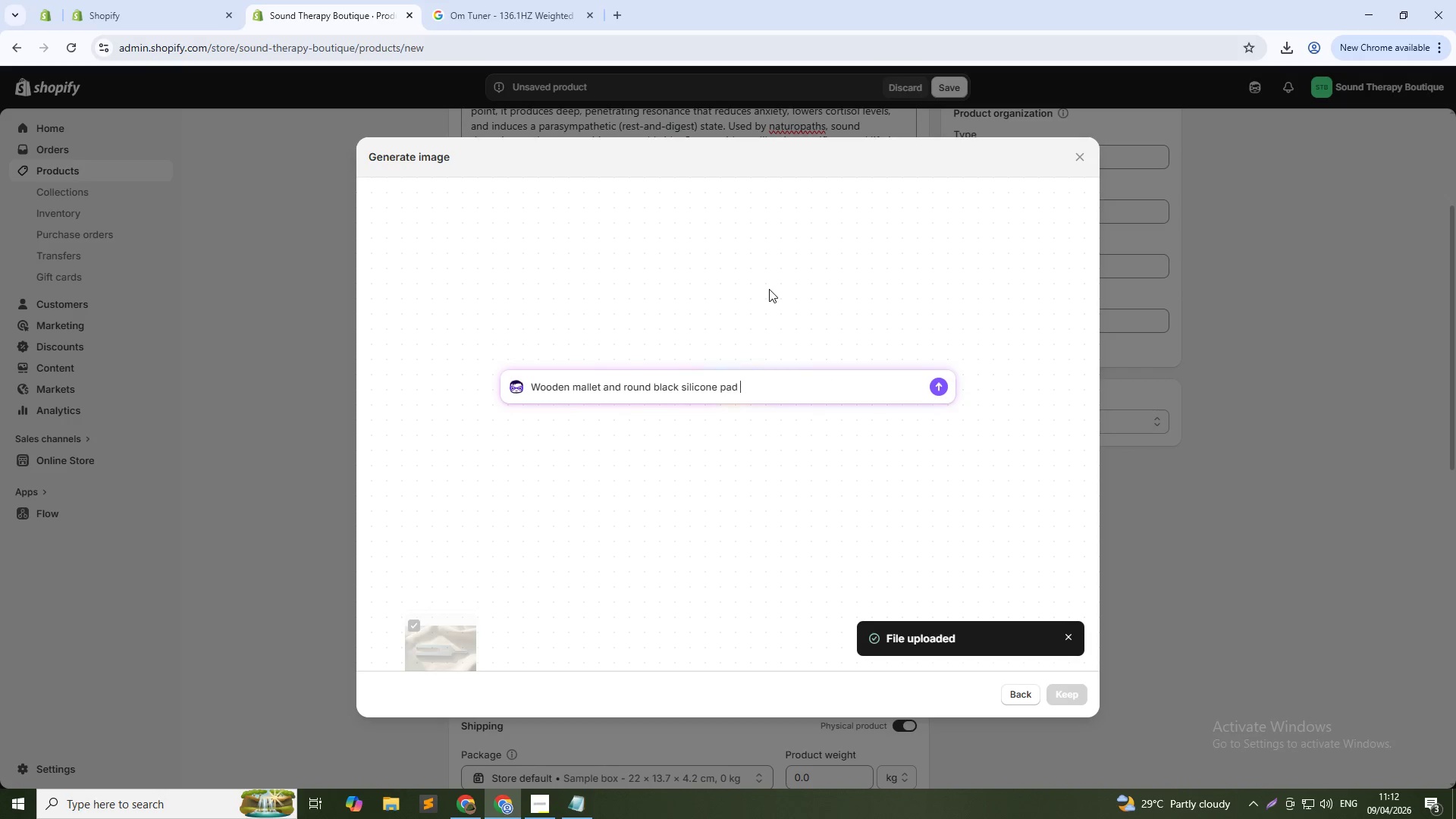 
type(placed next to a tuning fork on a white marble surface, minimalist wellness aesthetic)
 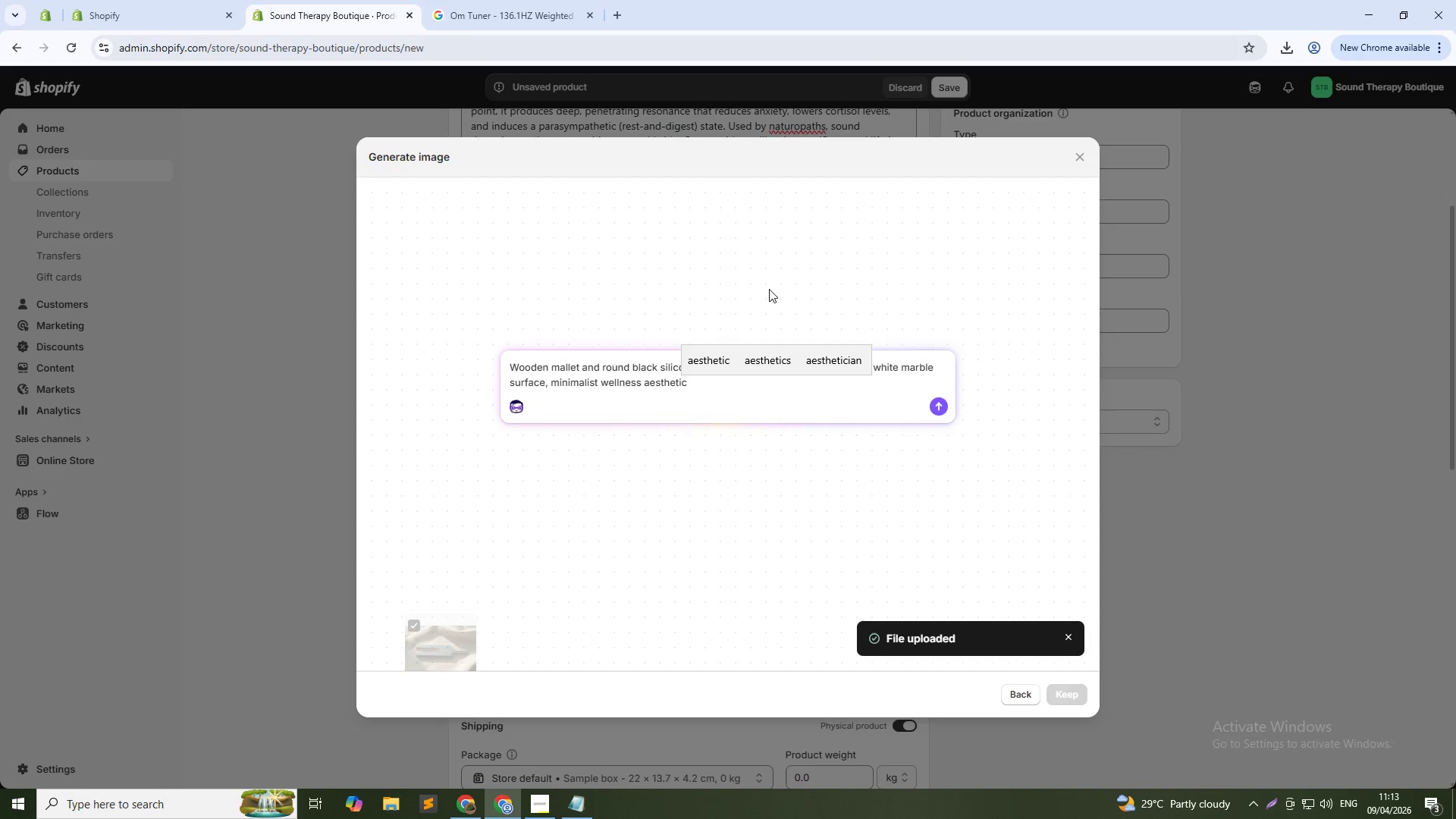 
key(Enter)
 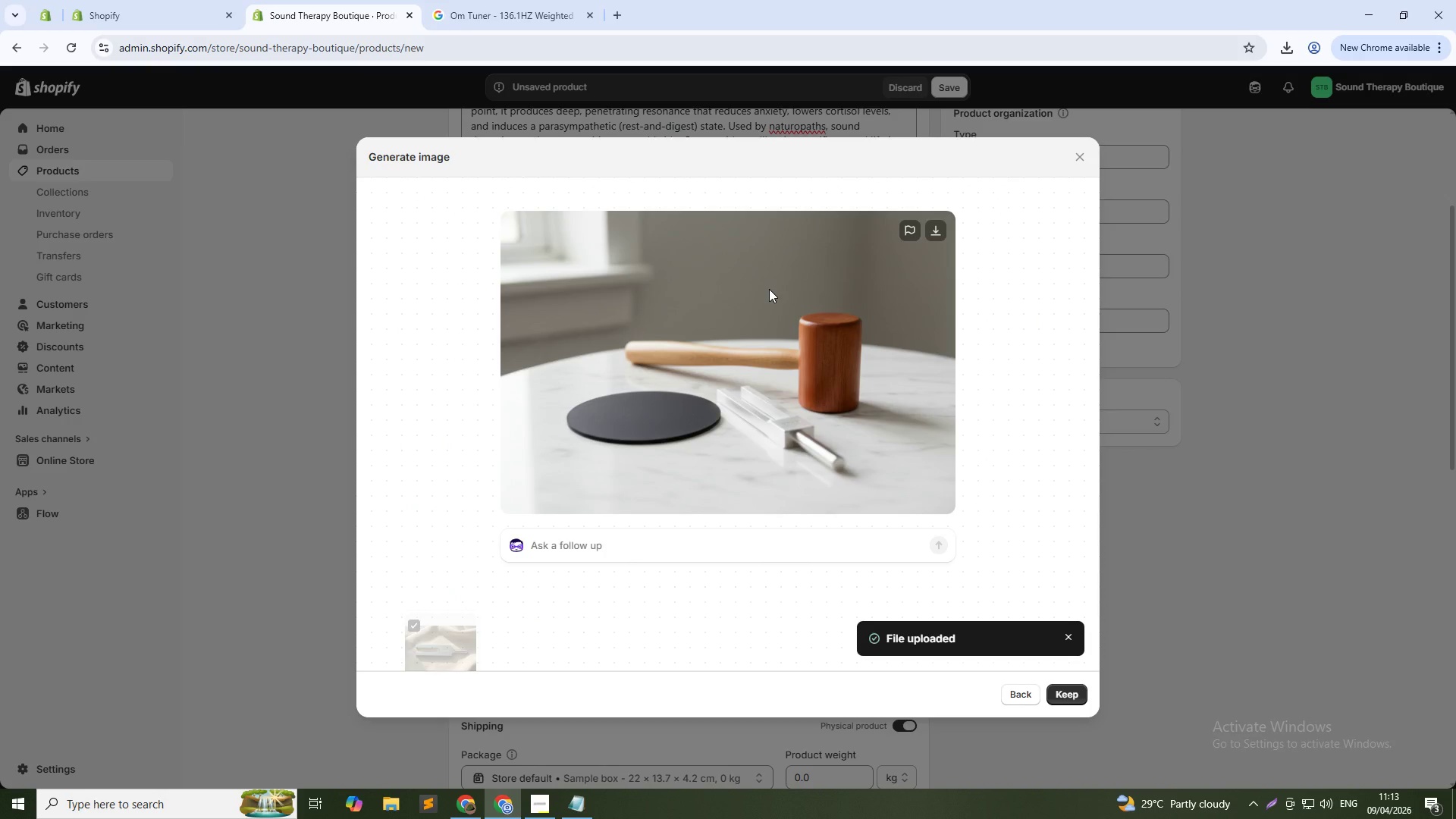 
wait(45.75)
 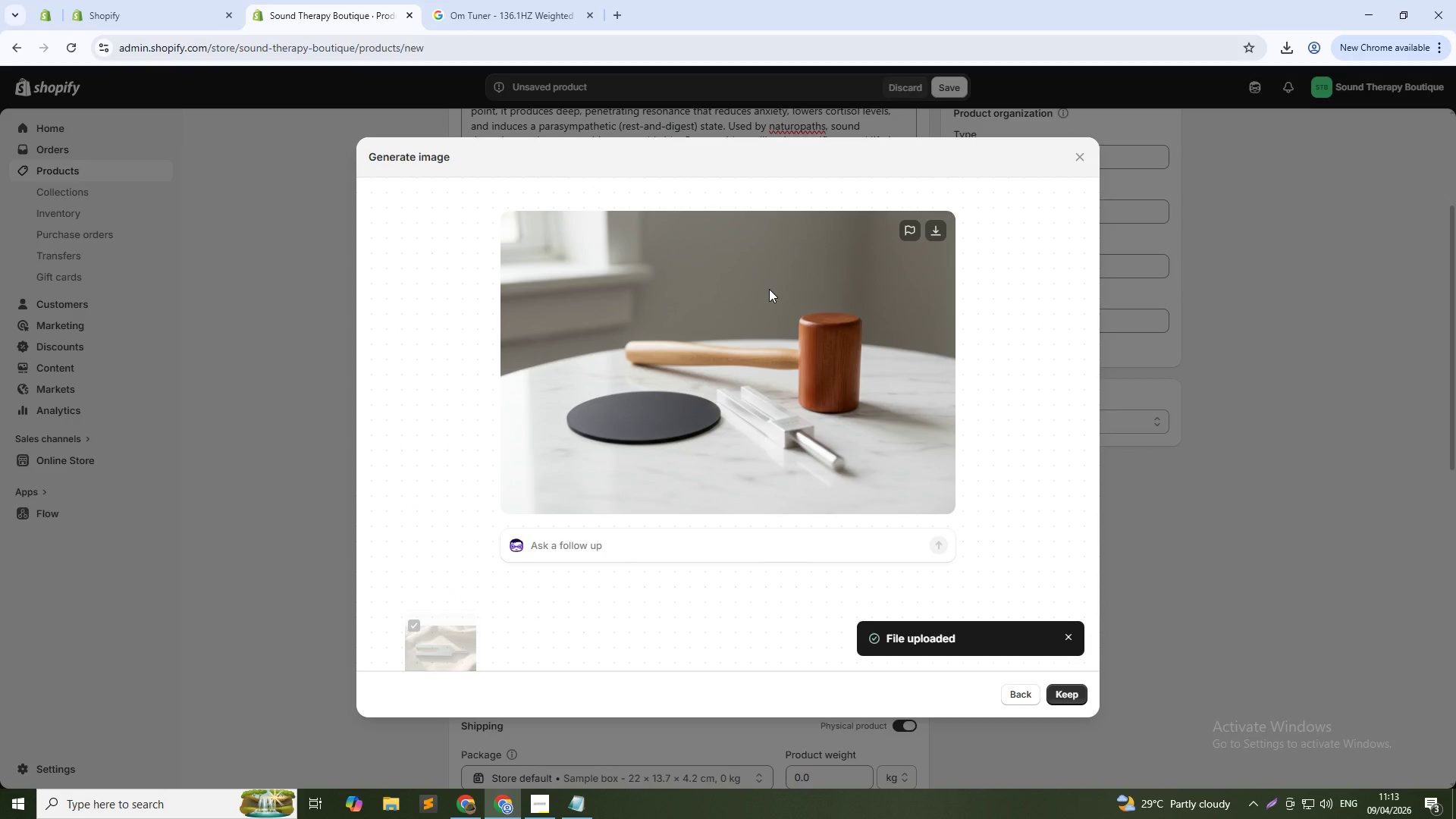 
left_click([1054, 690])
 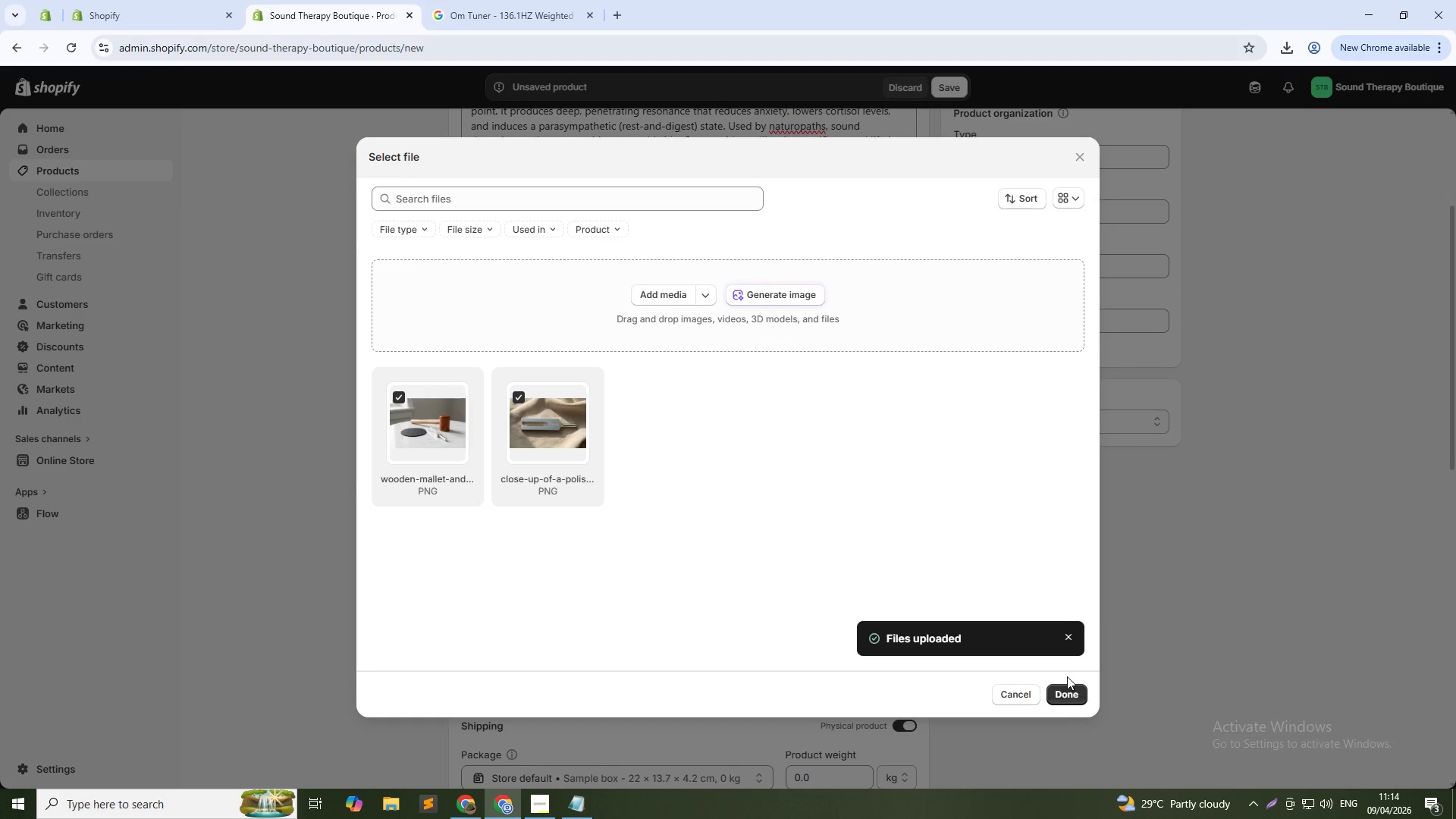 
wait(38.16)
 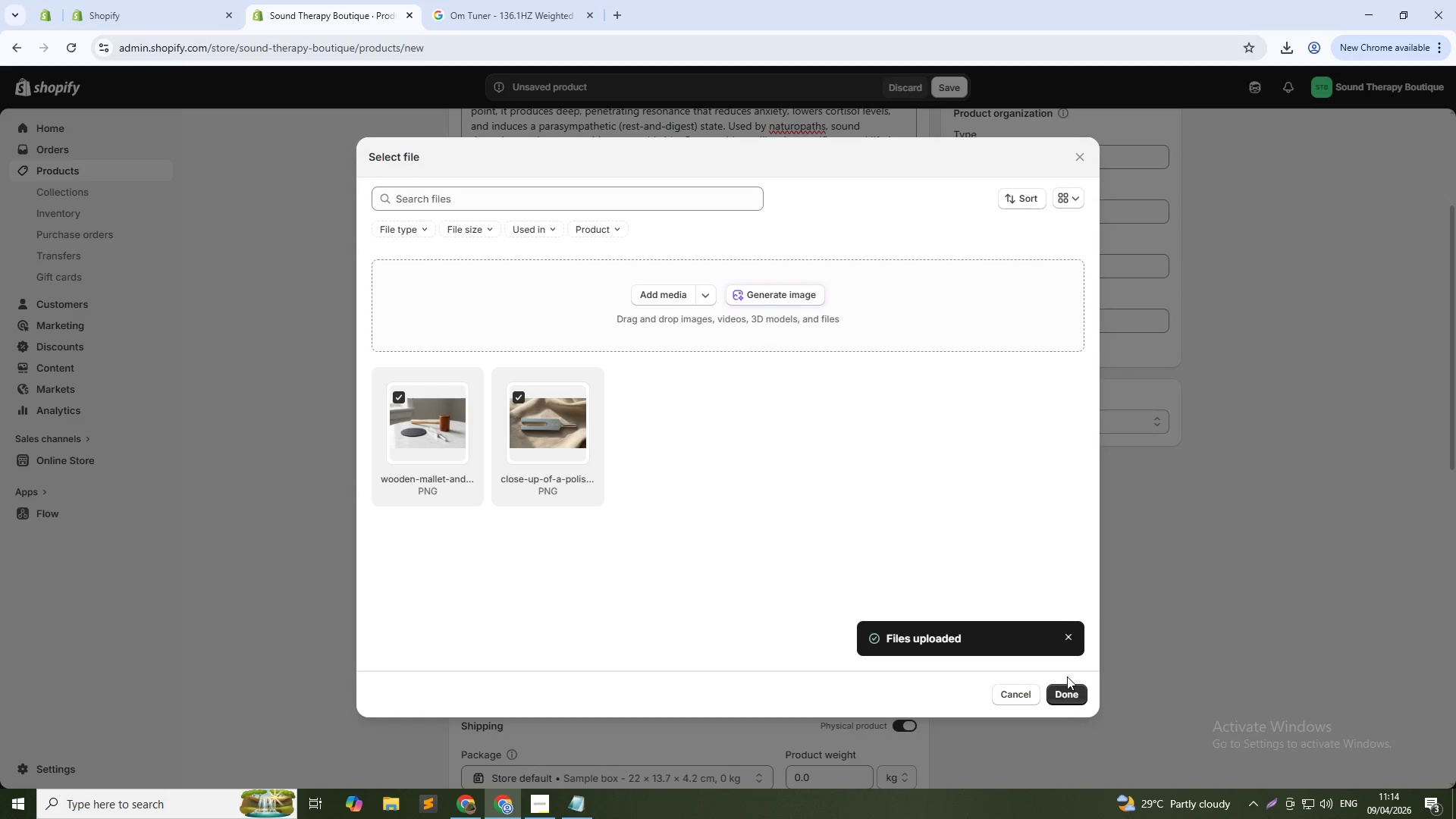 
left_click([1082, 686])
 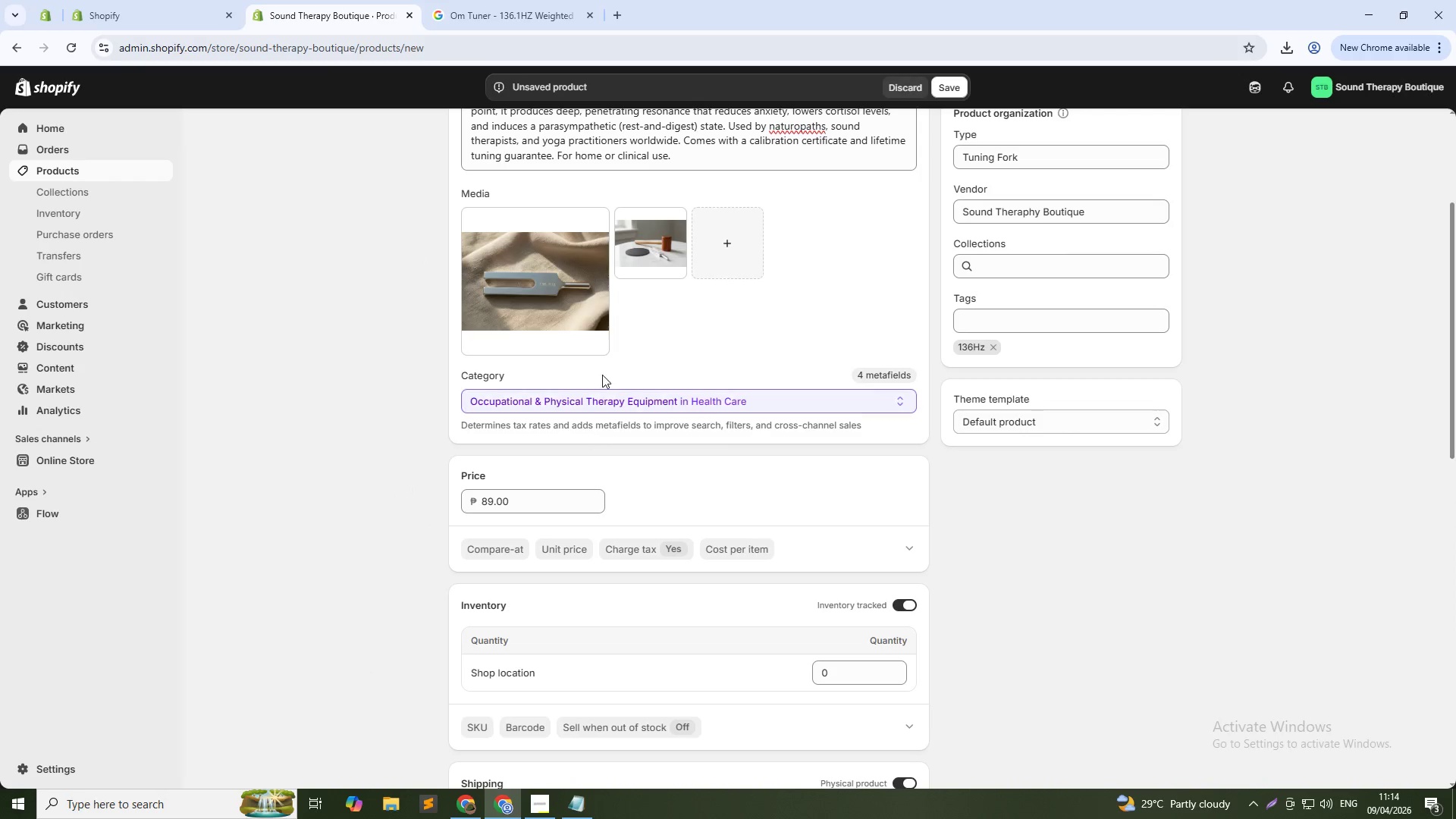 
left_click([563, 262])
 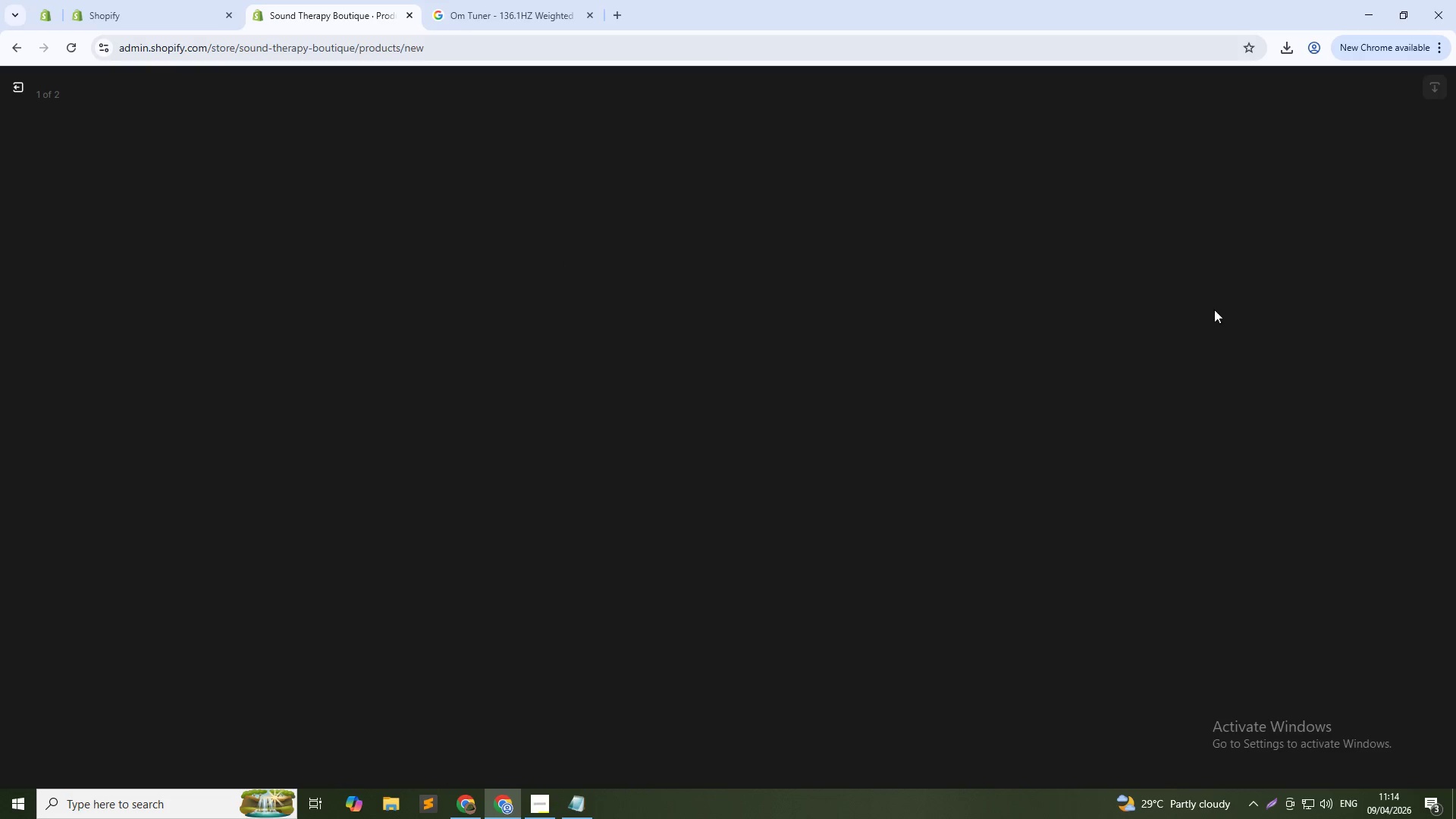 
key(Alt+AltLeft)
 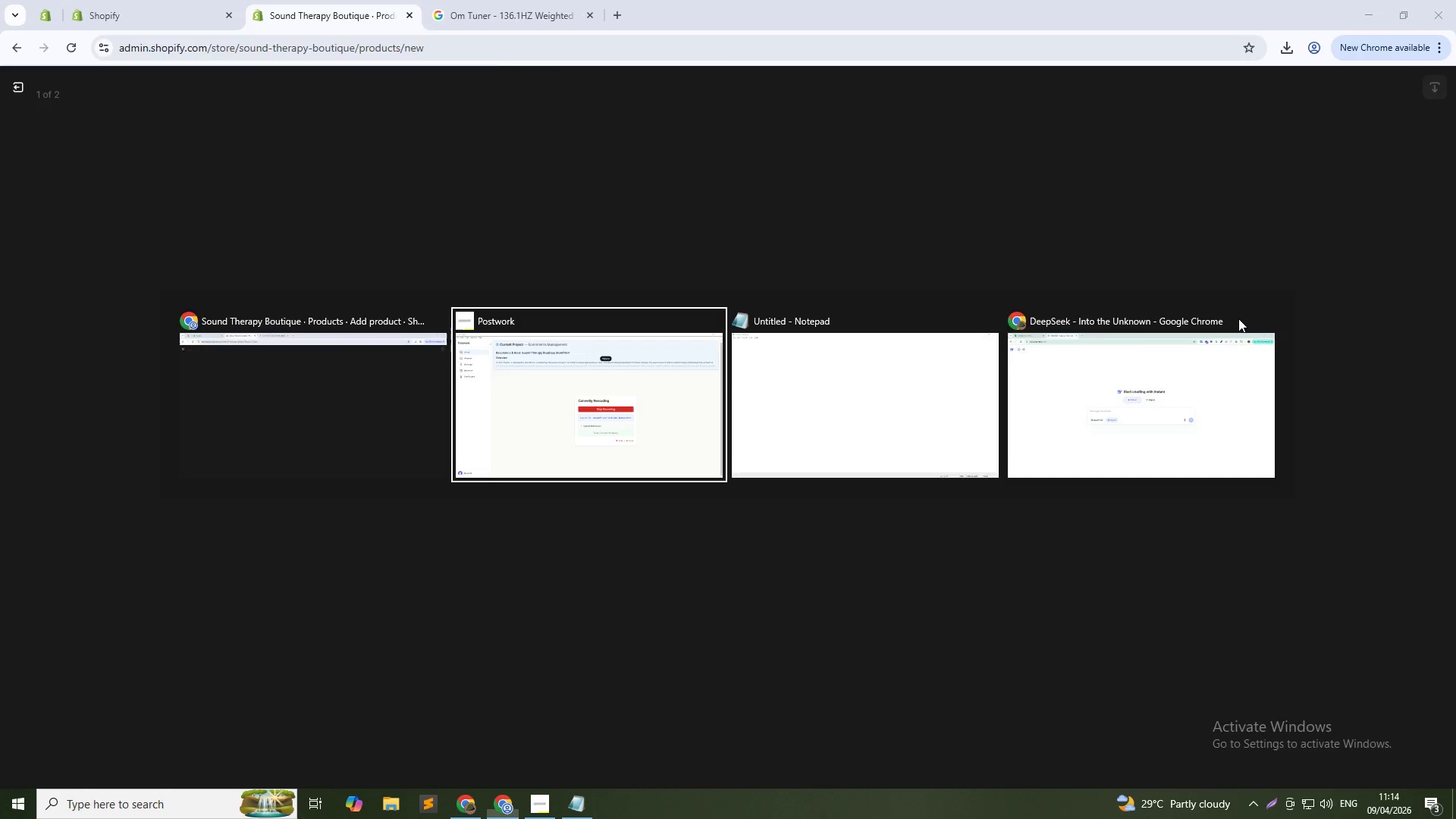 
key(Alt+Tab)
 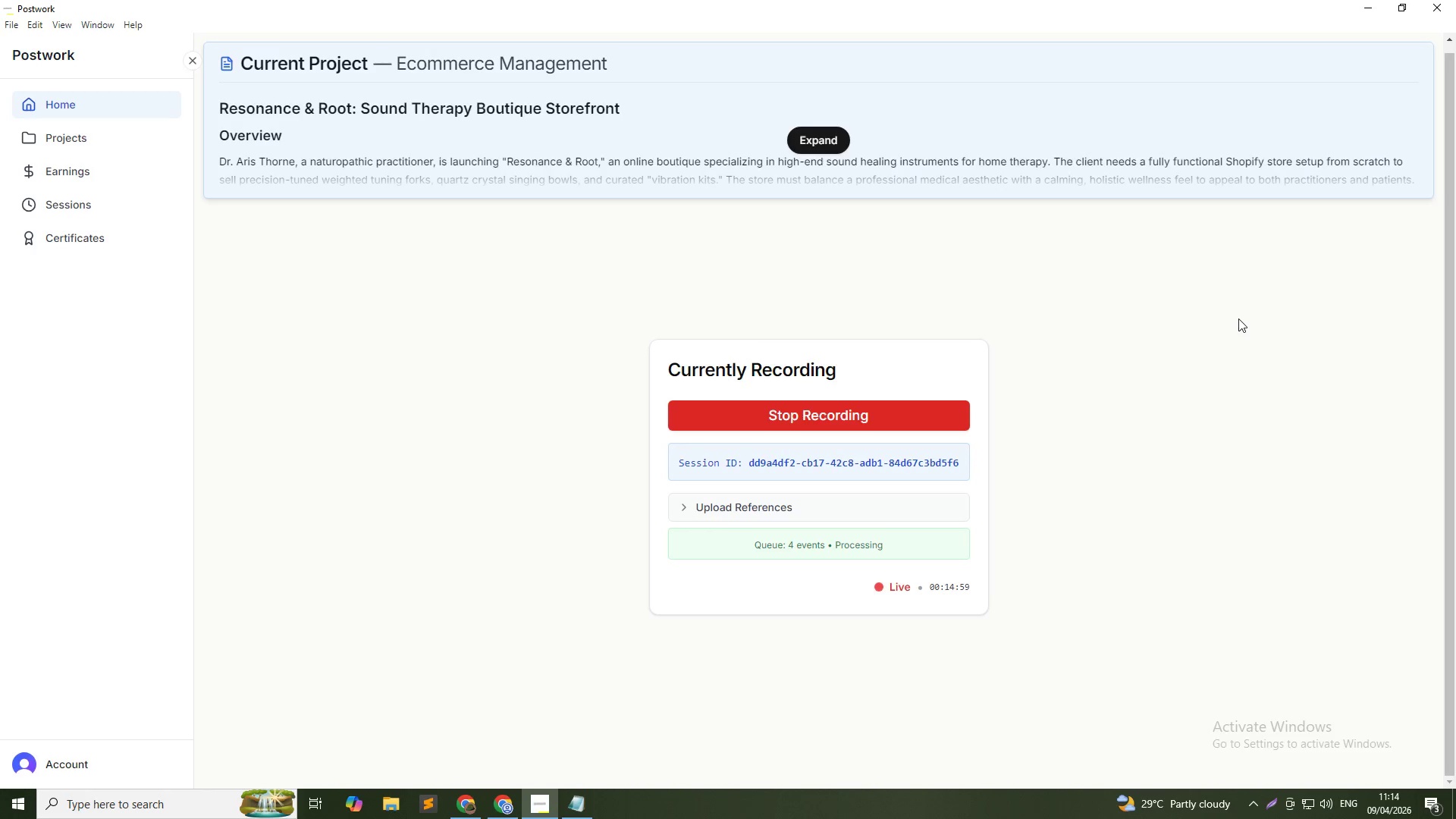 
key(Alt+AltLeft)
 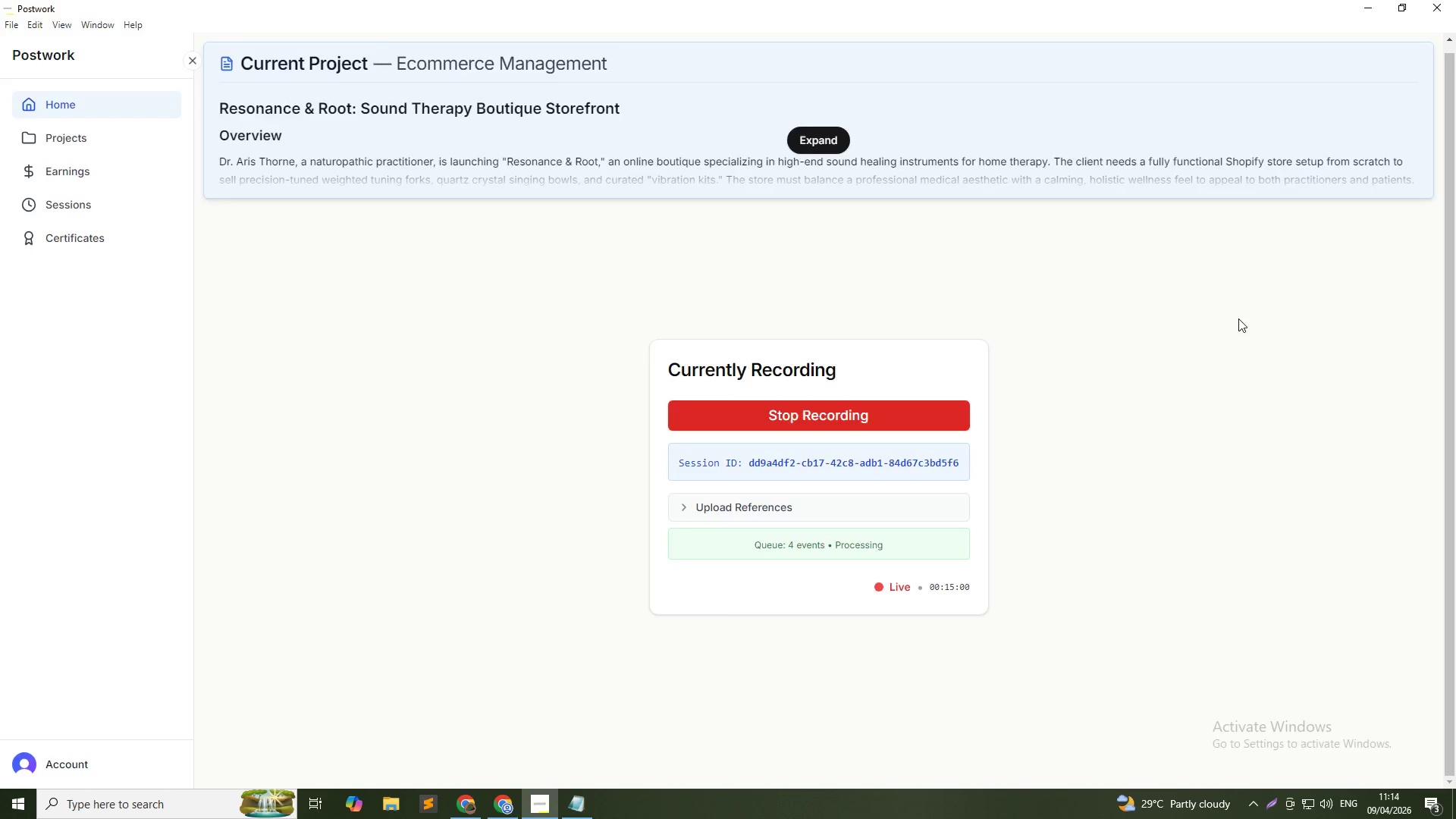 
key(Alt+Tab)
 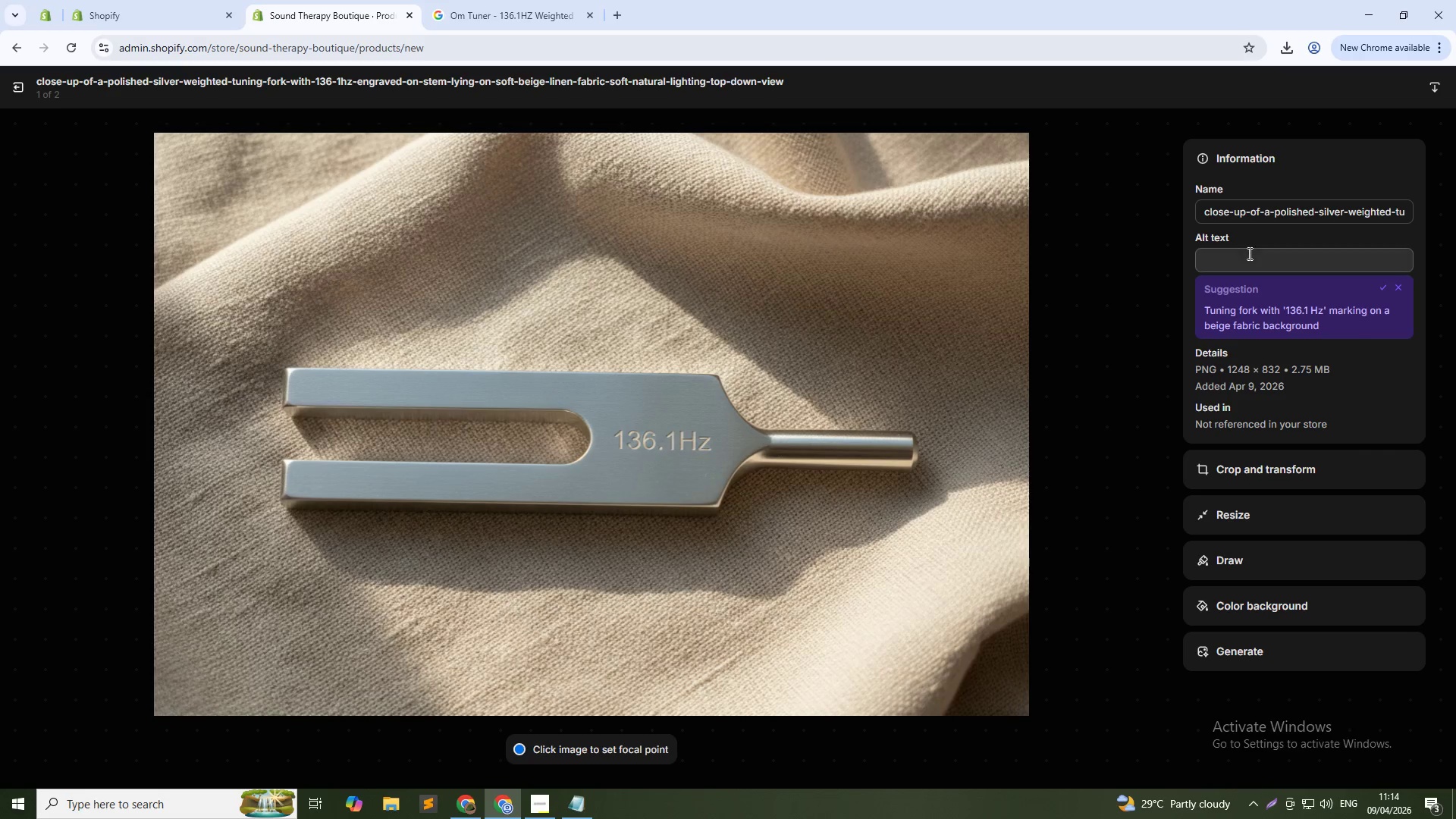 
left_click([1248, 256])
 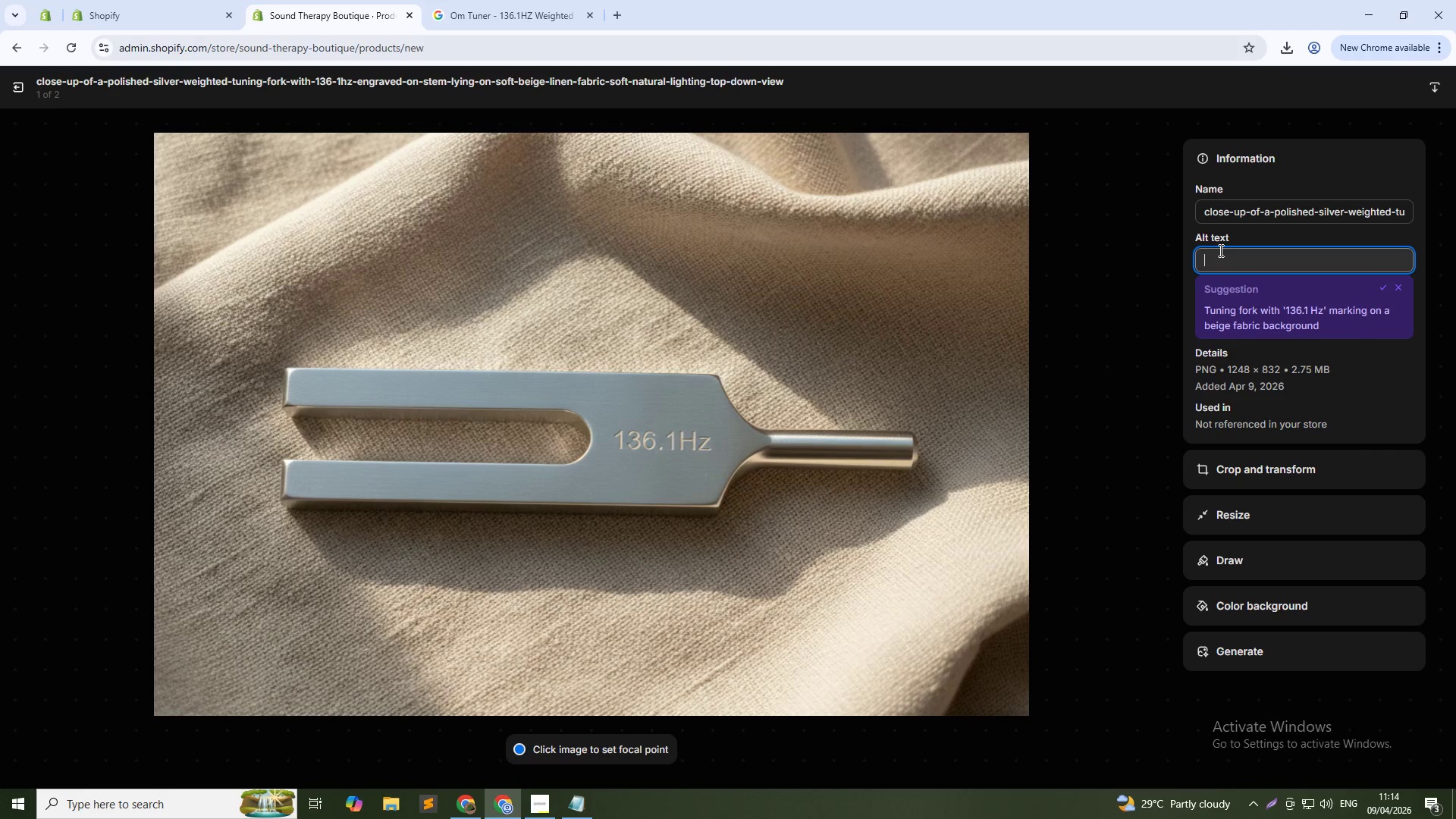 
type(Resource & Root 136.1Hz Om weighted tuning fork on beige linen fabric)
 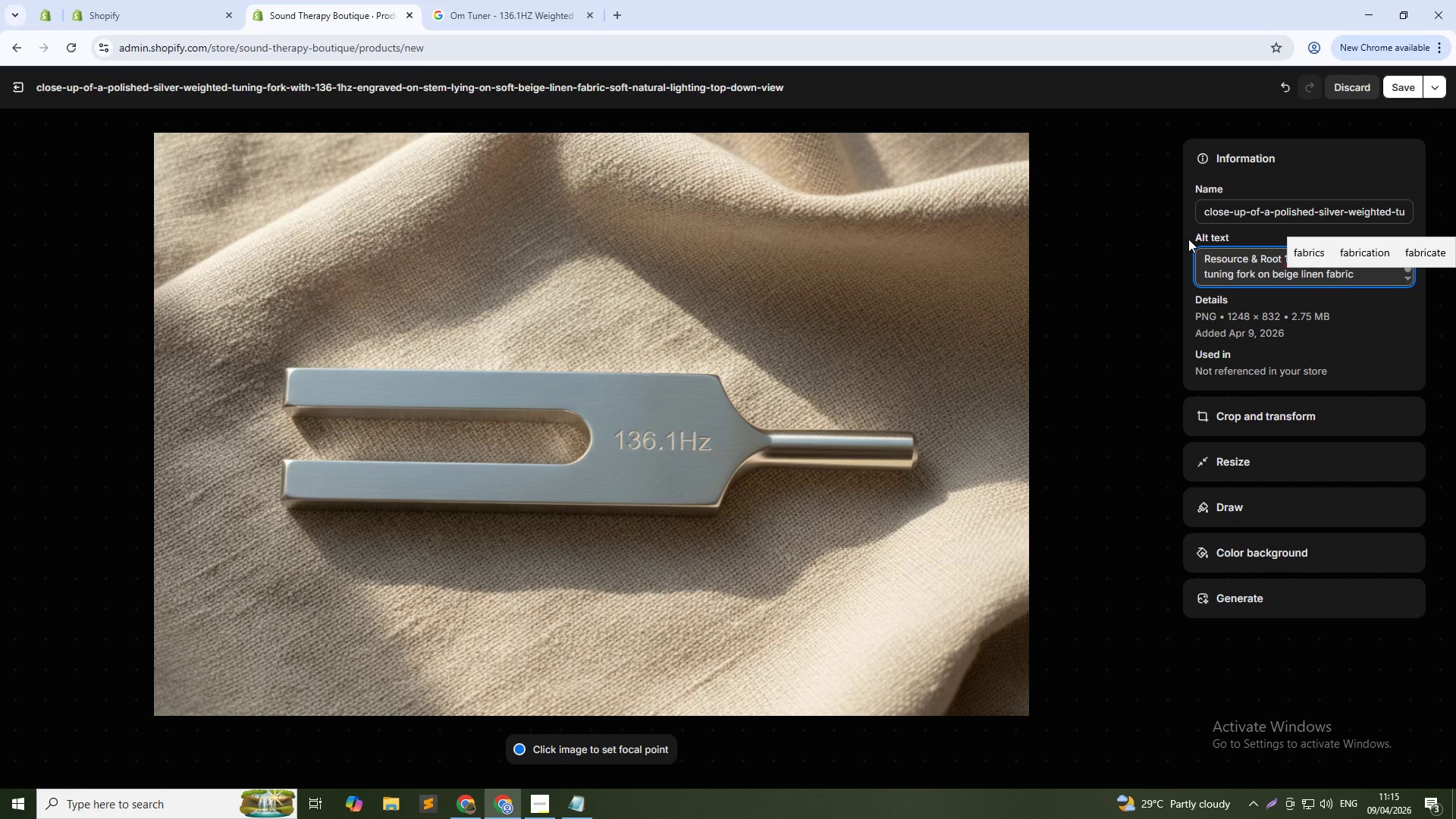 
wait(5.34)
 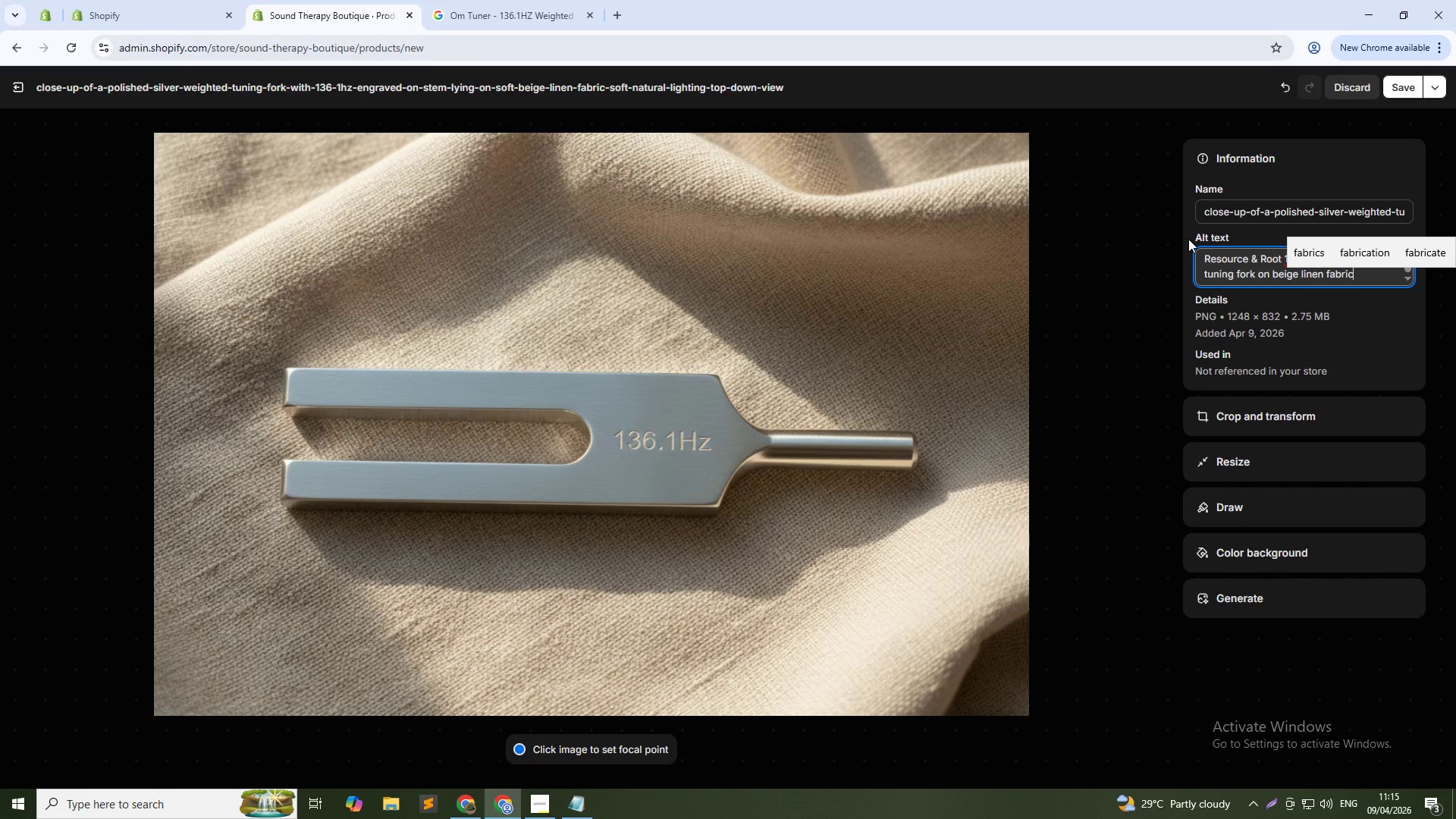 
left_click([1403, 85])
 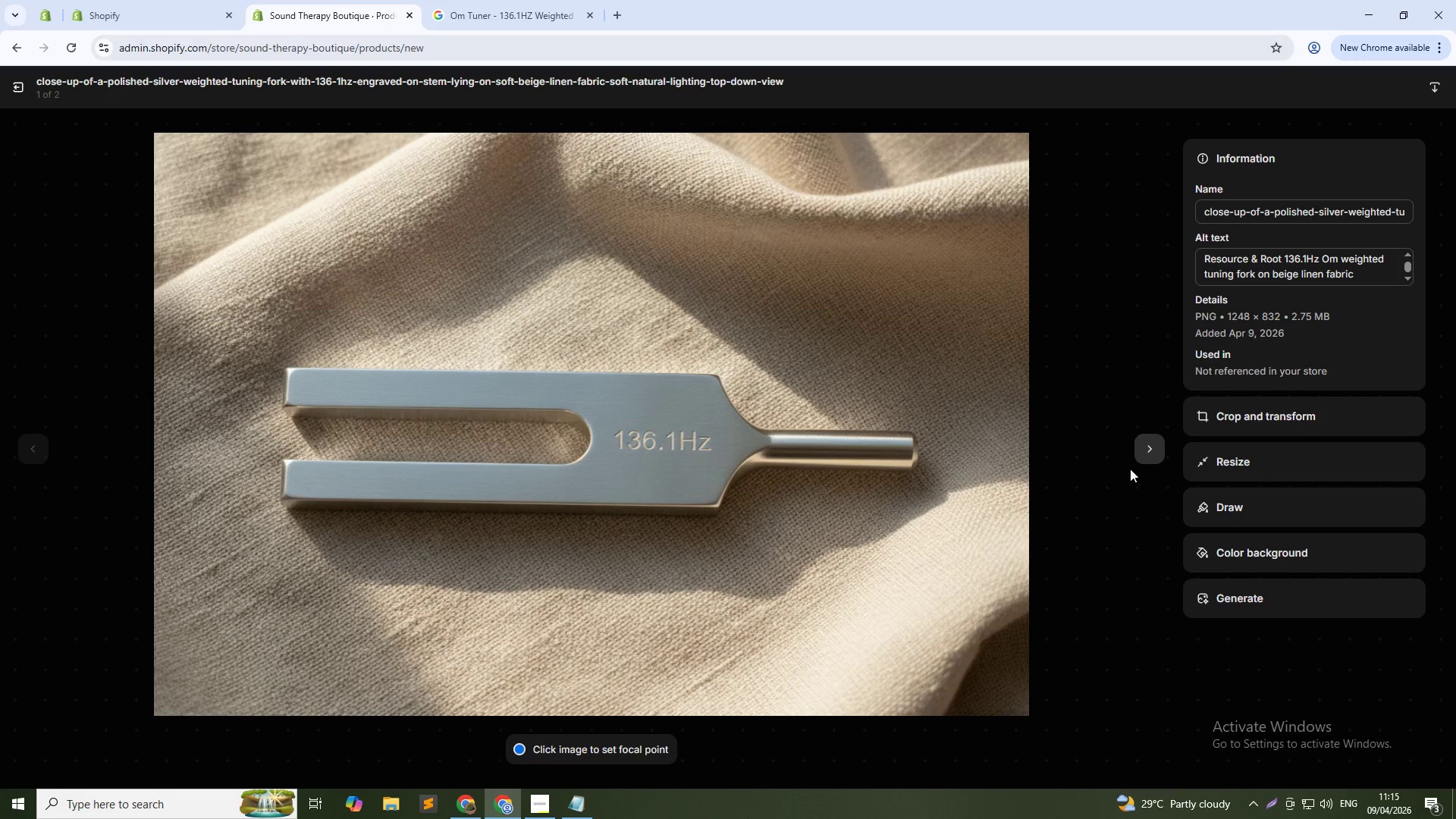 
left_click([1150, 456])
 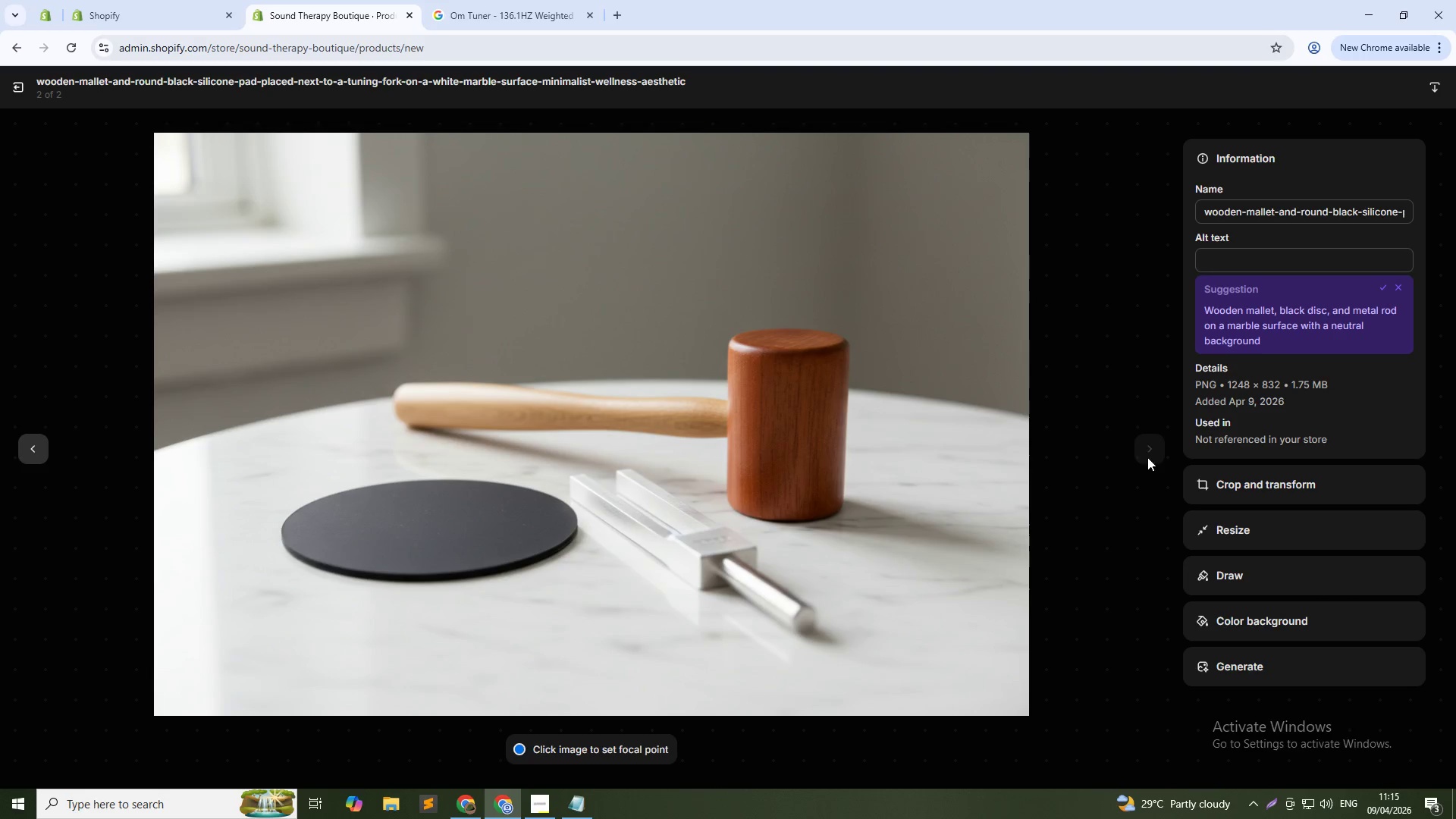 
left_click([1273, 259])
 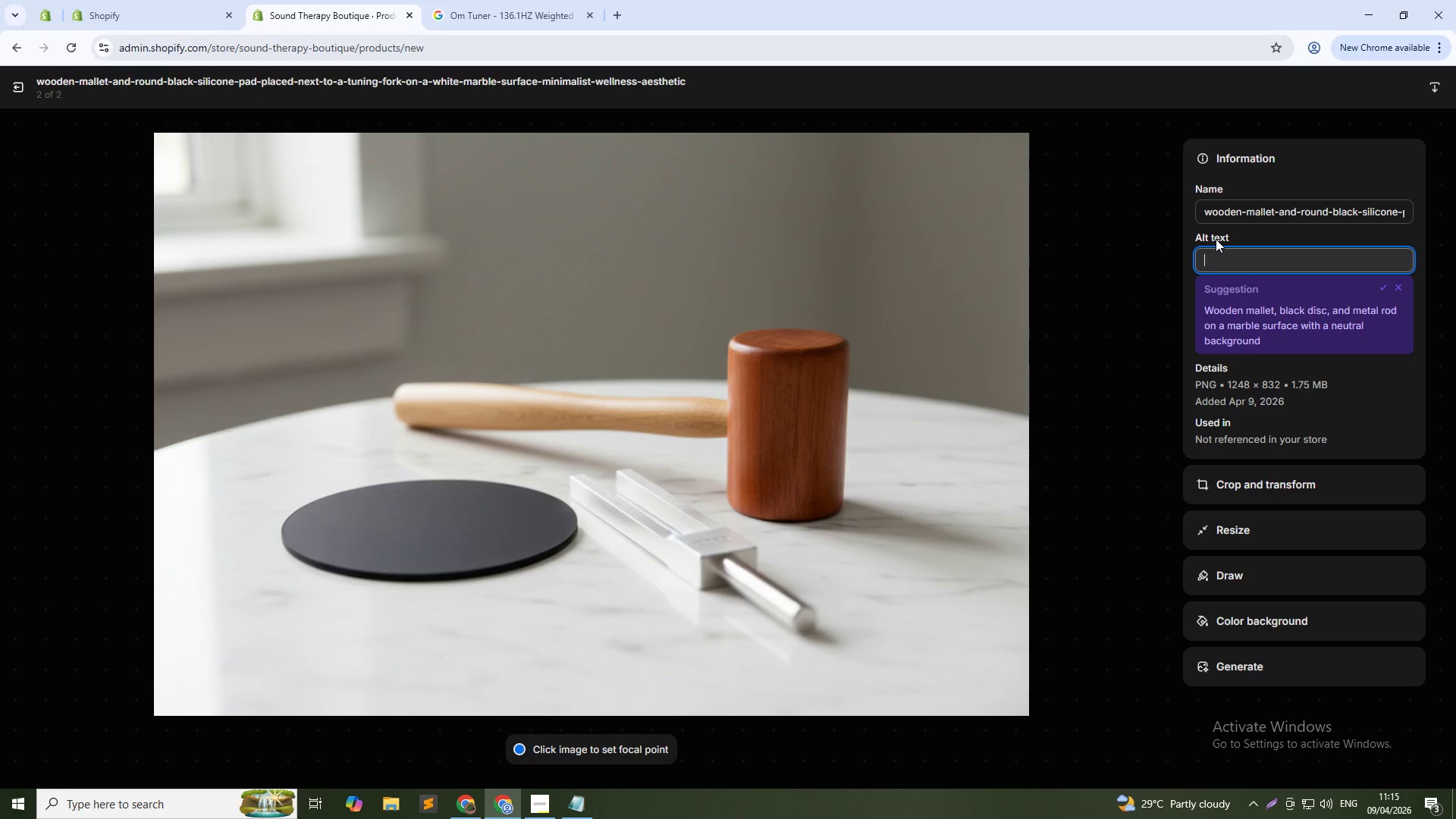 
type(Accessories kit with mallet and silicone pad go)
key(Backspace)
key(Backspace)
type(for 136.1Hz weighted tuning fork)
 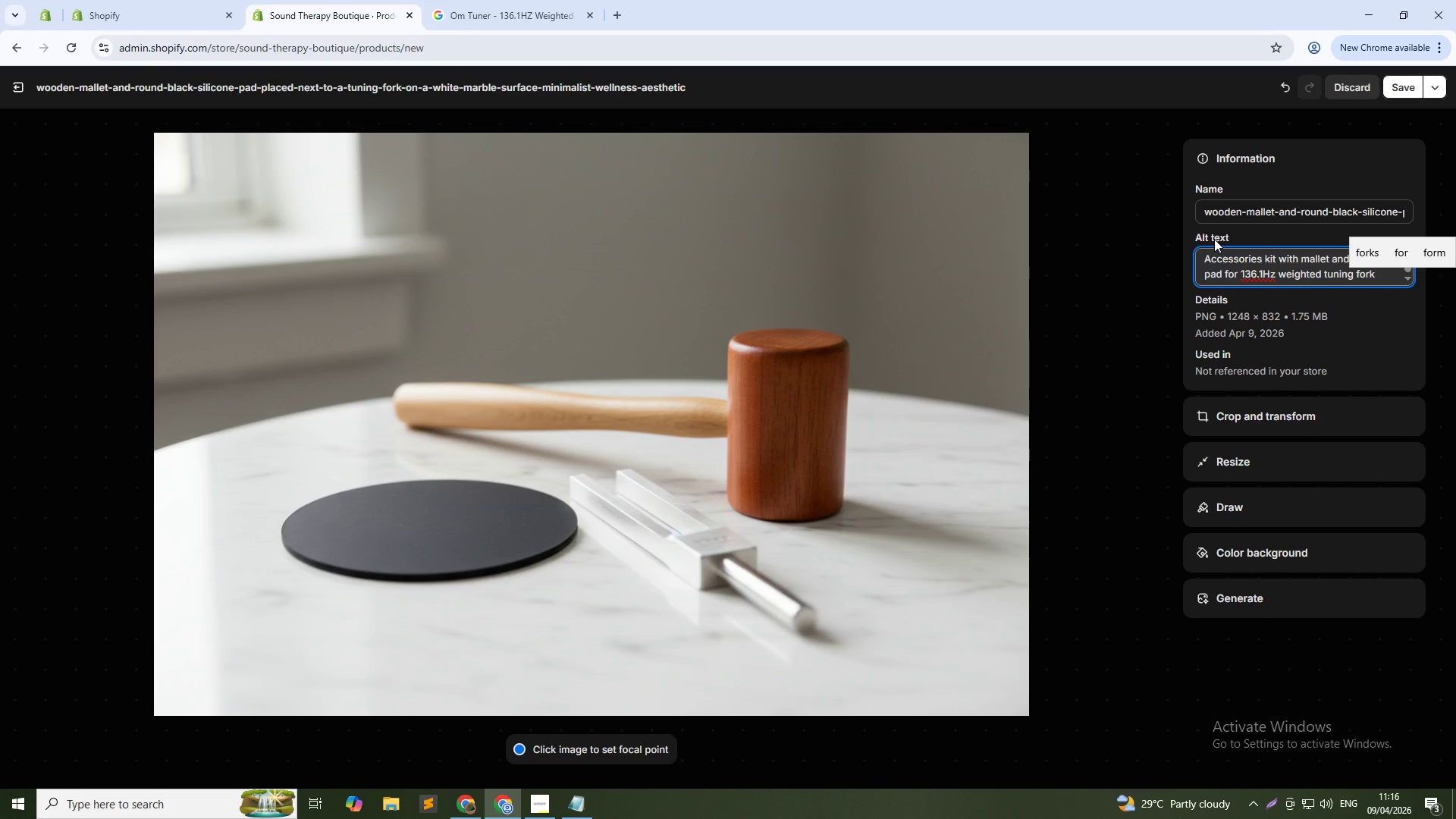 
wait(5.36)
 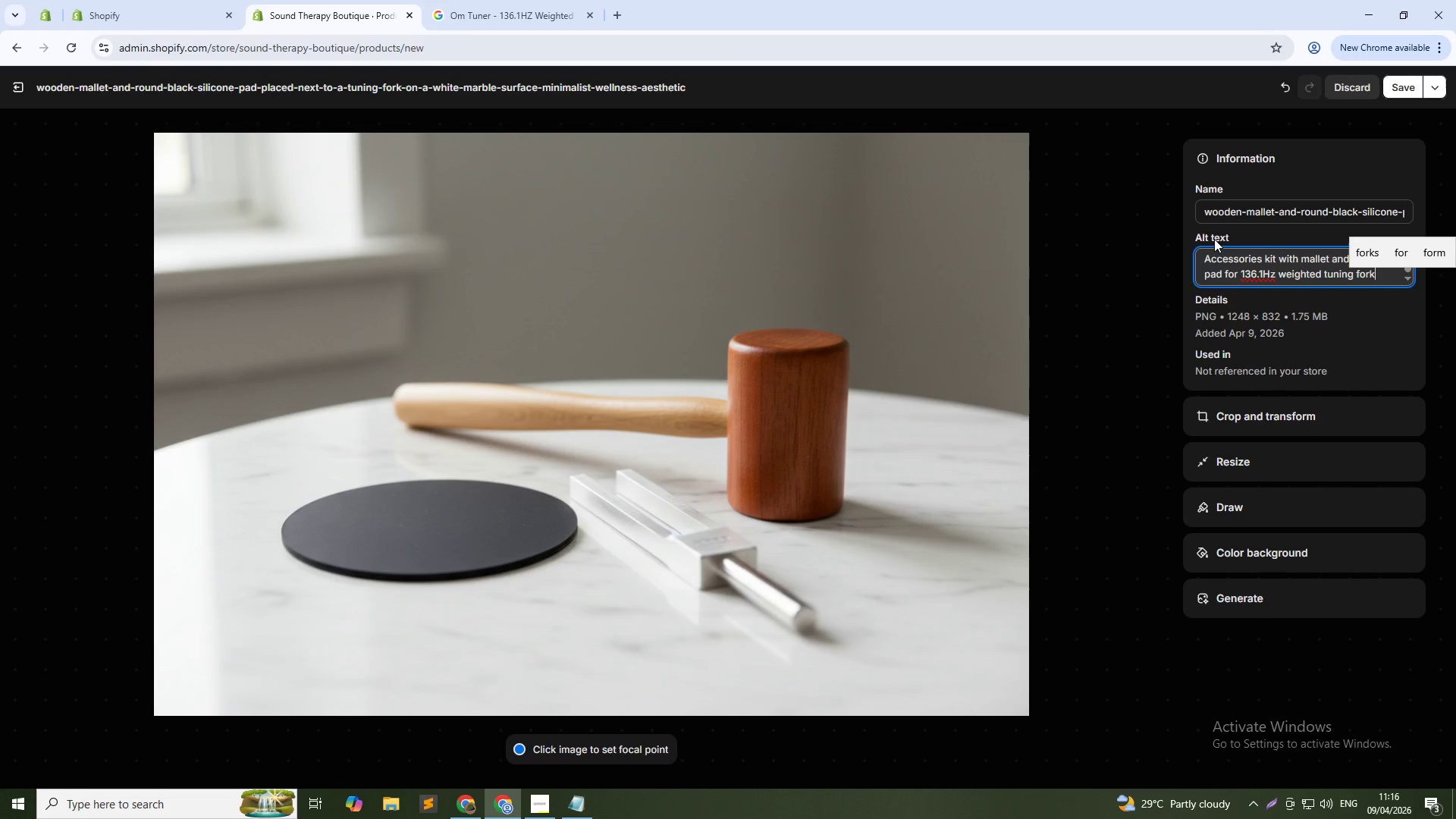 
left_click([1401, 87])
 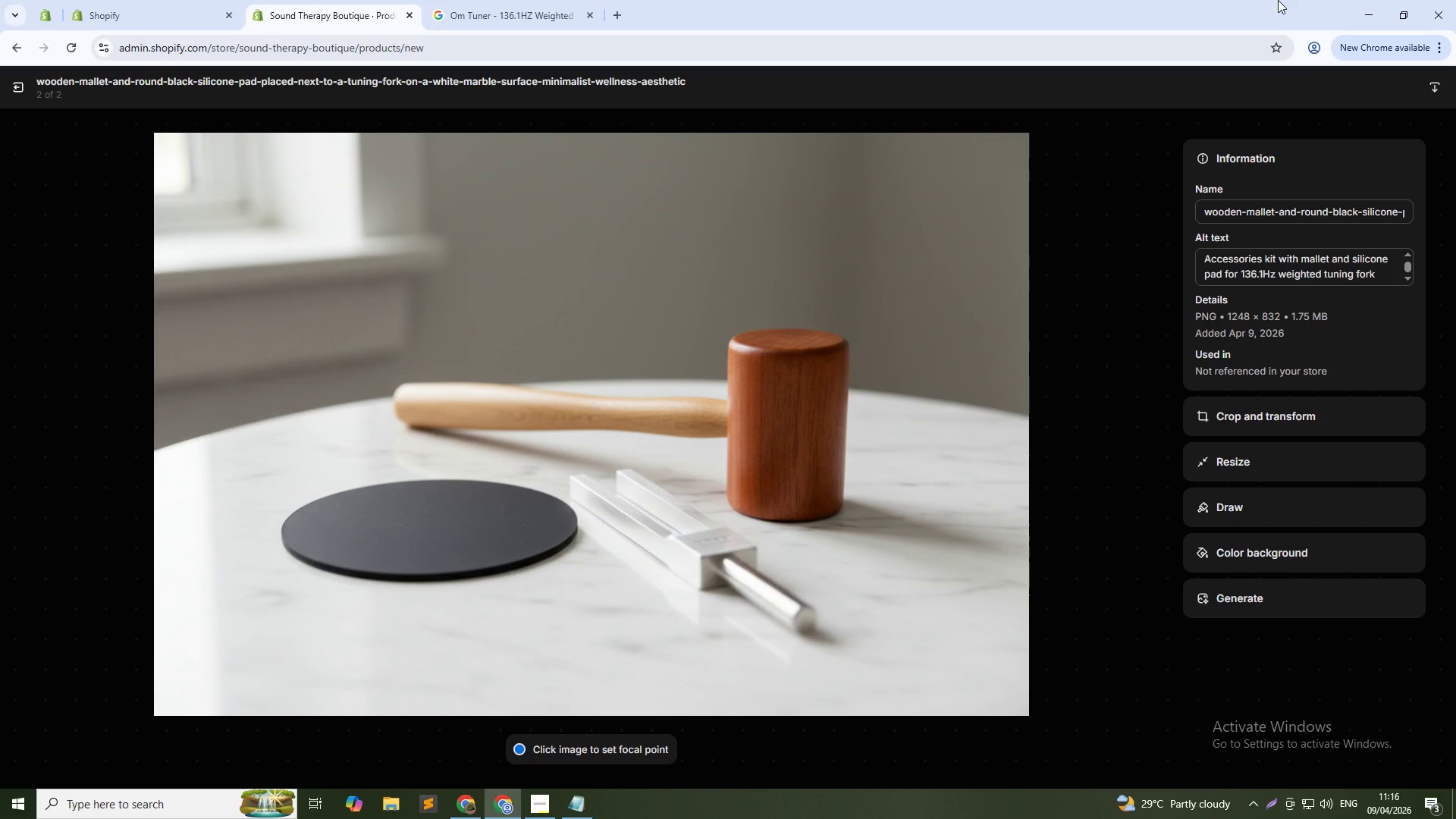 
wait(15.44)
 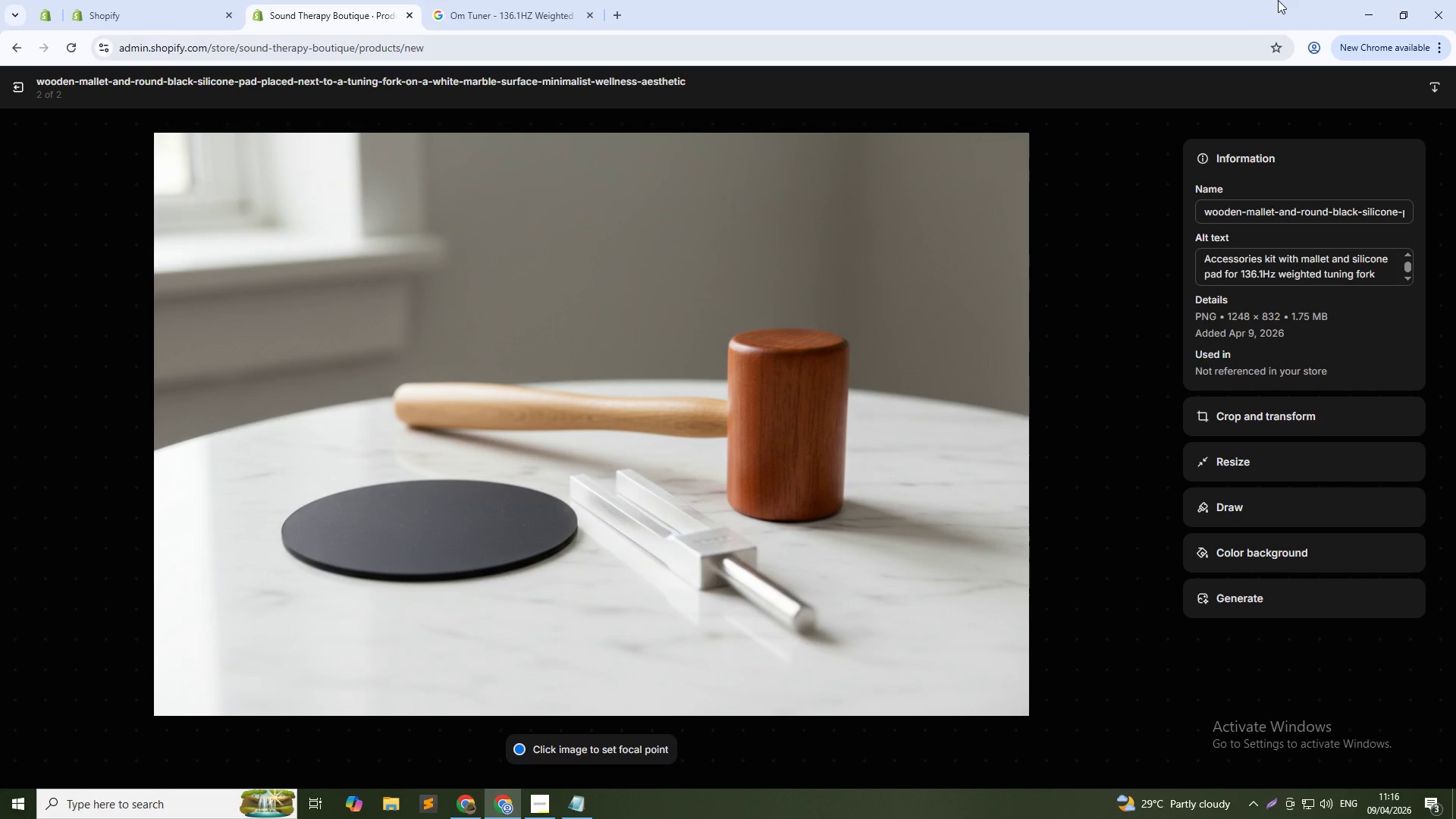 
left_click([19, 81])
 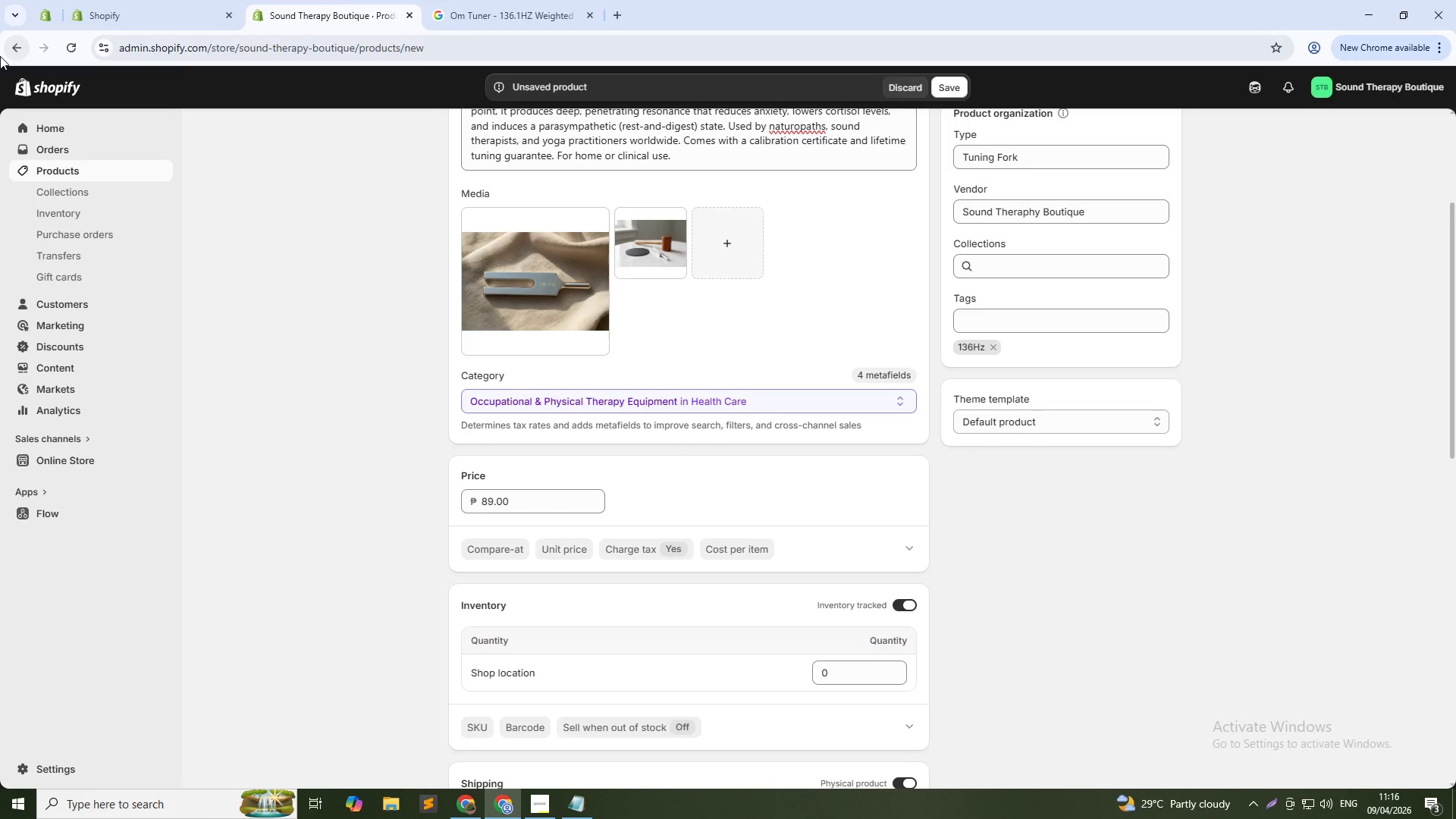 
wait(18.88)
 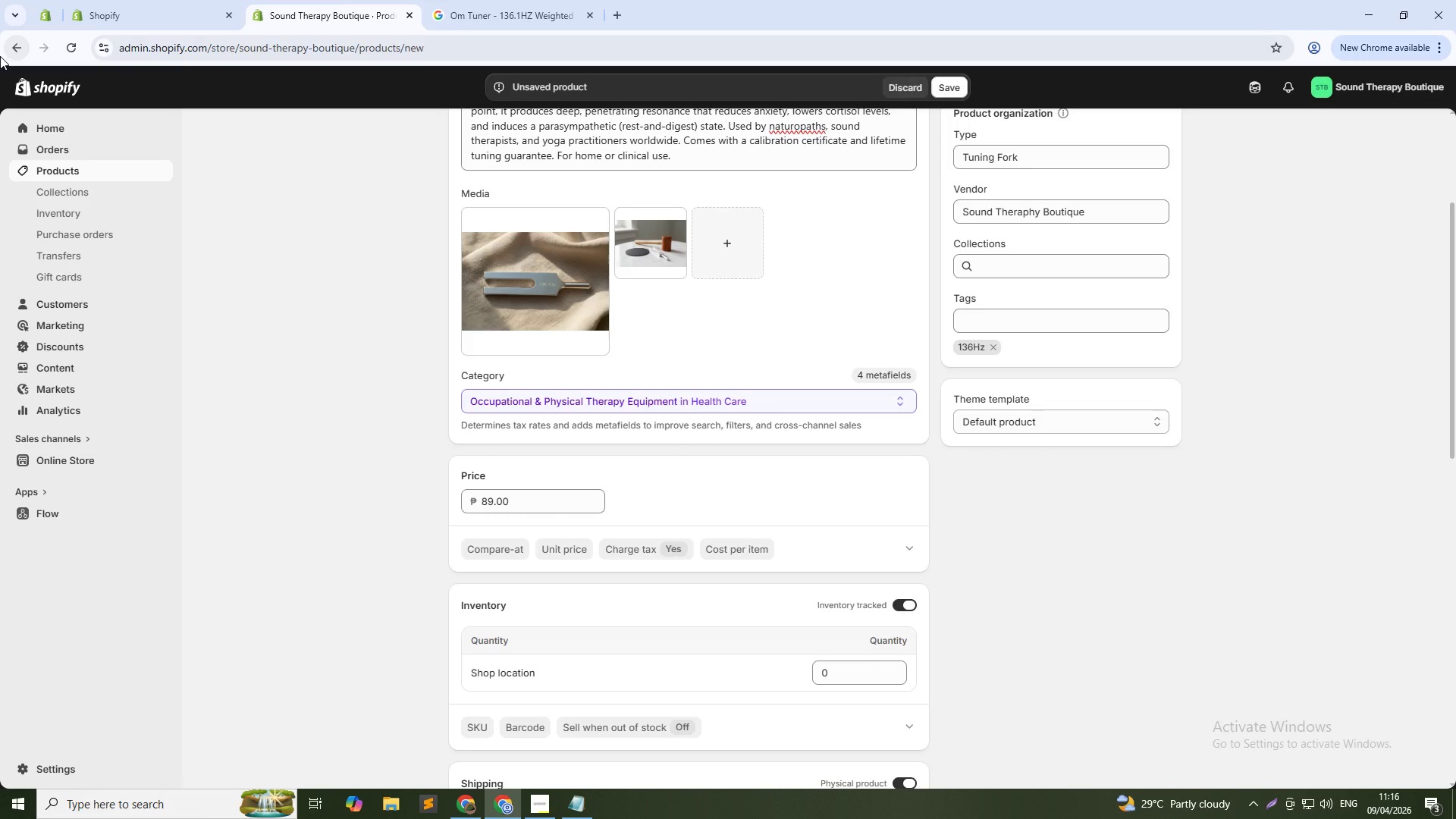 
scroll: coordinate [752, 570], scroll_direction: down, amount: 18.0
 